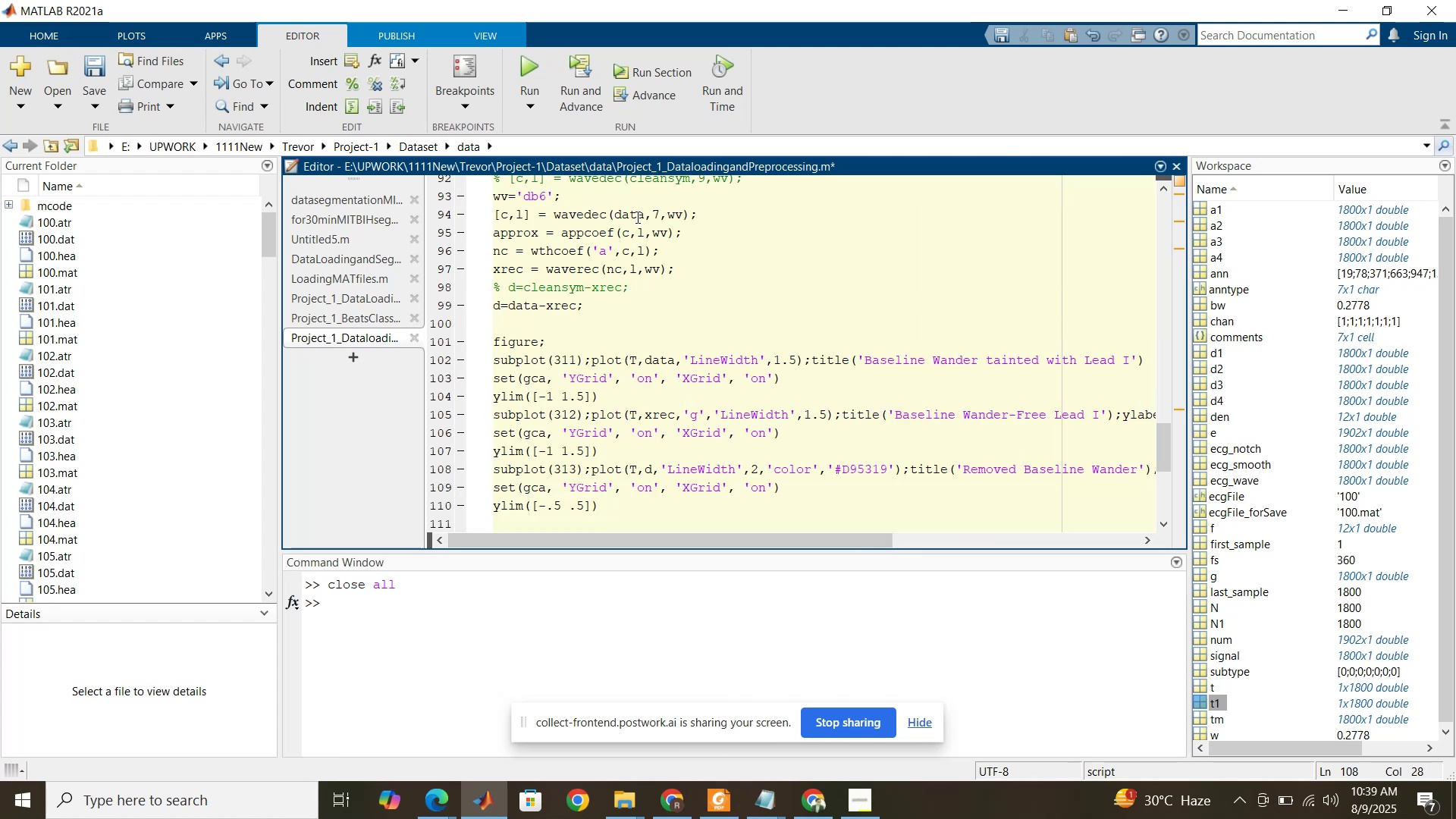 
double_click([636, 217])
 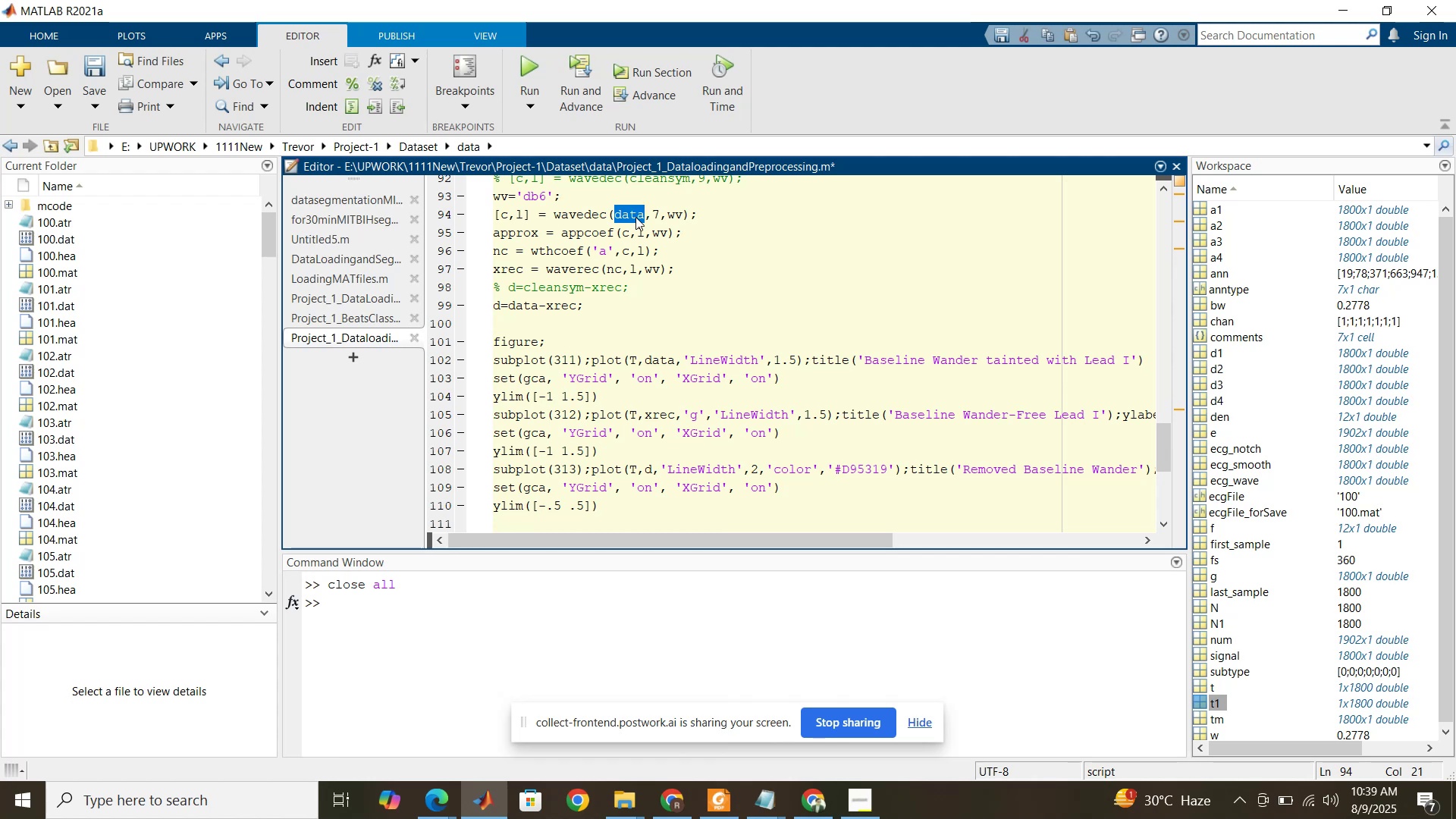 
type(signal)
 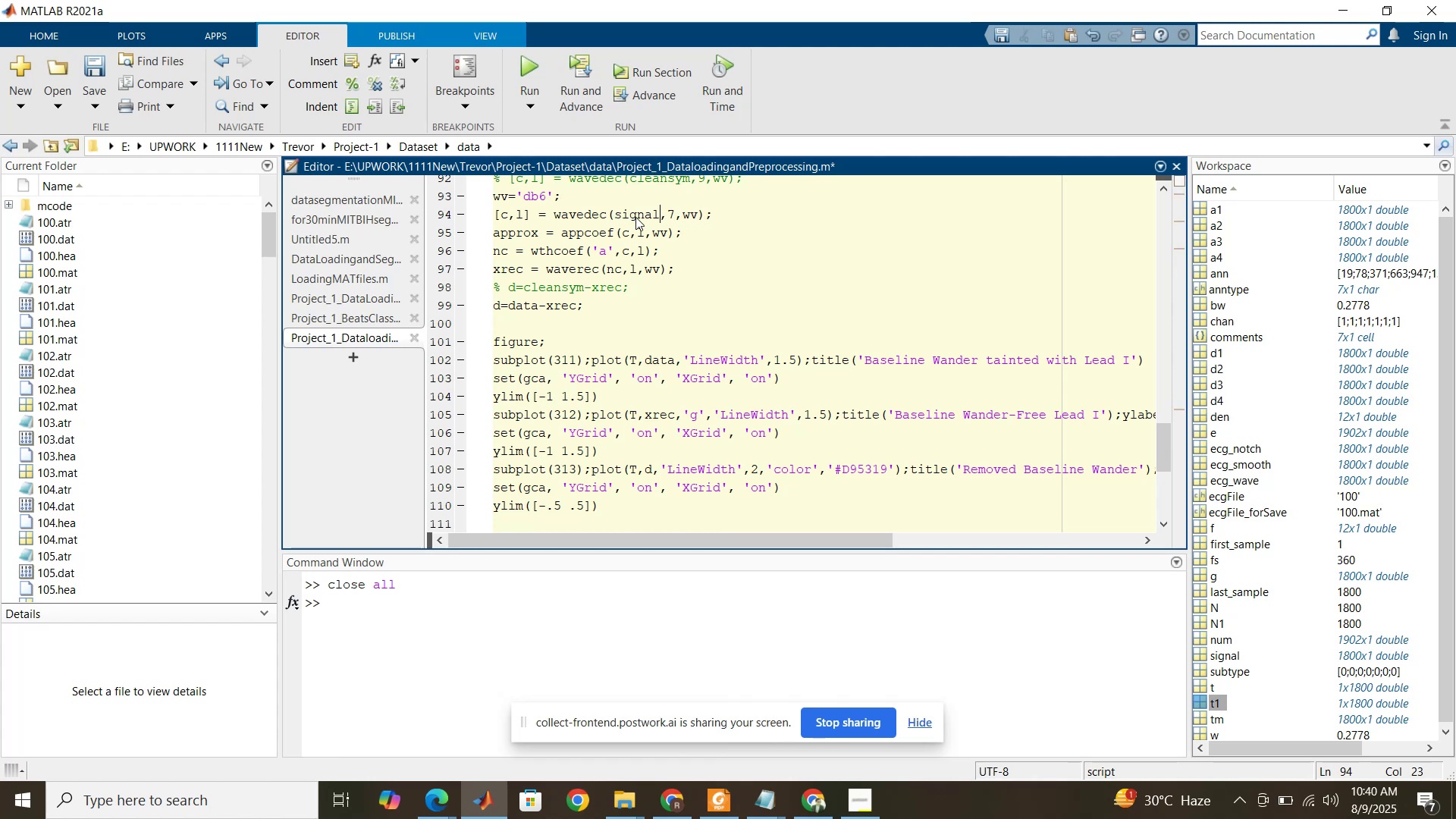 
left_click([654, 228])
 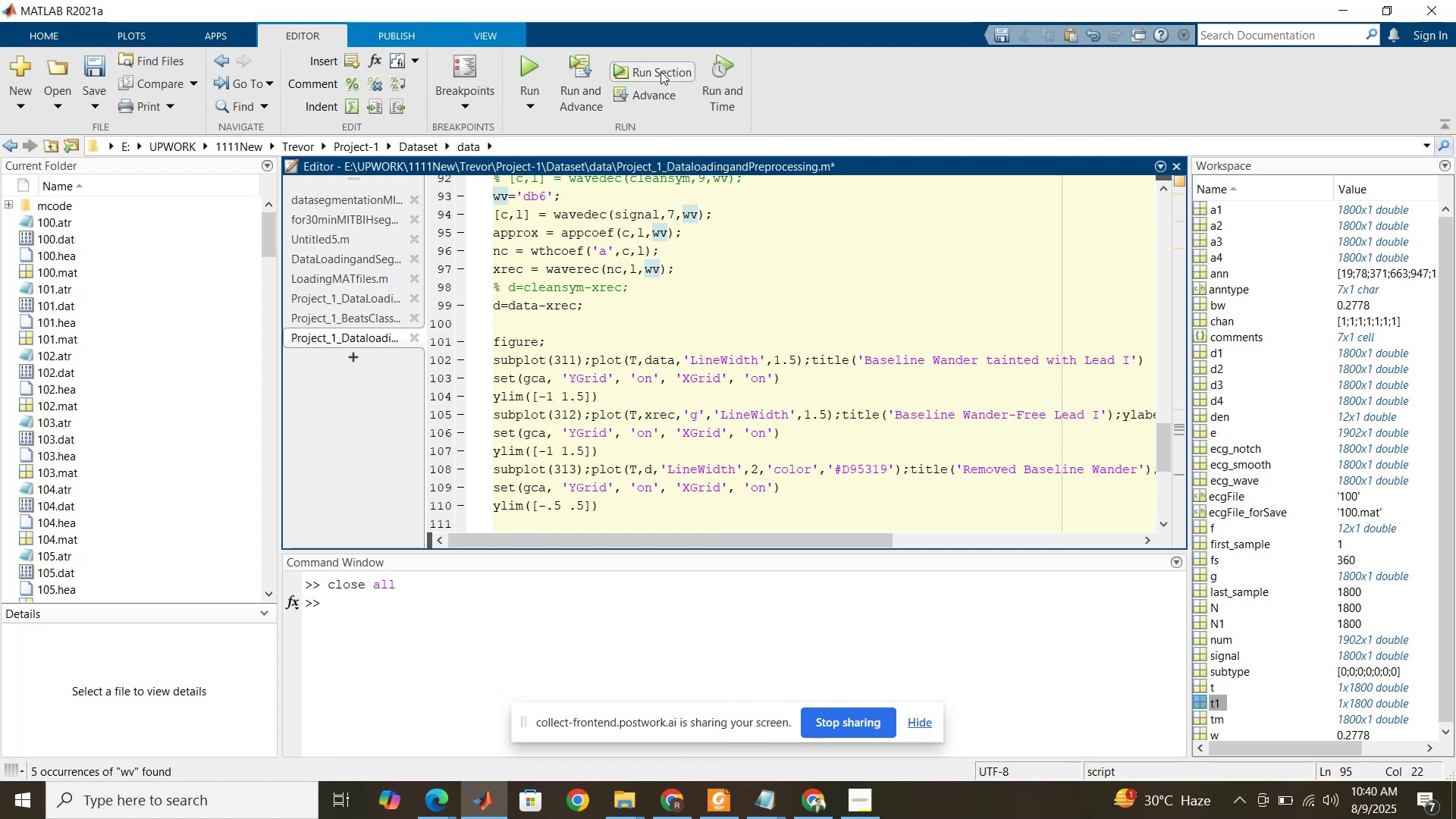 
left_click([661, 71])
 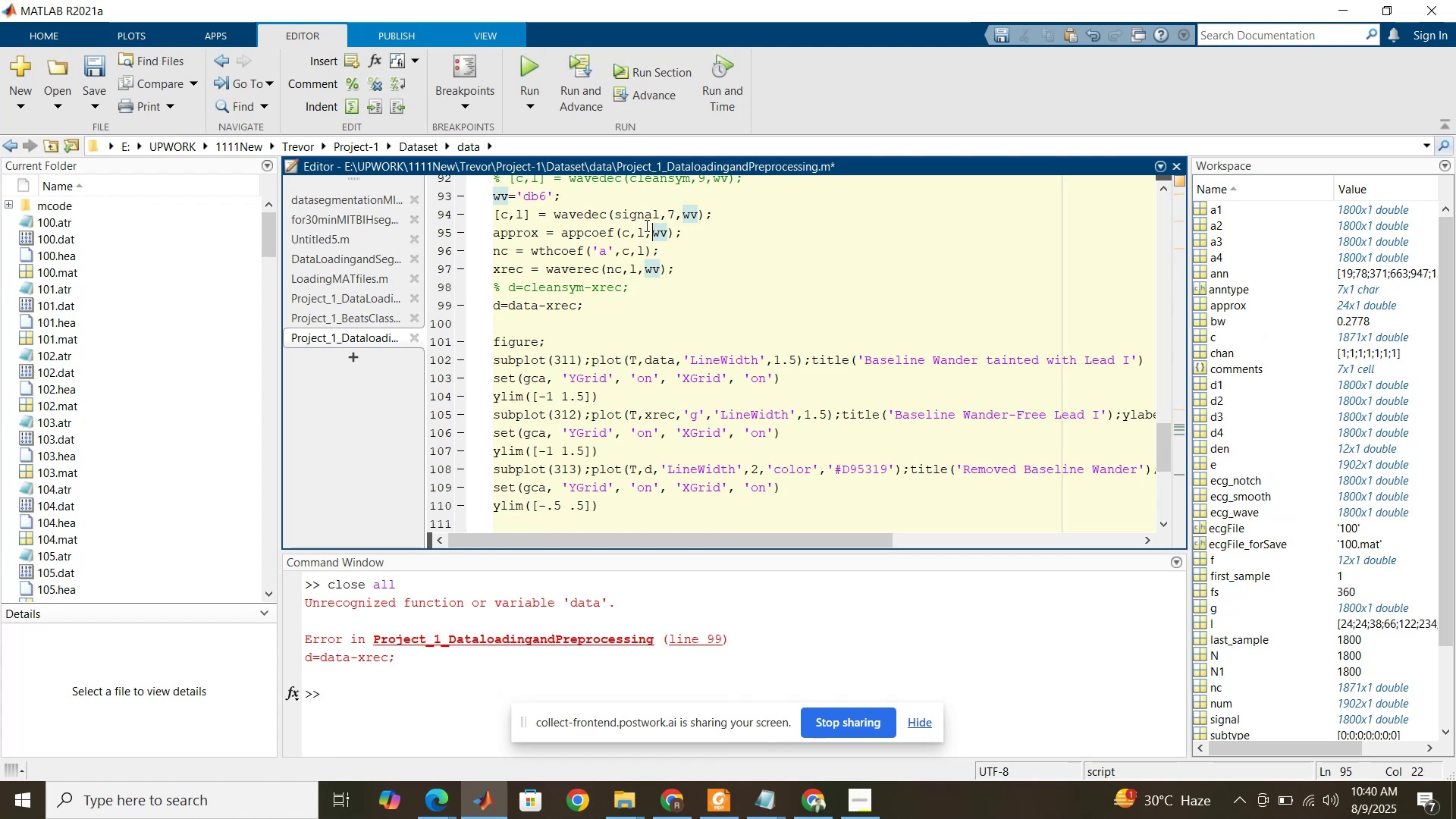 
double_click([645, 215])
 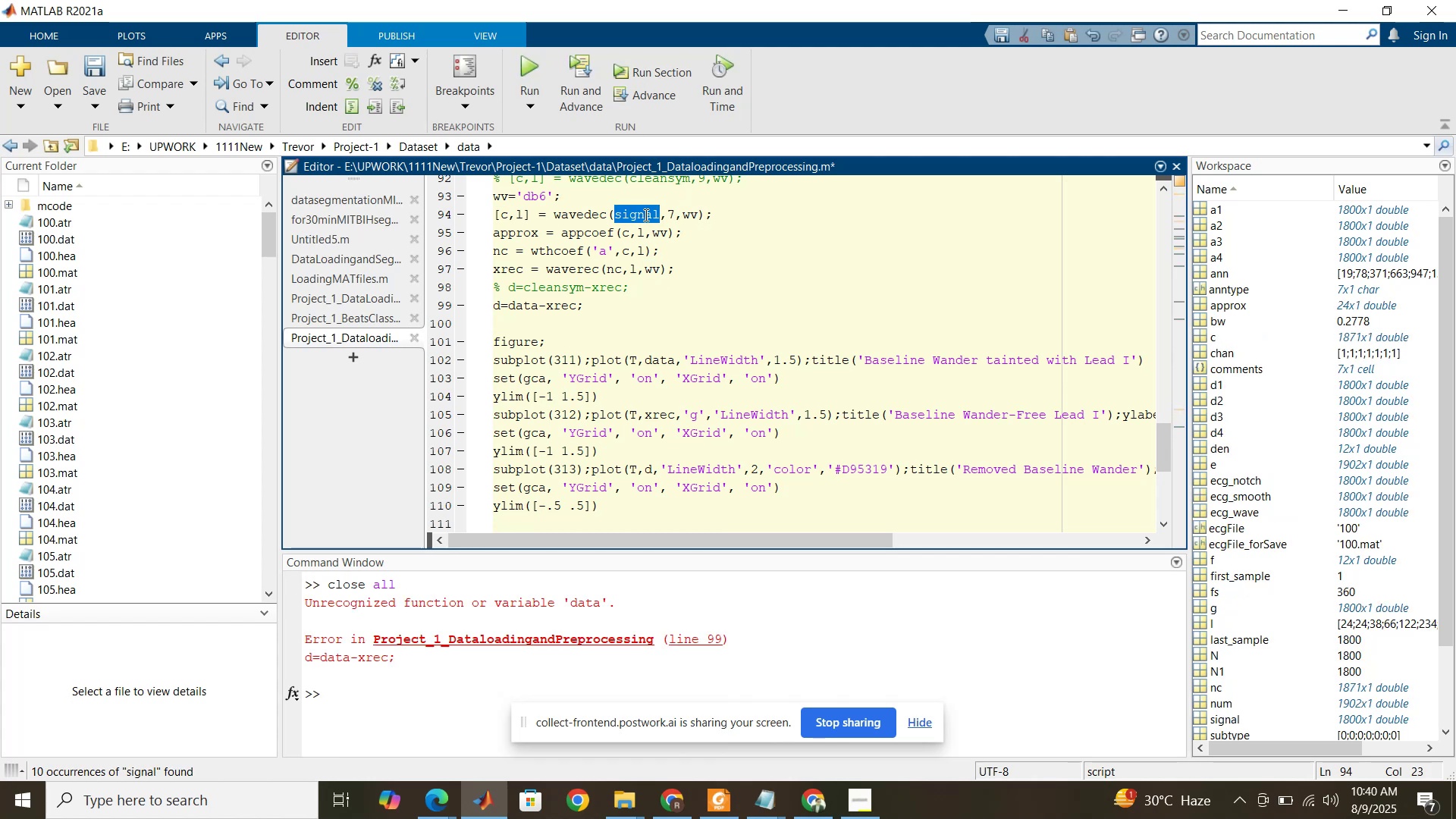 
key(Control+C)
 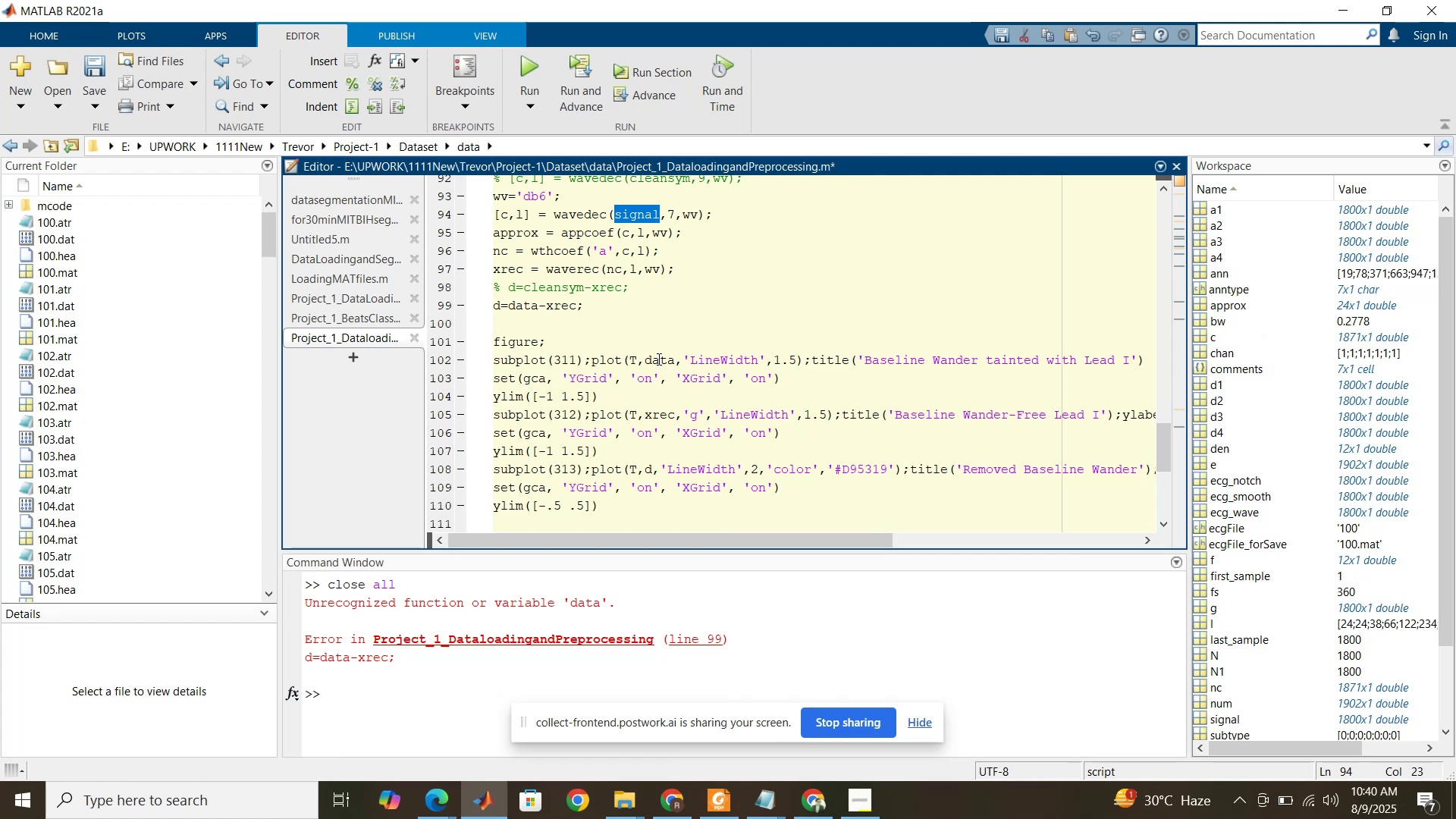 
double_click([657, 359])
 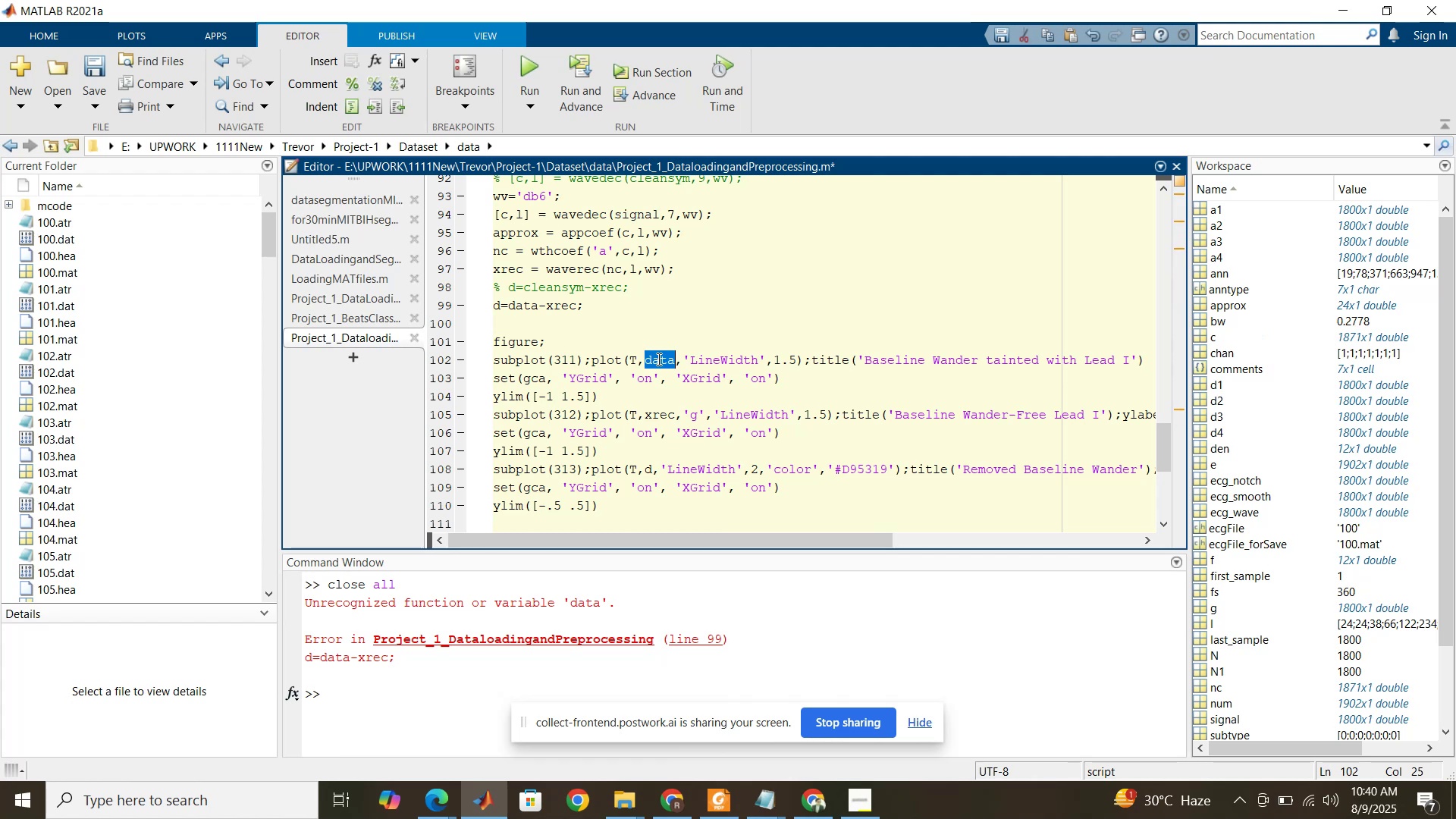 
key(Control+V)
 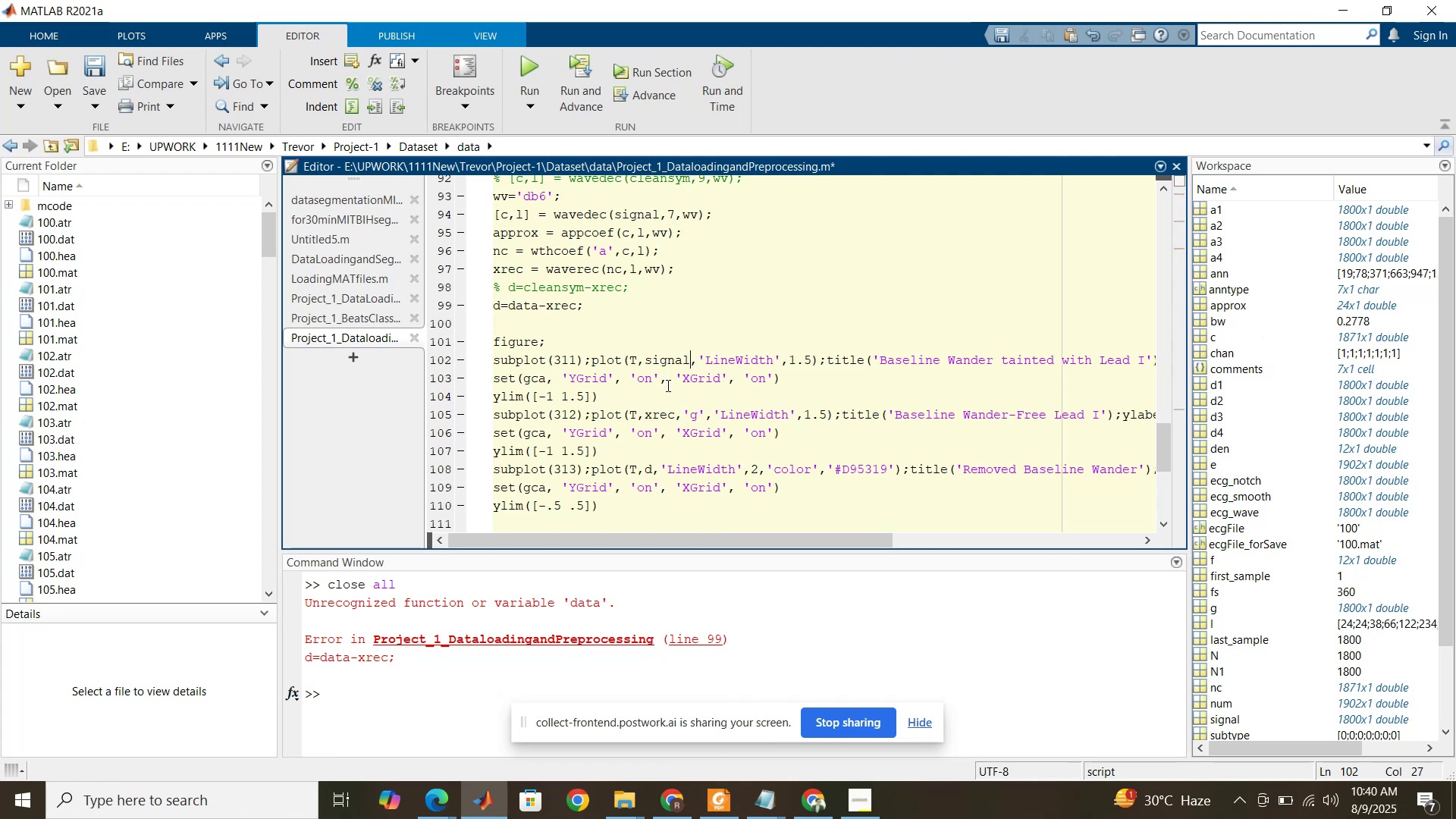 
left_click([667, 385])
 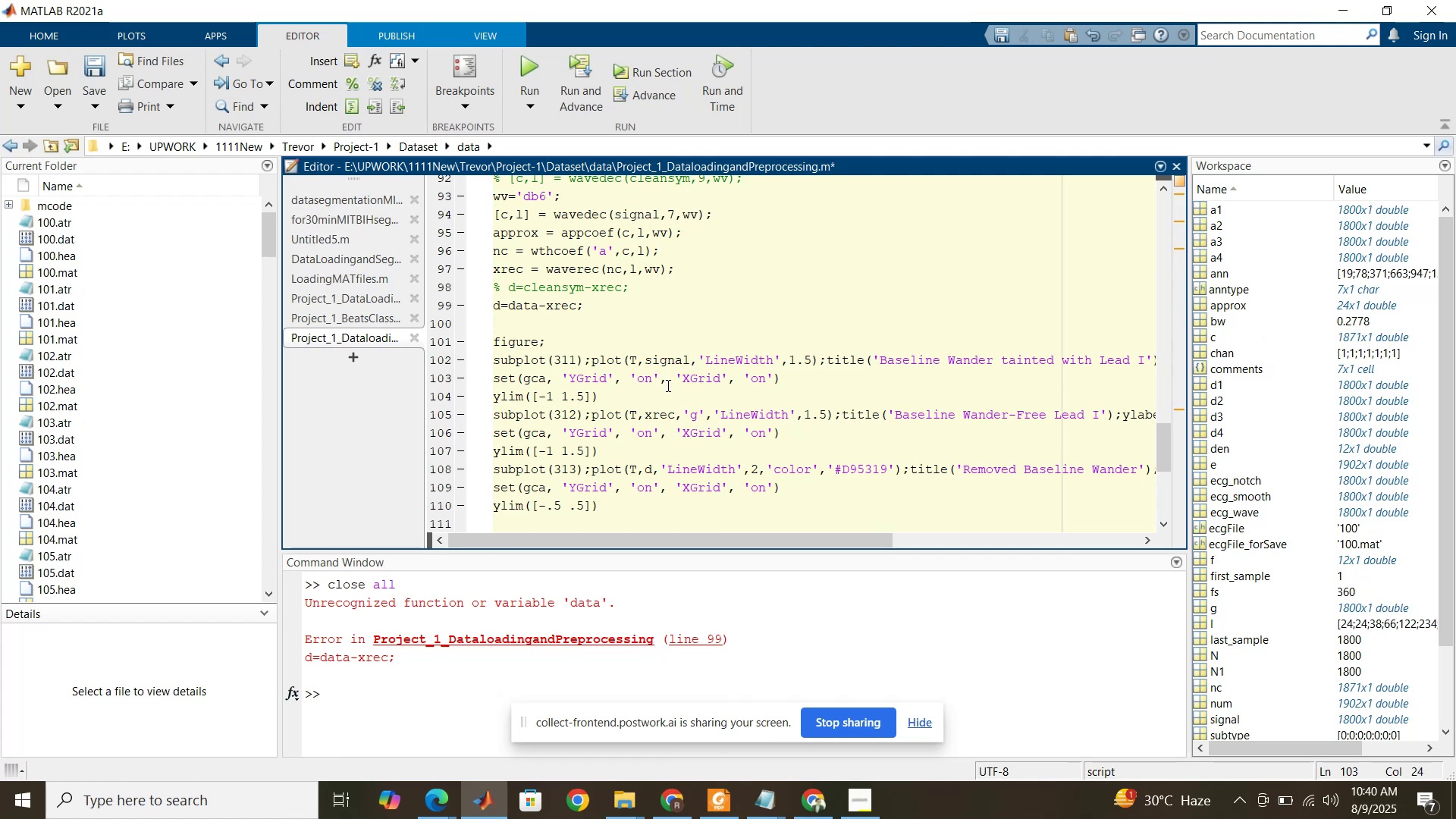 
scroll: coordinate [664, 383], scroll_direction: up, amount: 4.0
 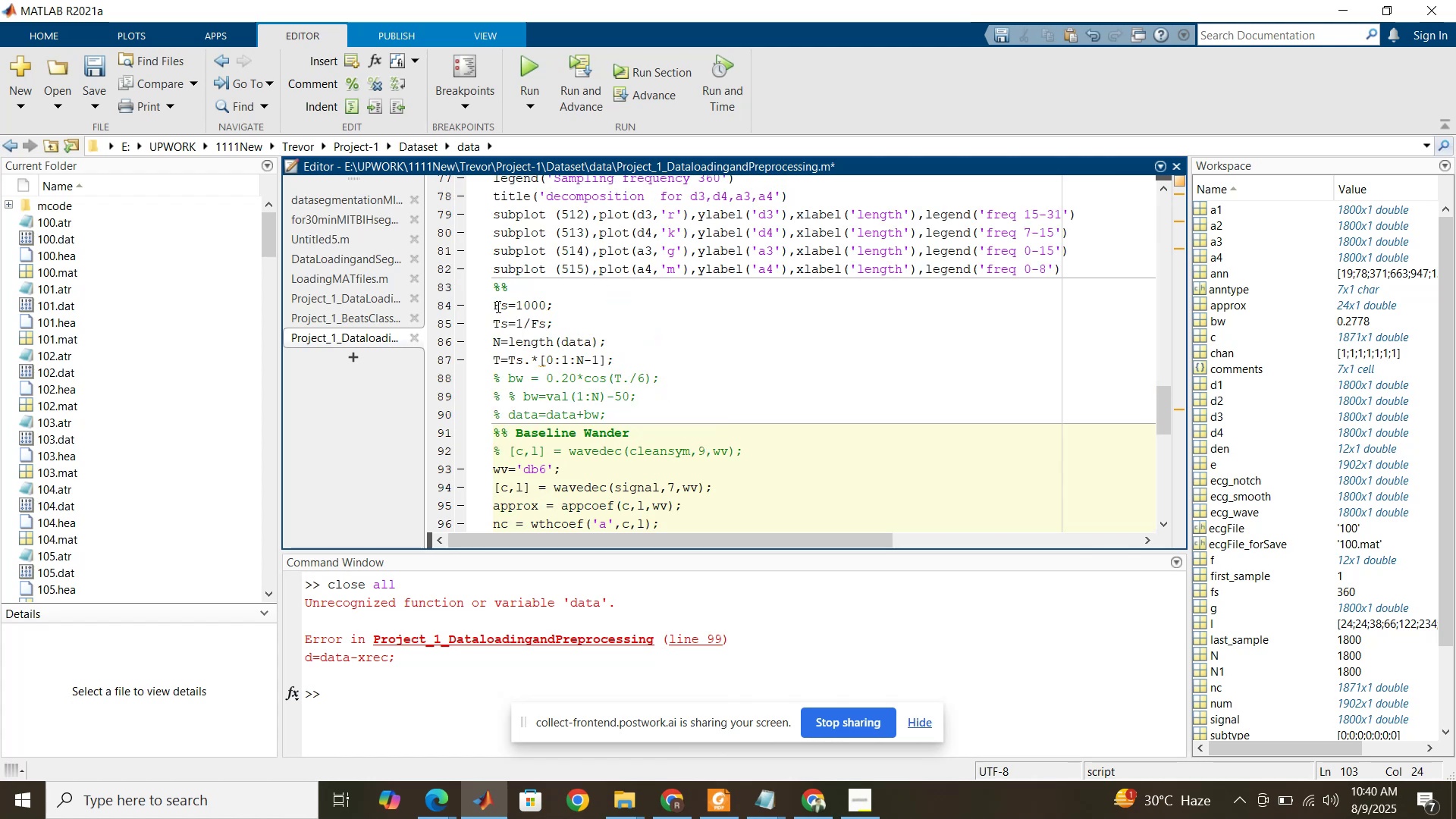 
left_click_drag(start_coordinate=[495, 305], to_coordinate=[642, 355])
 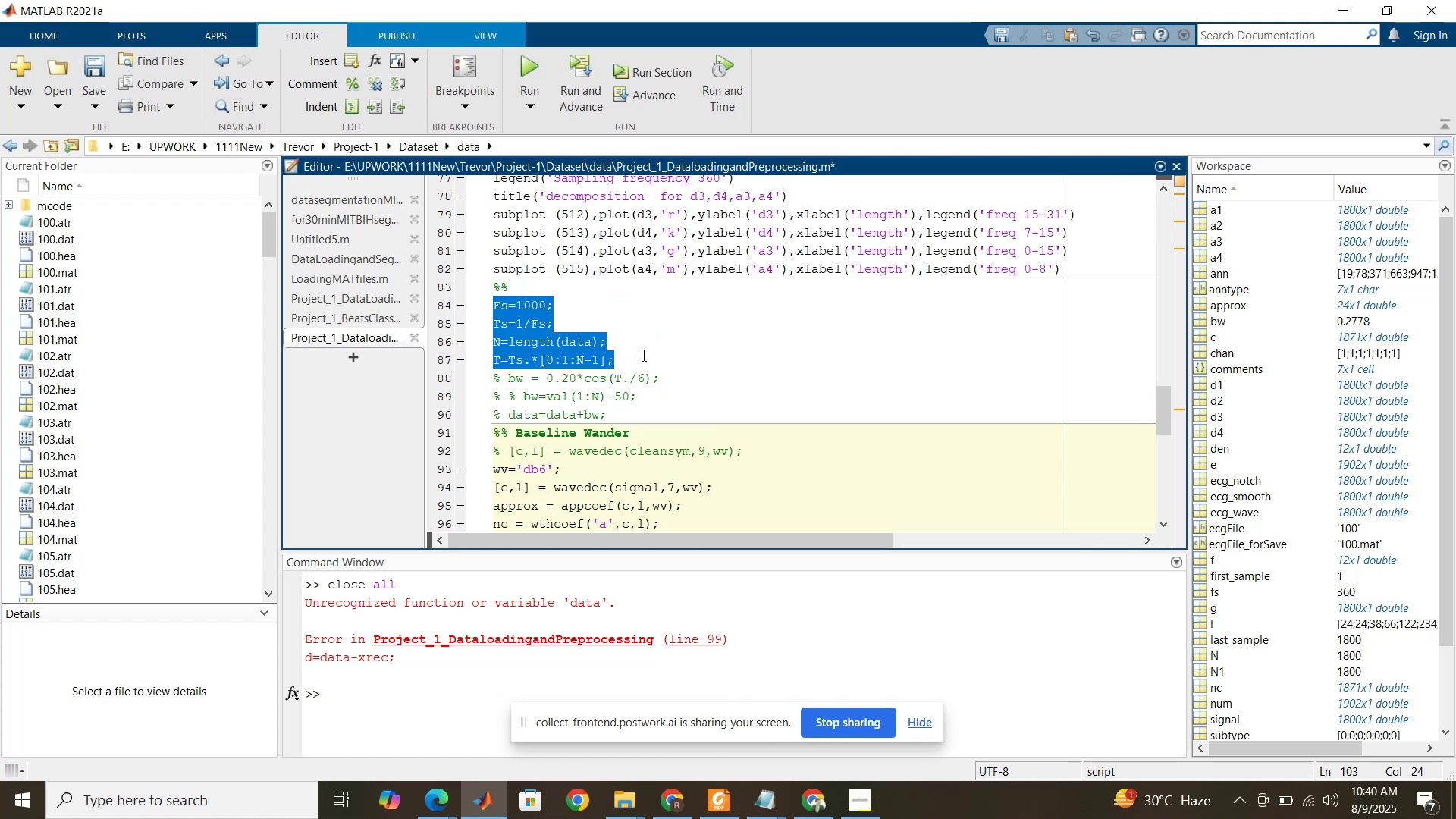 
key(Control+C)
 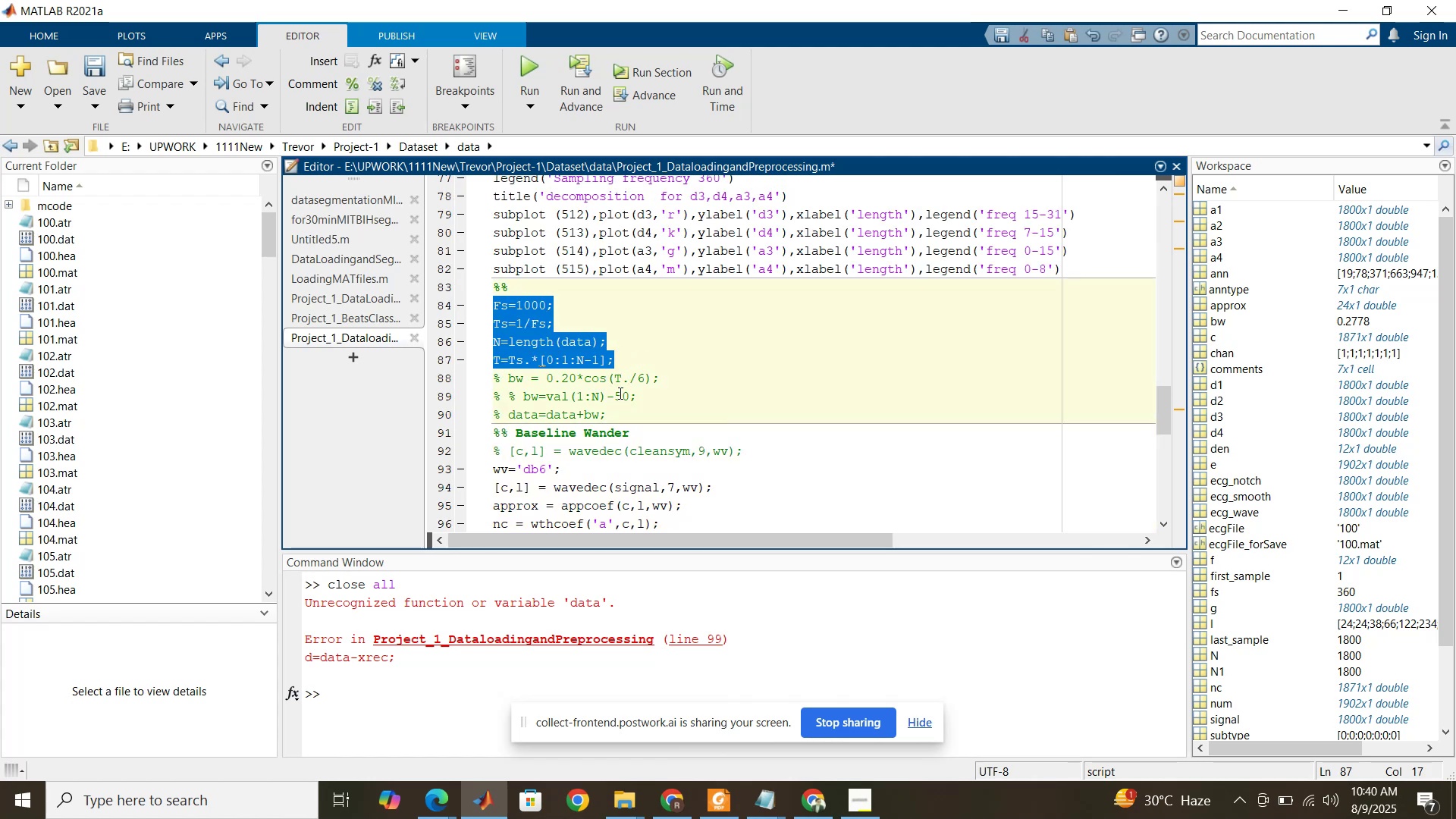 
scroll: coordinate [621, 398], scroll_direction: down, amount: 2.0
 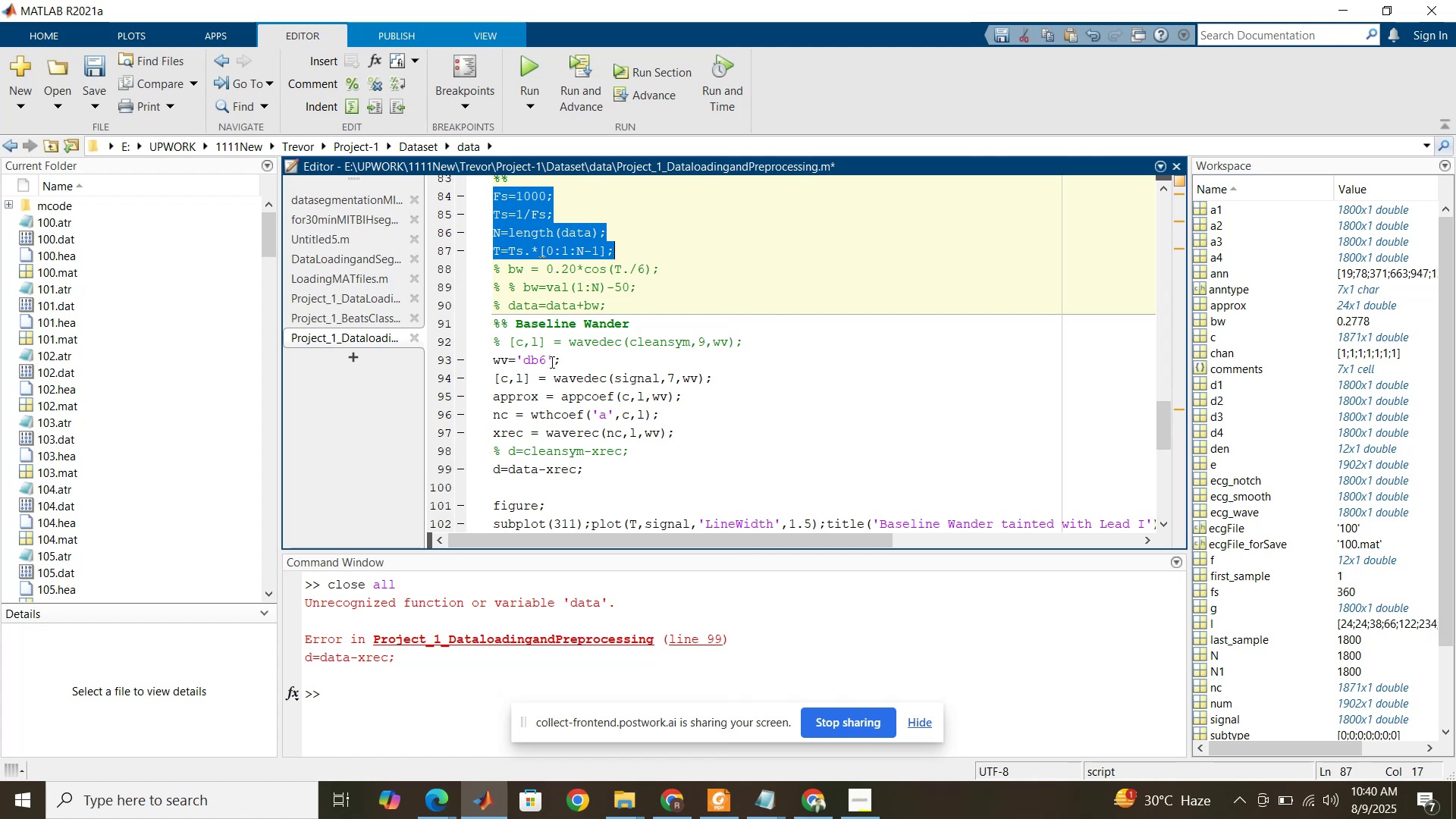 
left_click([566, 362])
 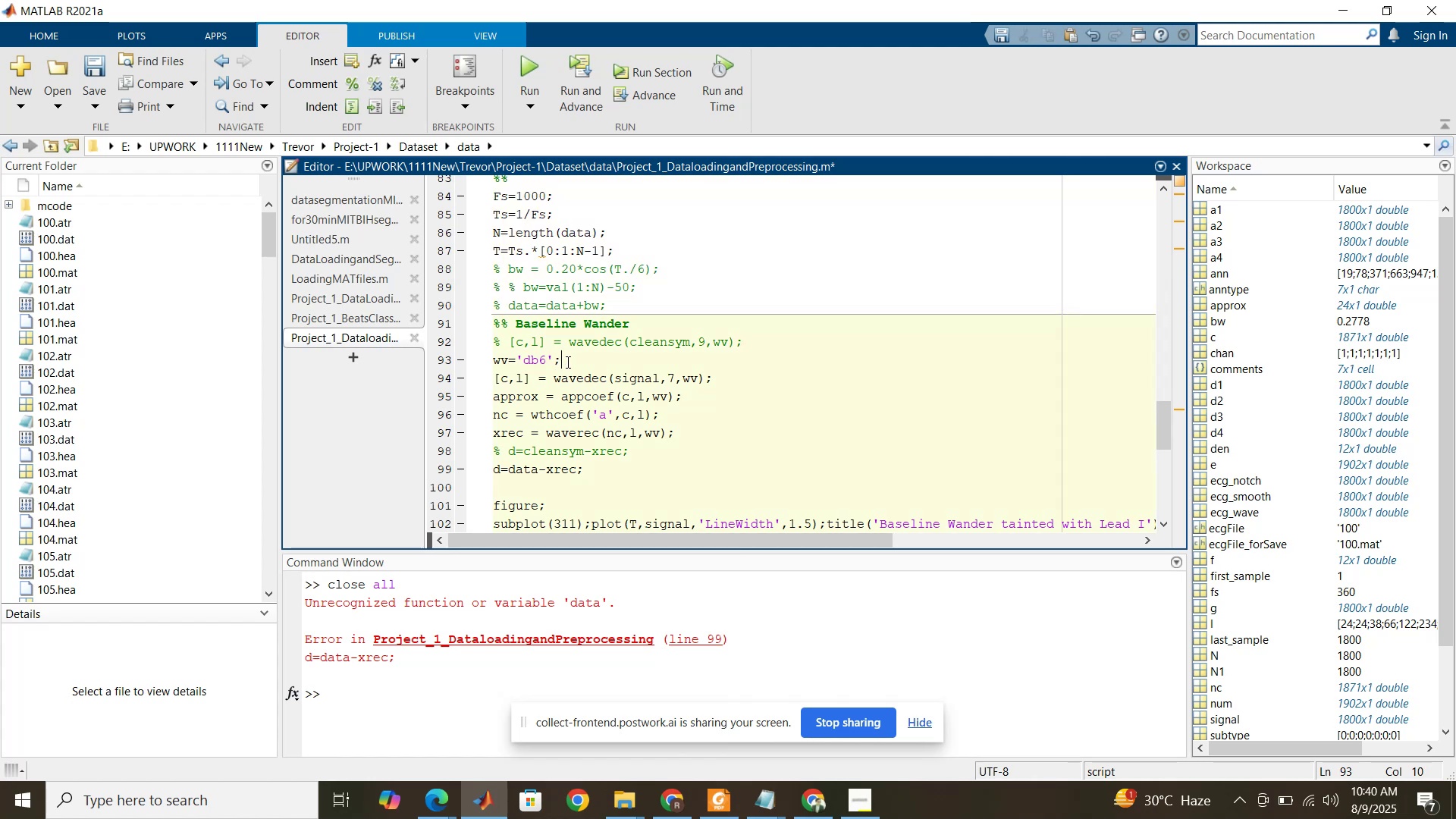 
hold_key(key=ControlLeft, duration=0.35)
 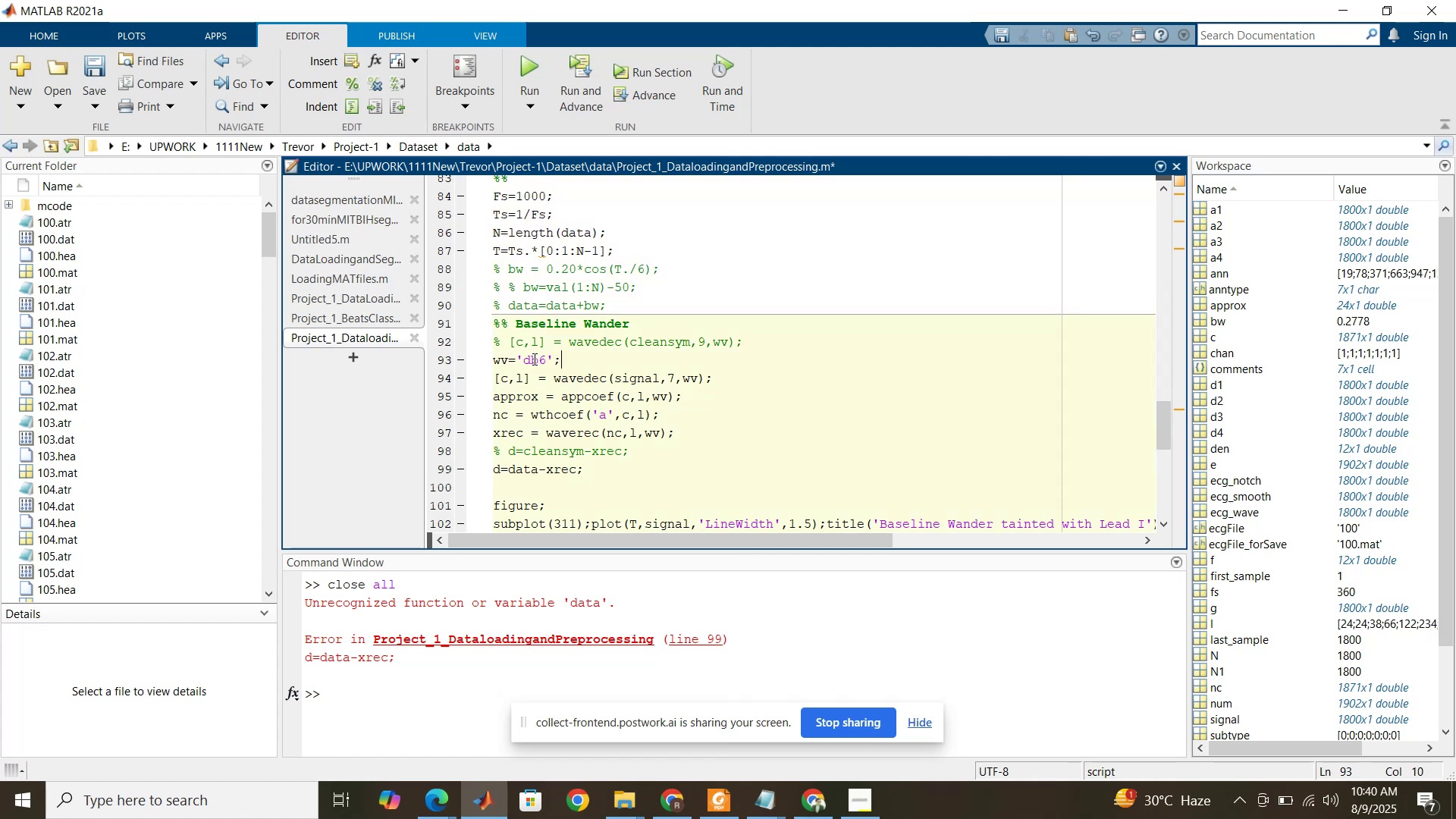 
key(Enter)
 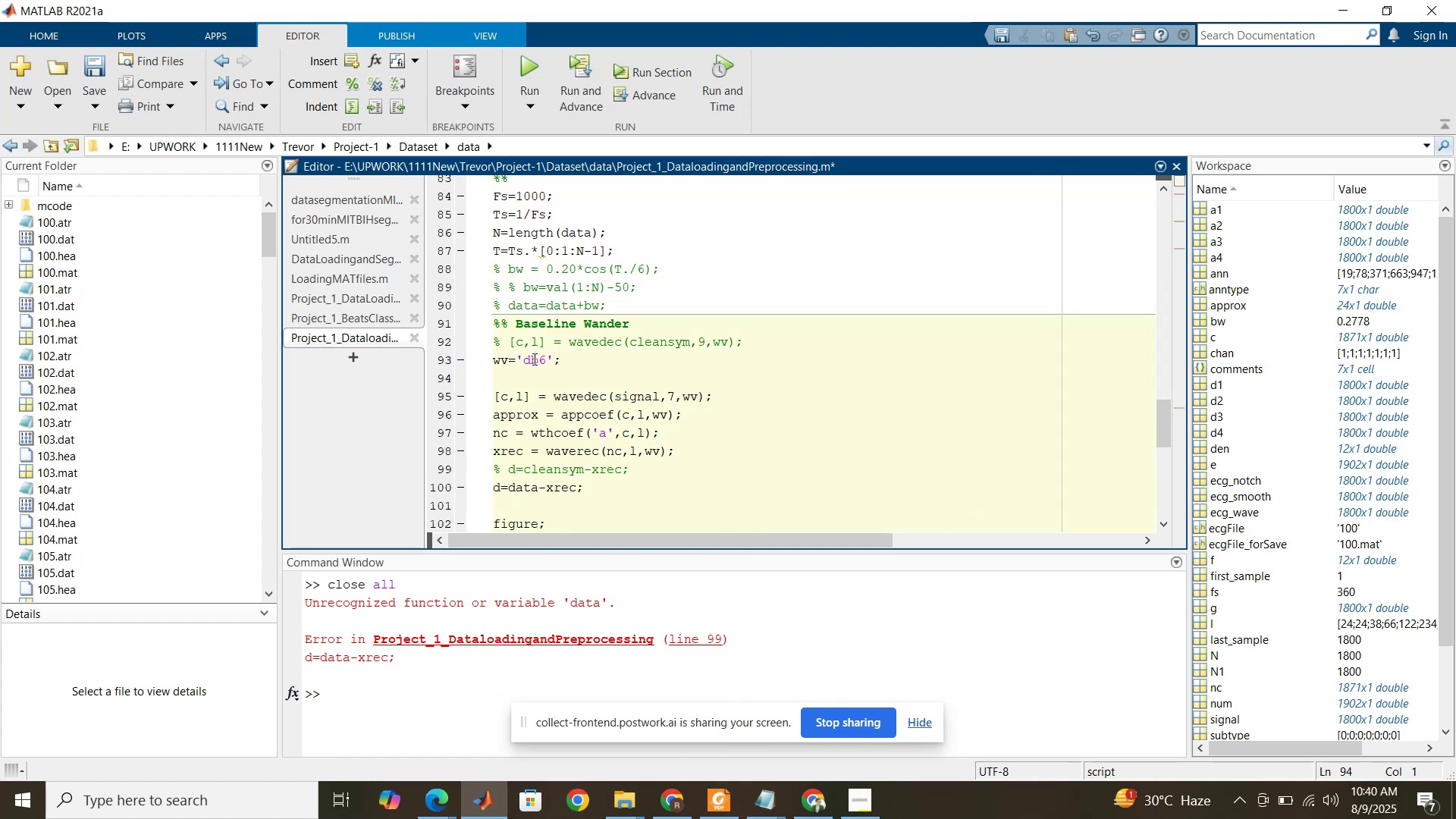 
key(Control+V)
 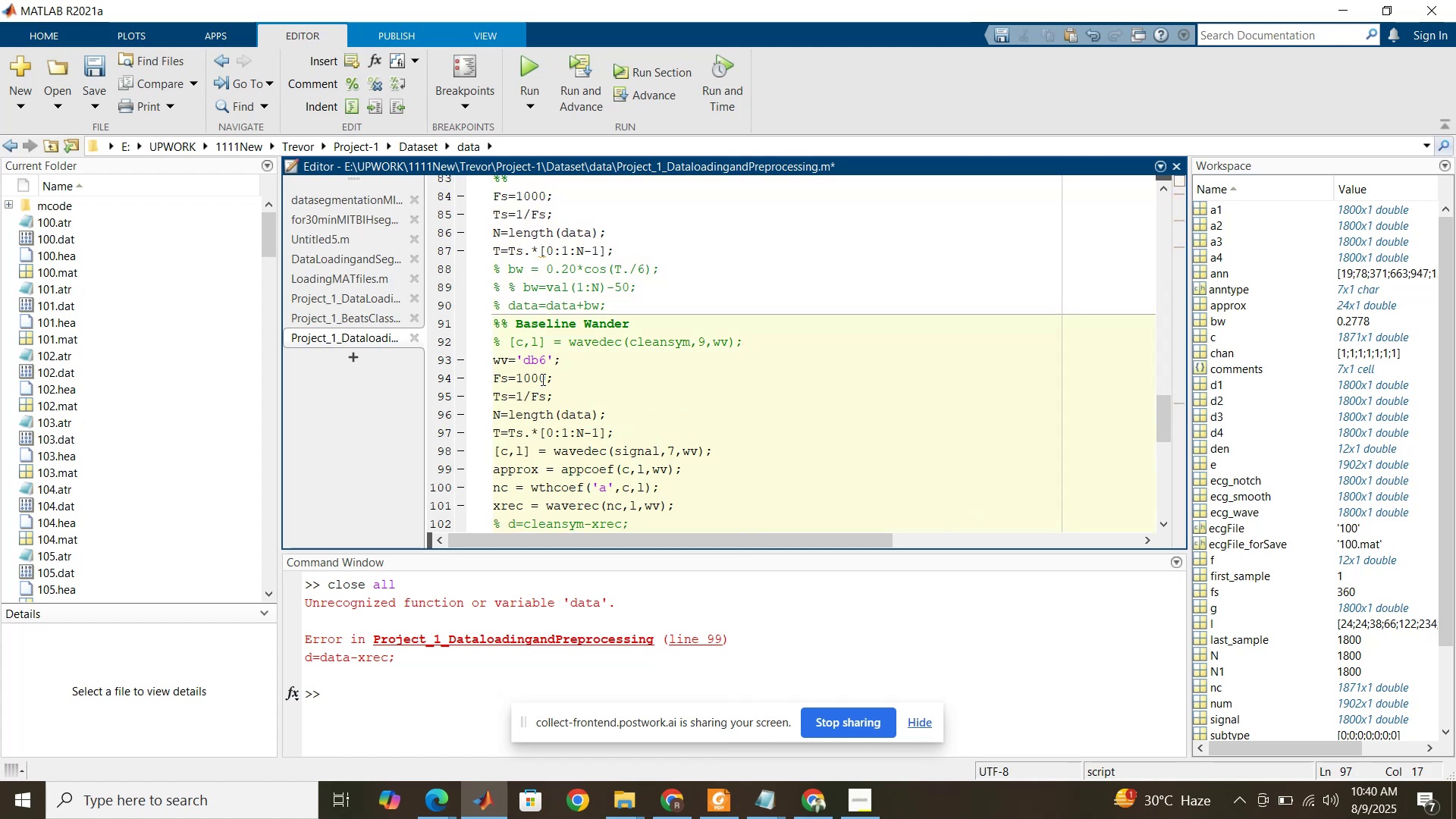 
left_click_drag(start_coordinate=[544, 378], to_coordinate=[515, 377])
 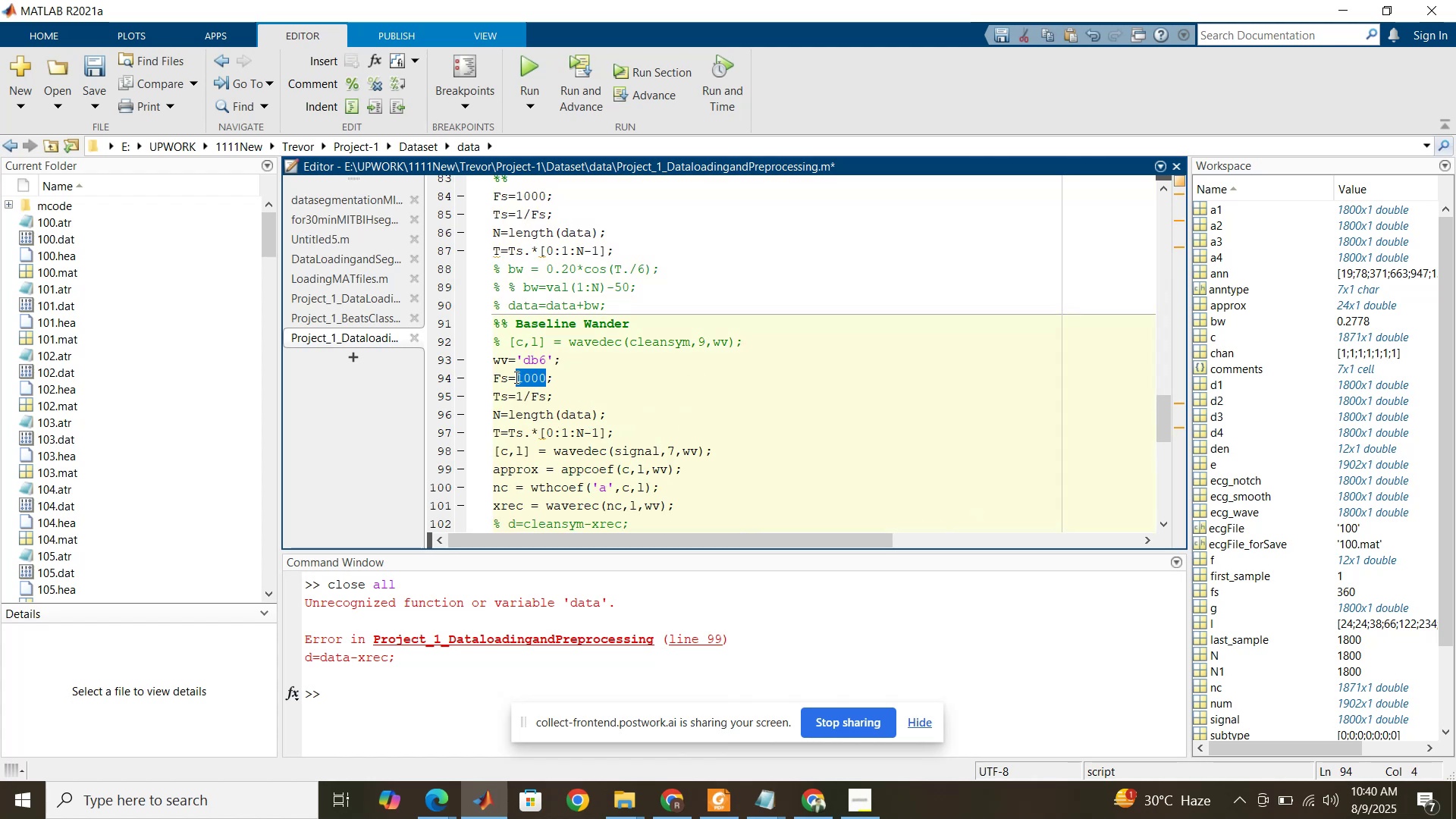 
key(Numpad3)
 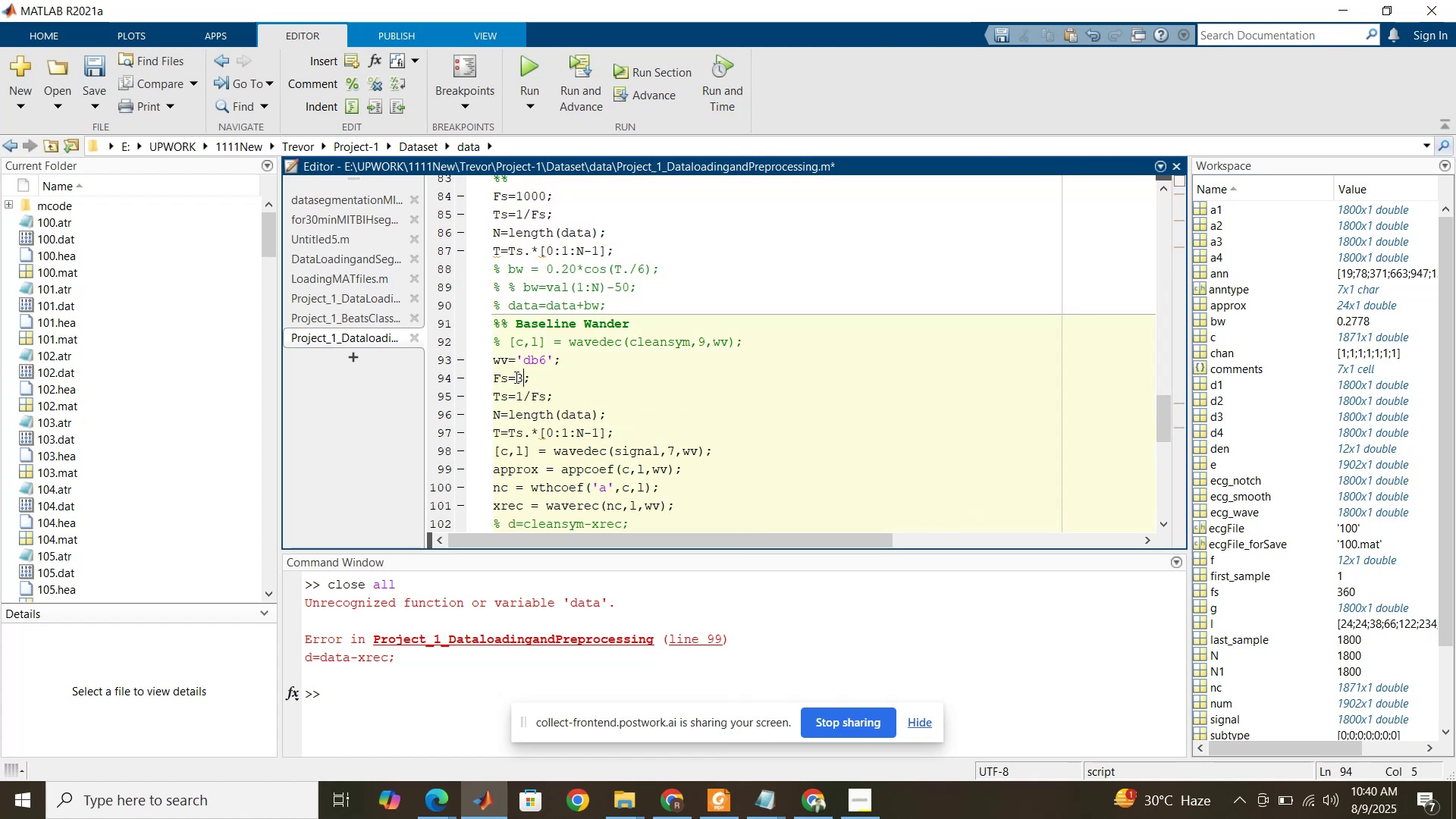 
key(Numpad6)
 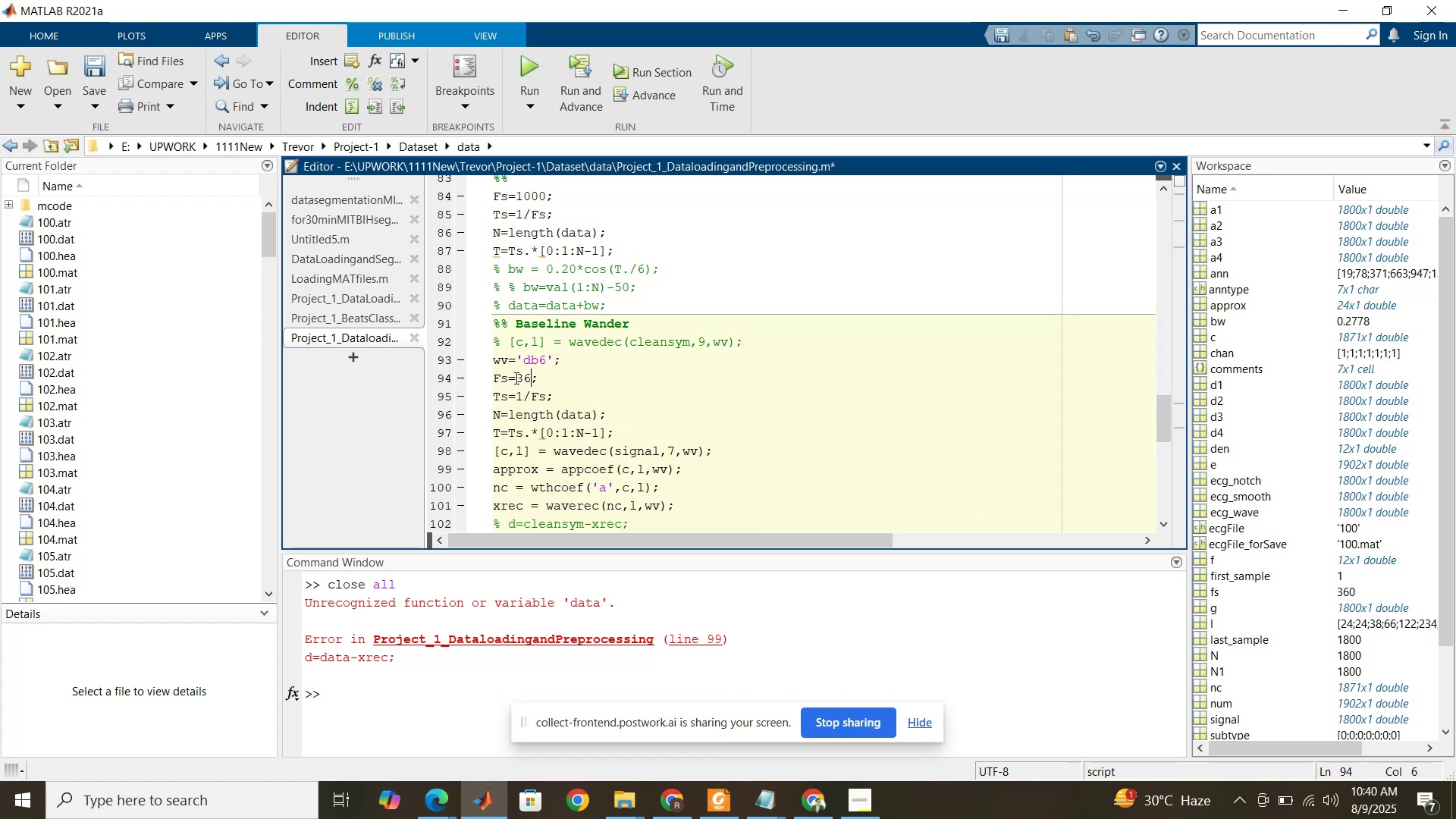 
key(Numpad0)
 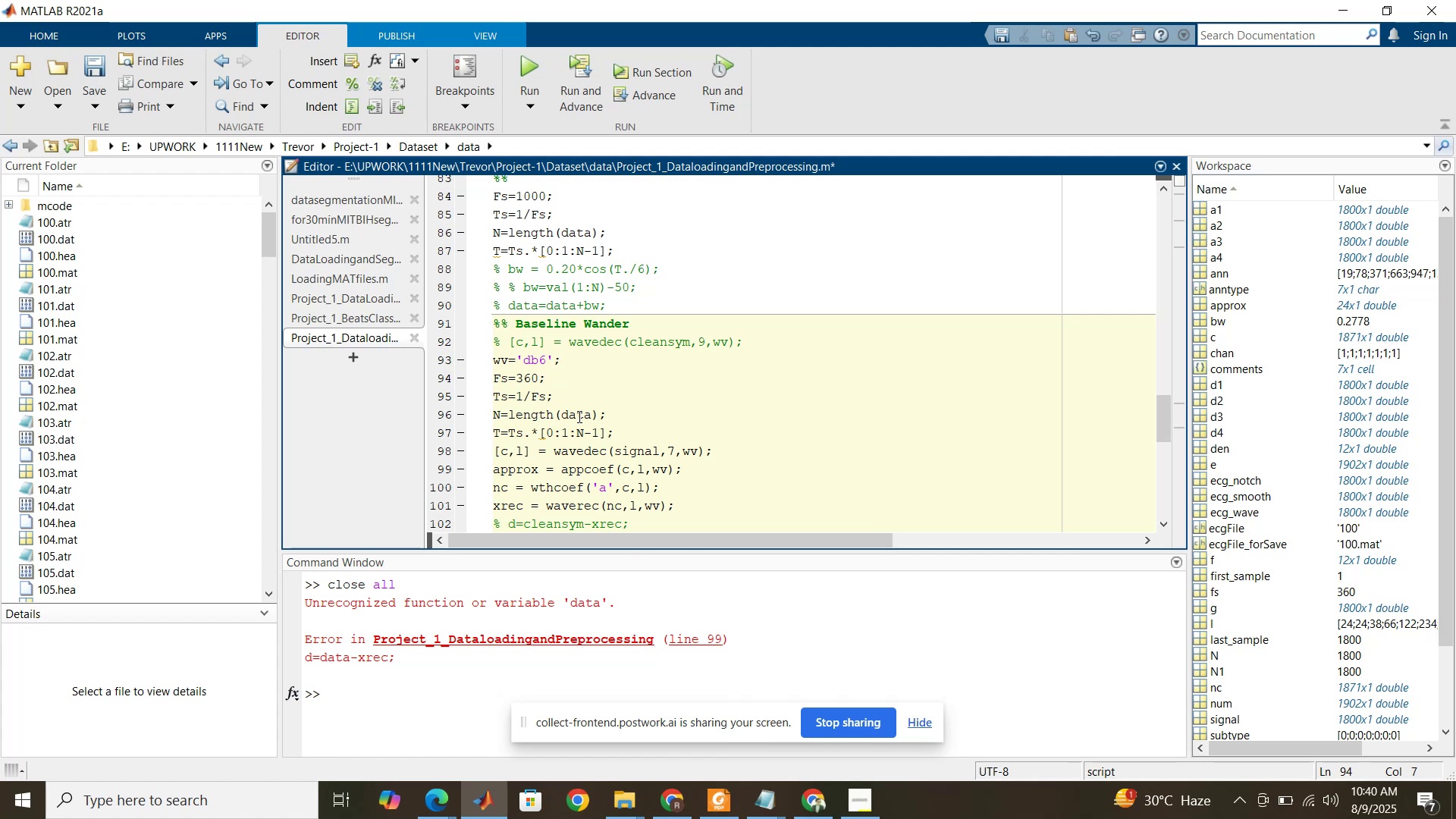 
double_click([578, 416])
 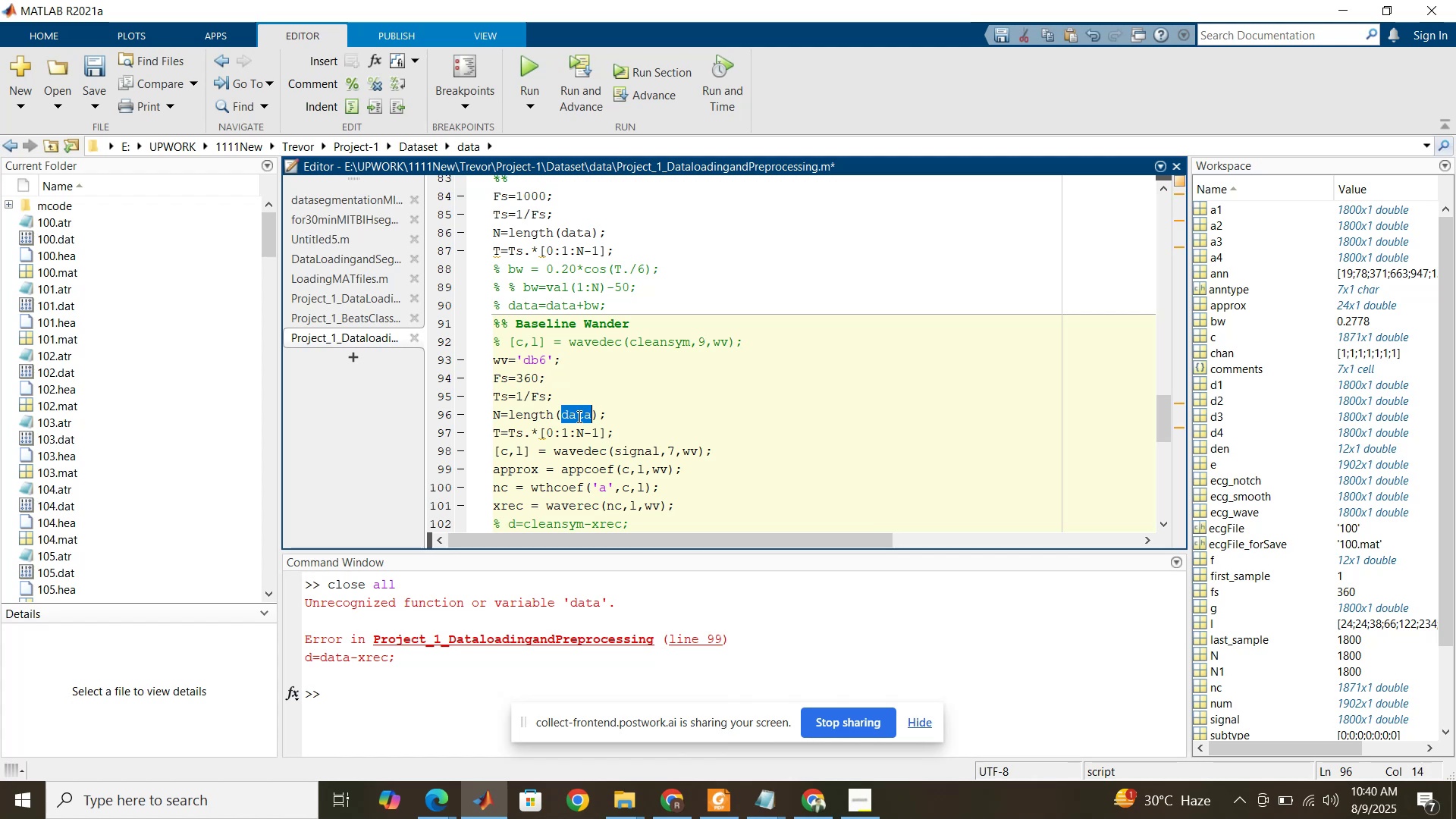 
key(Control+V)
 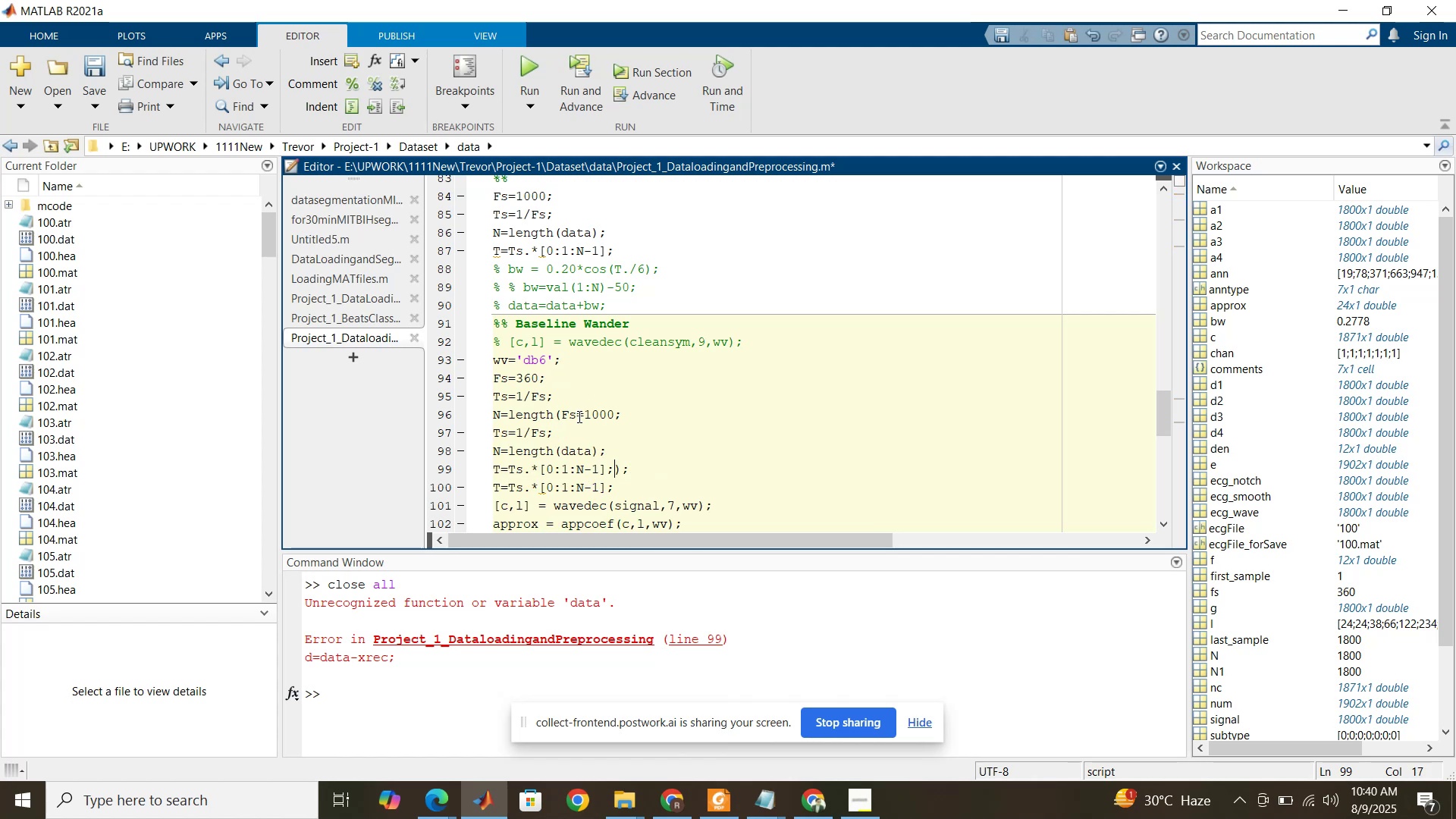 
key(Control+Z)
 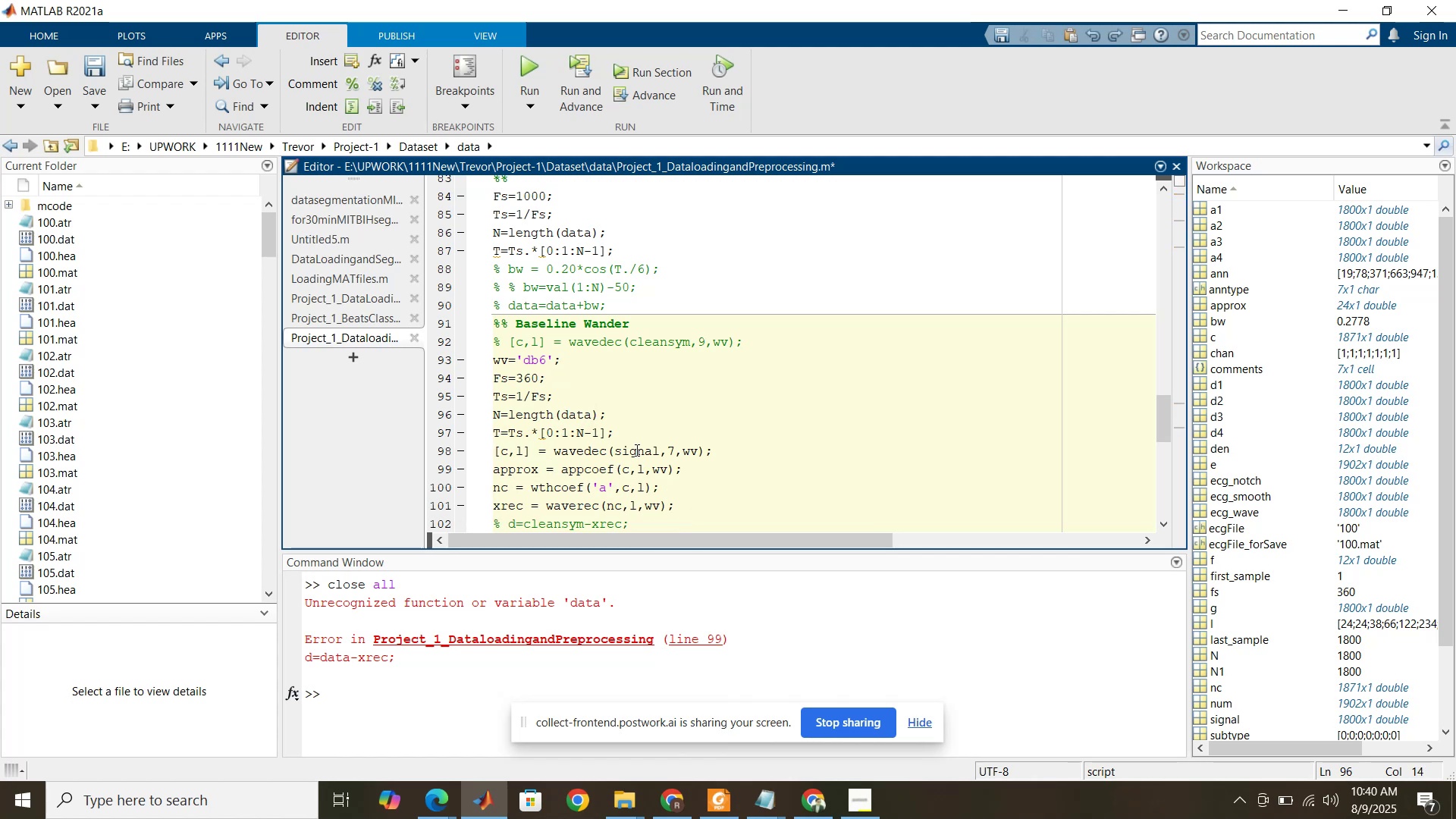 
double_click([635, 450])
 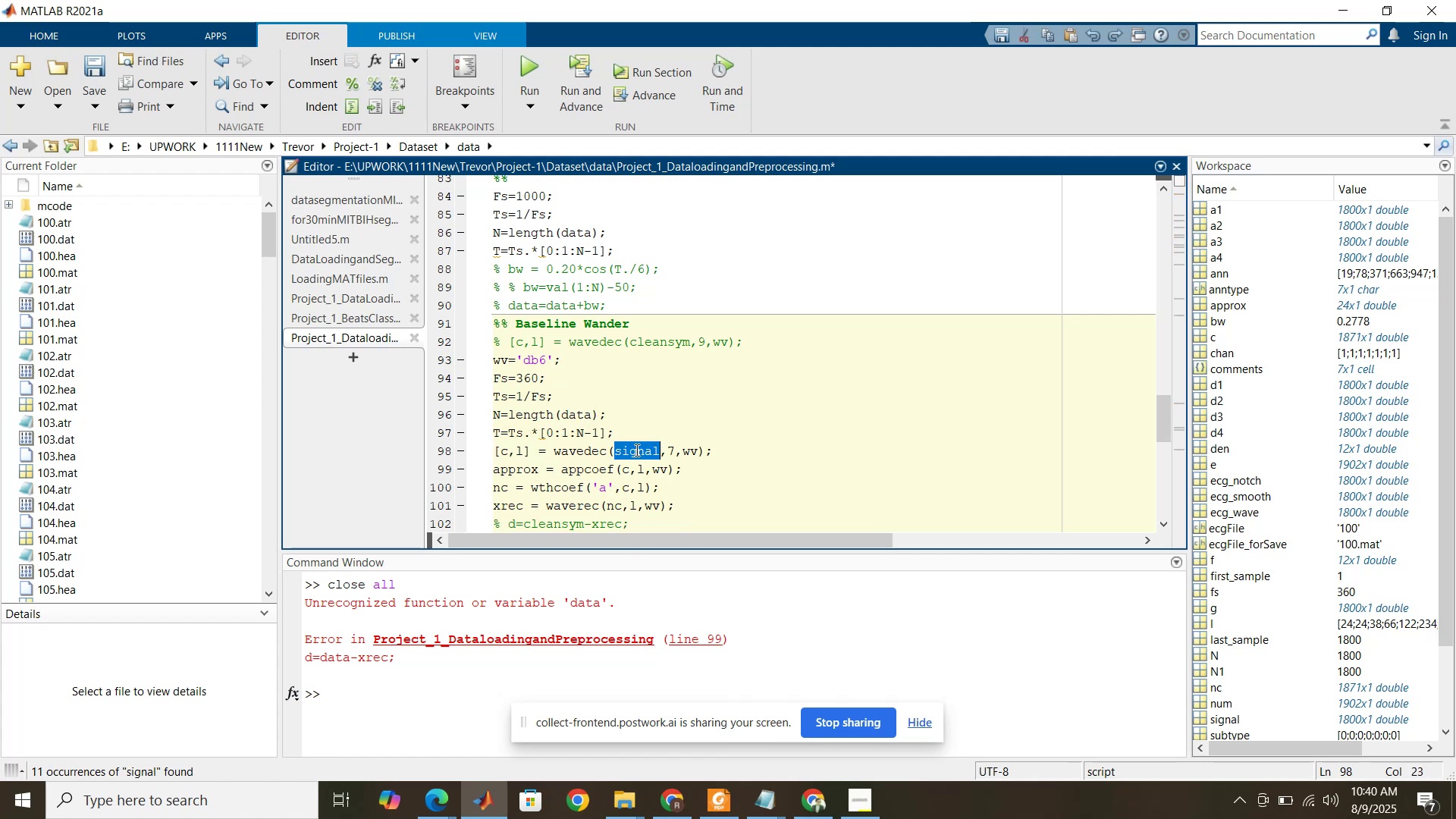 
key(Control+C)
 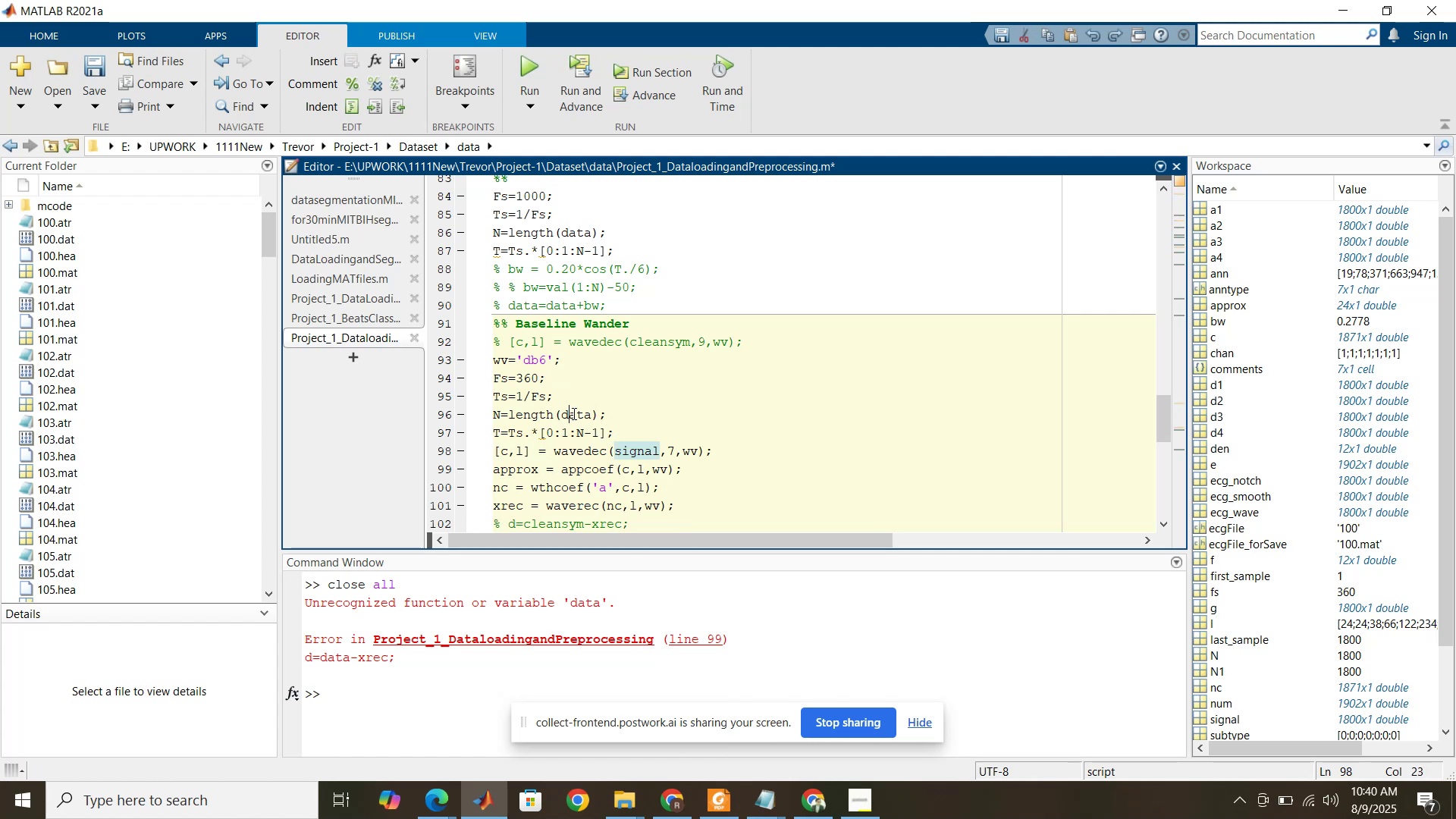 
double_click([573, 413])
 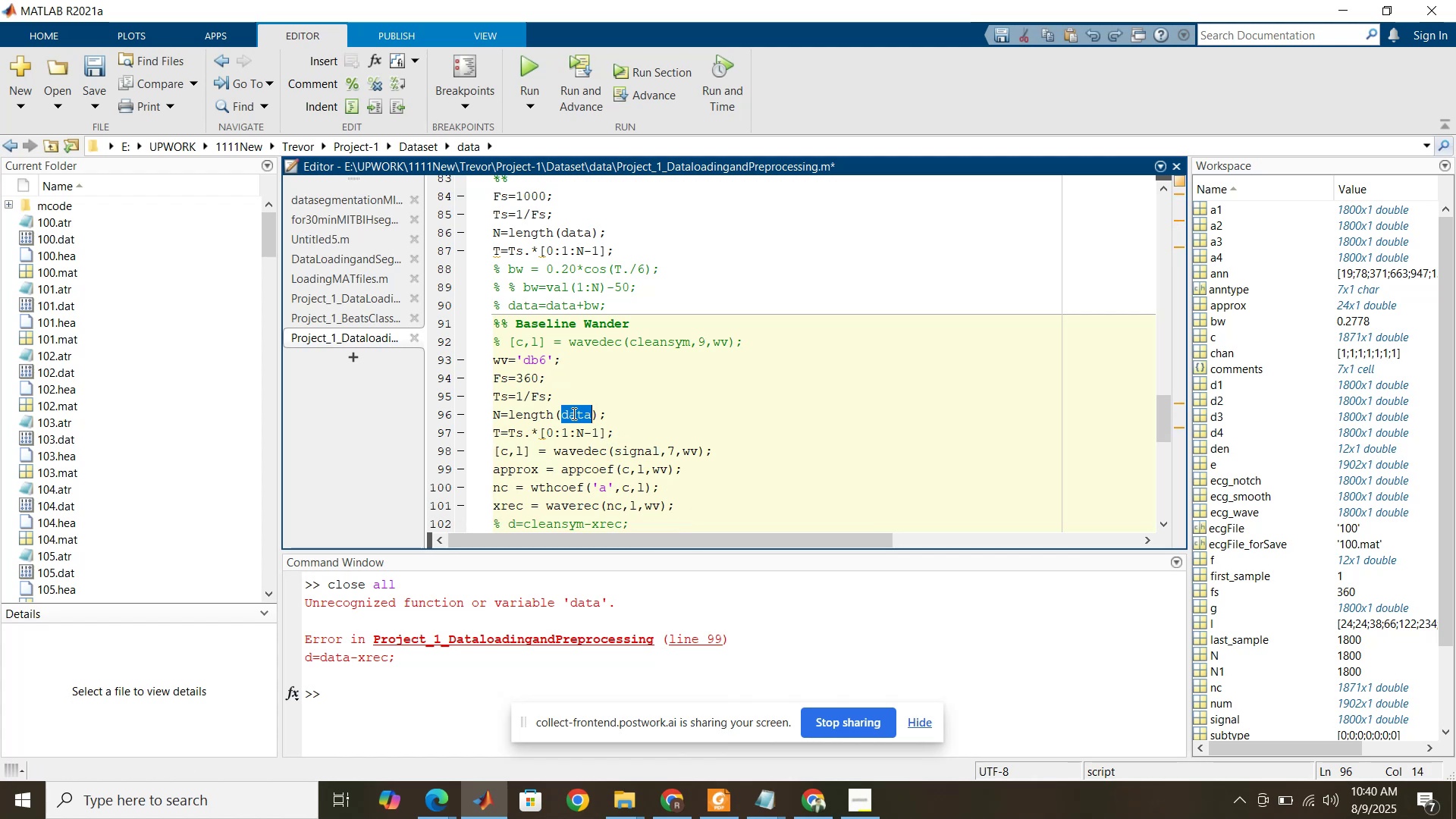 
key(Control+ControlLeft)
 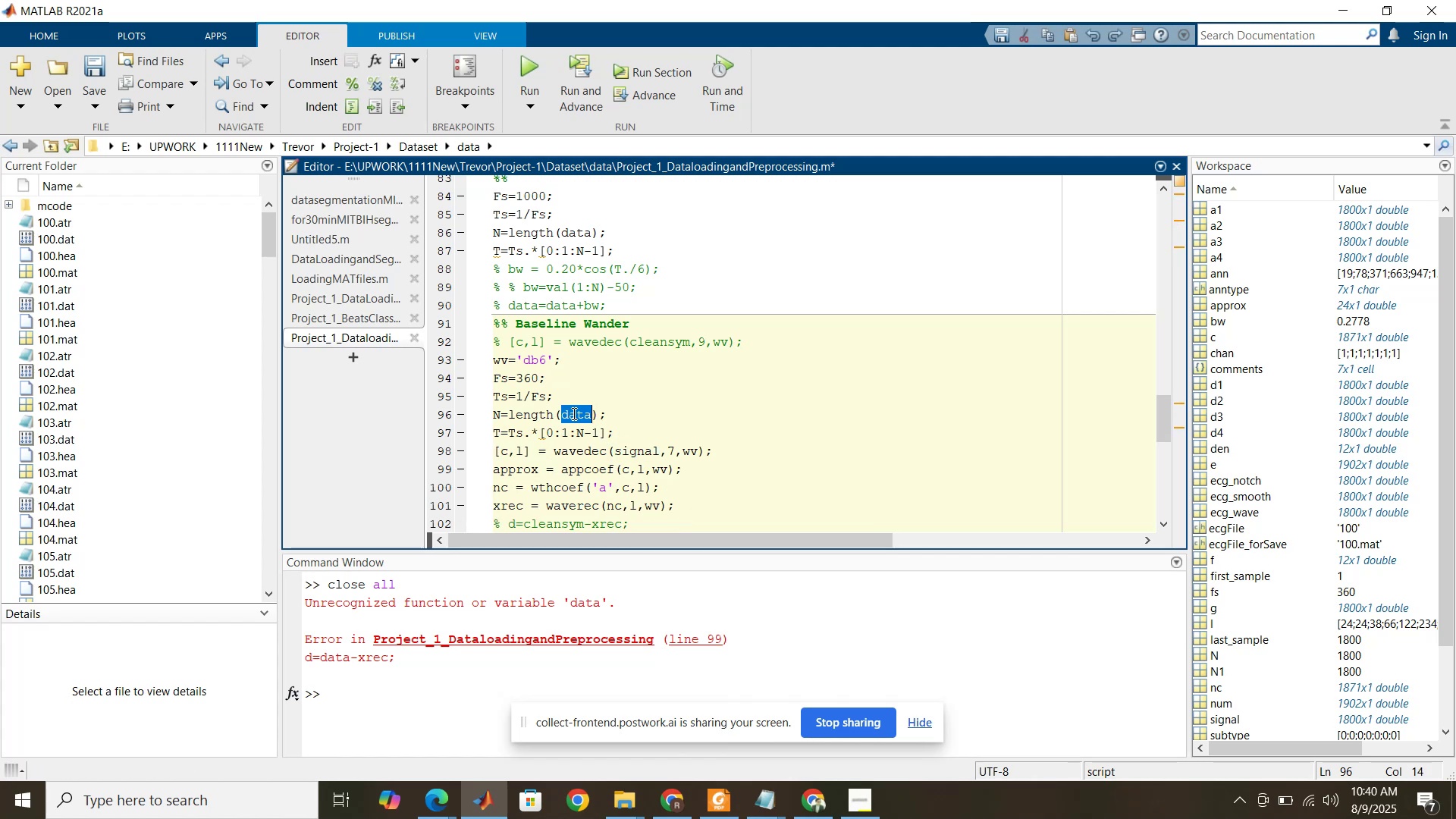 
key(Control+V)
 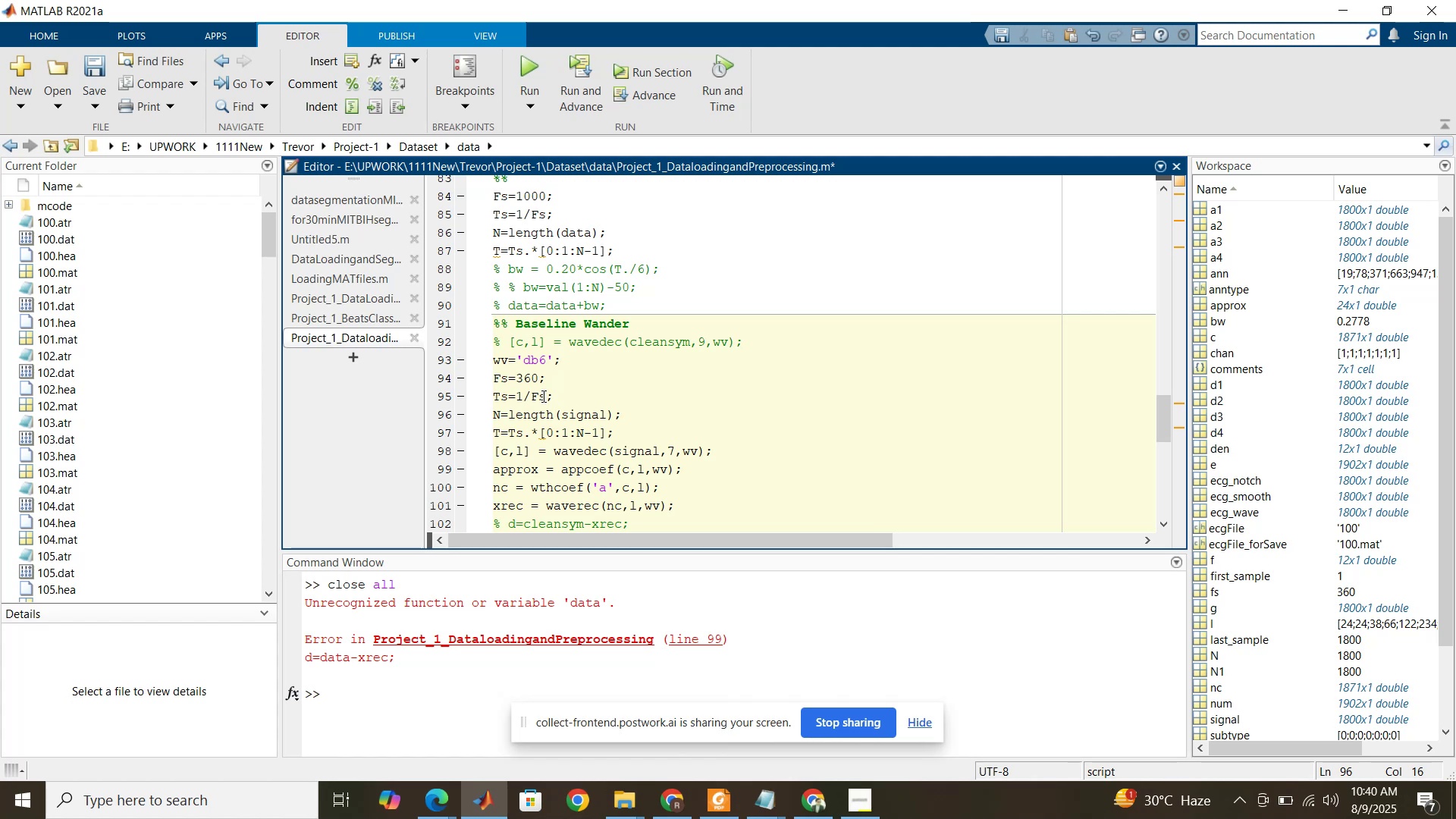 
wait(5.77)
 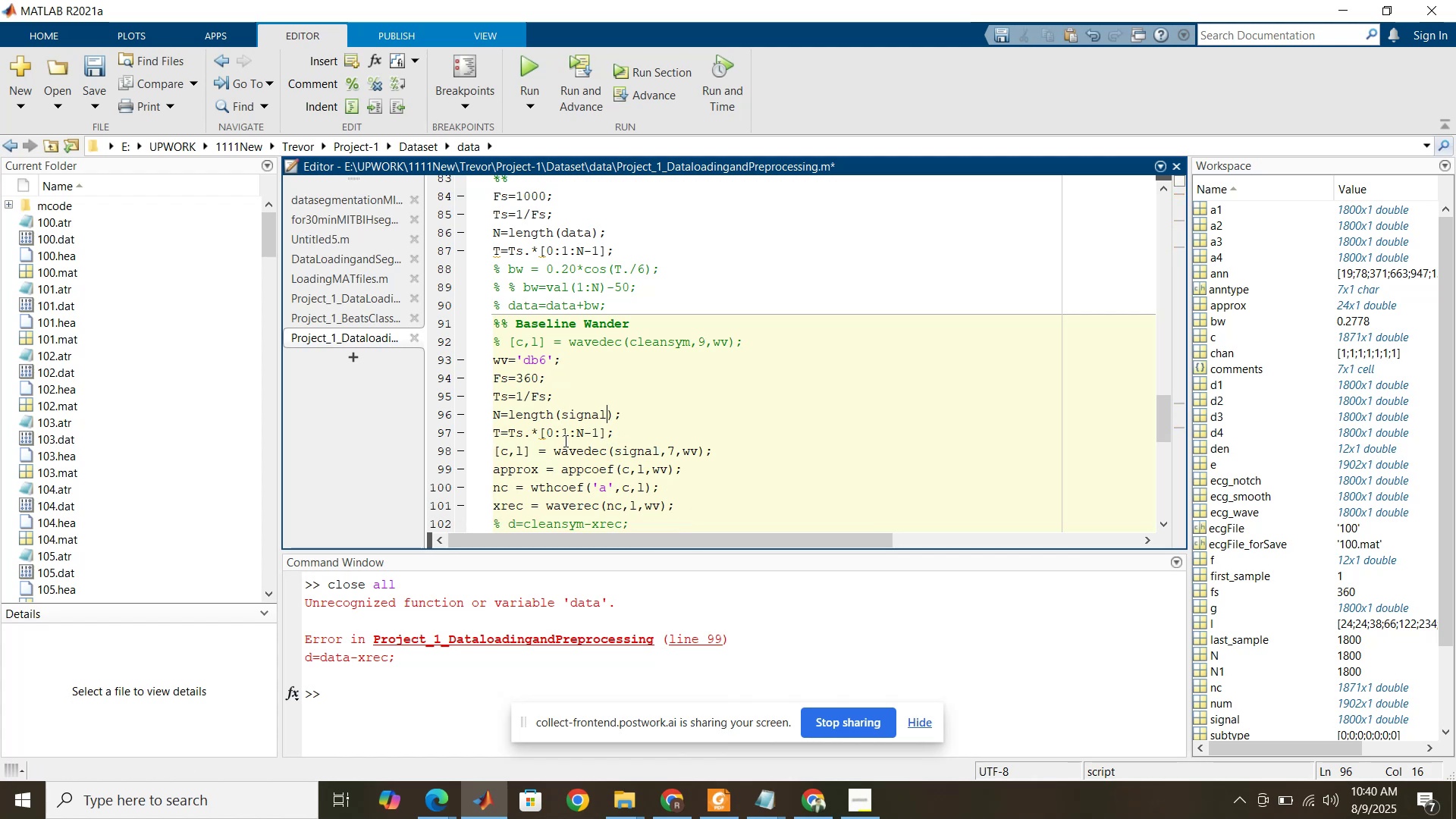 
left_click_drag(start_coordinate=[544, 382], to_coordinate=[493, 376])
 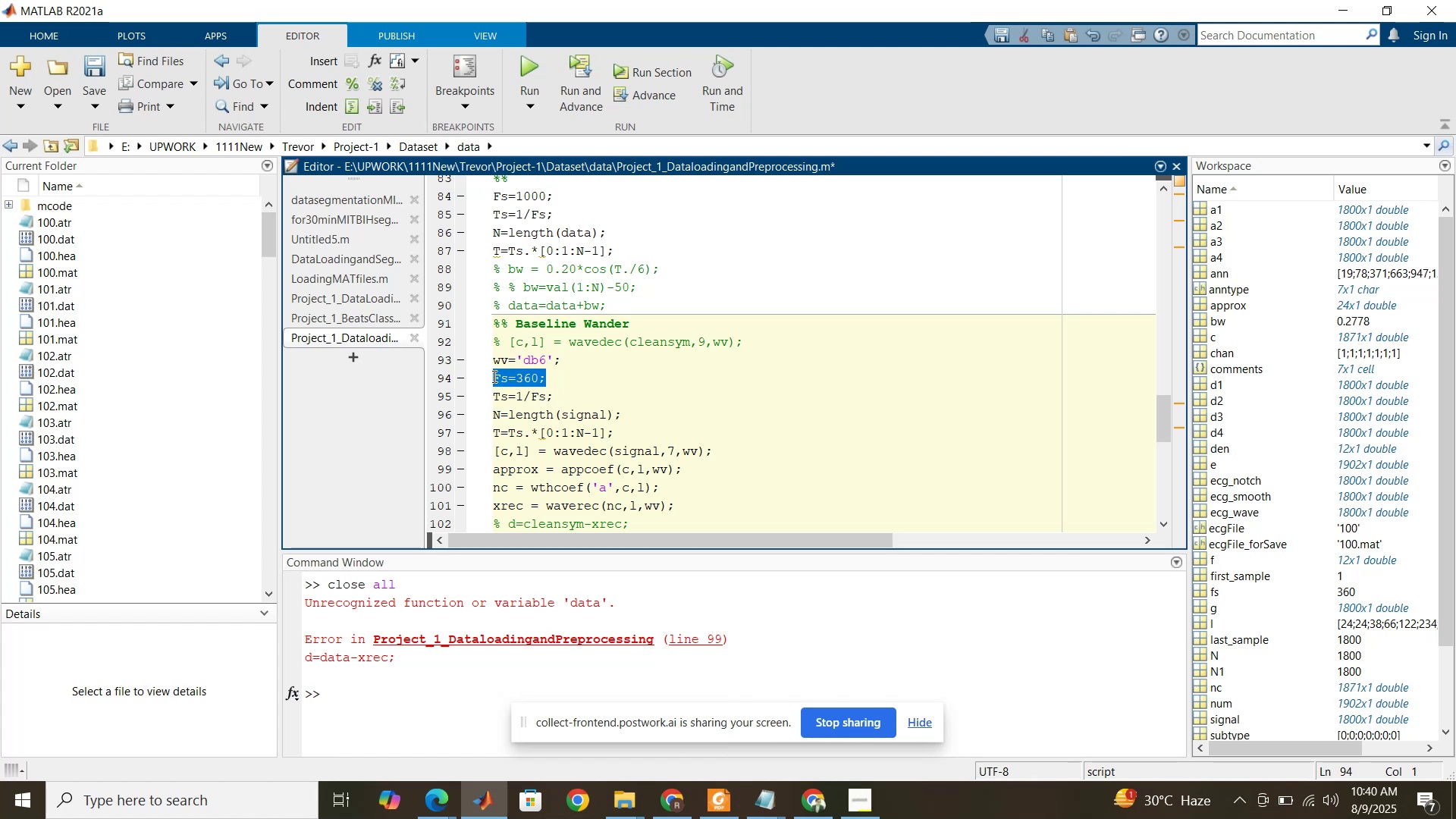 
key(Delete)
 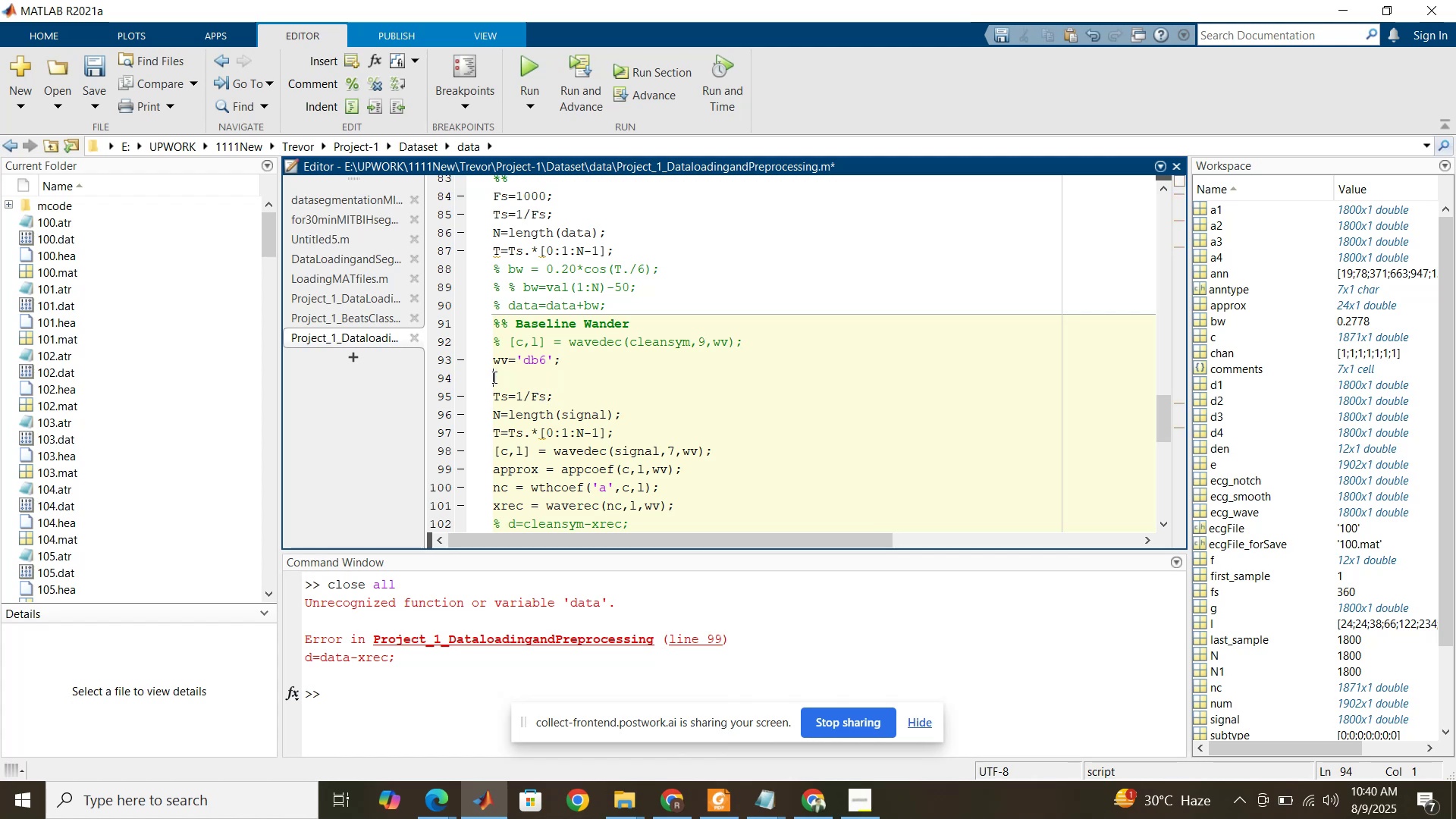 
key(Delete)
 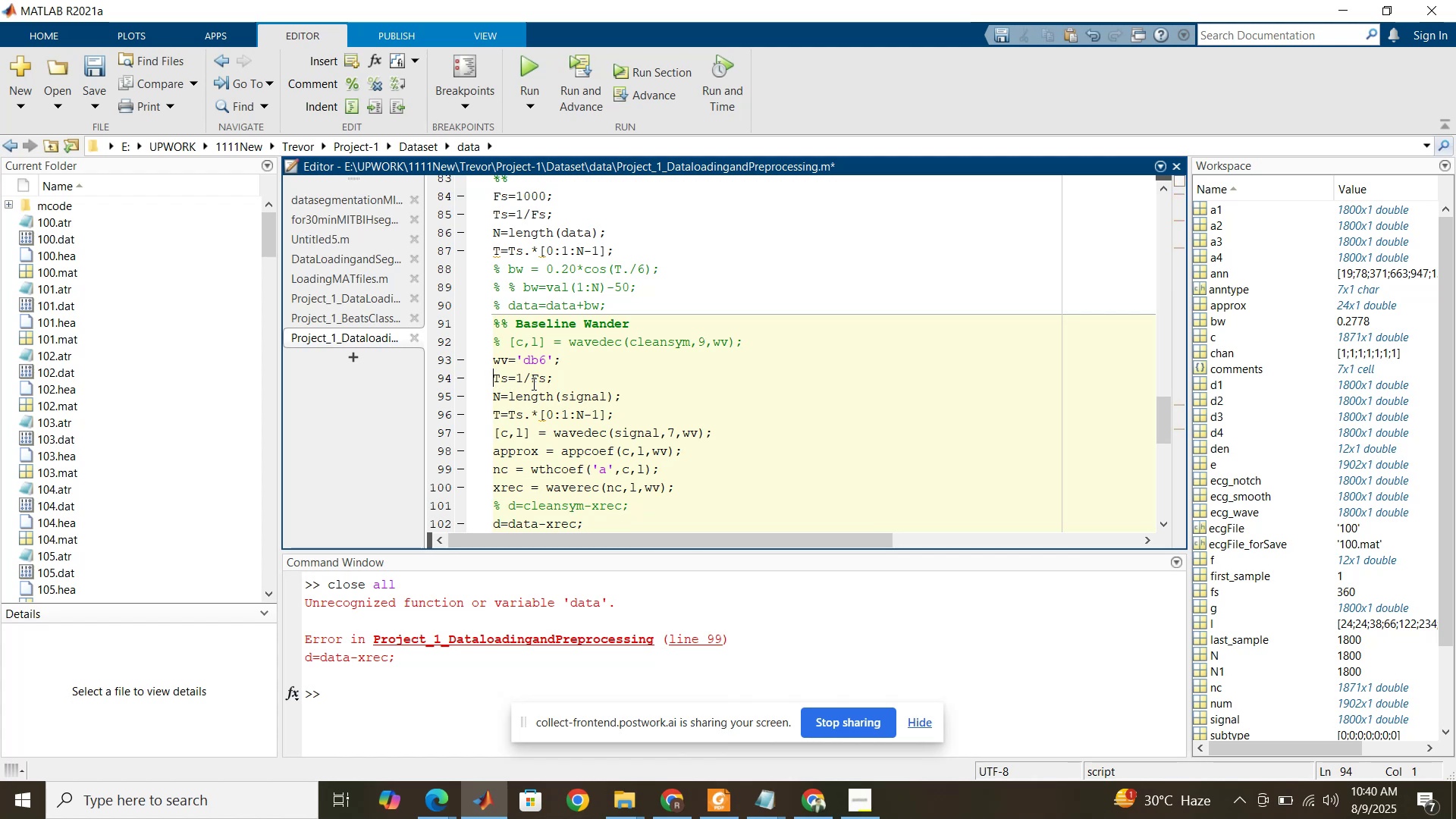 
left_click_drag(start_coordinate=[541, 381], to_coordinate=[532, 378])
 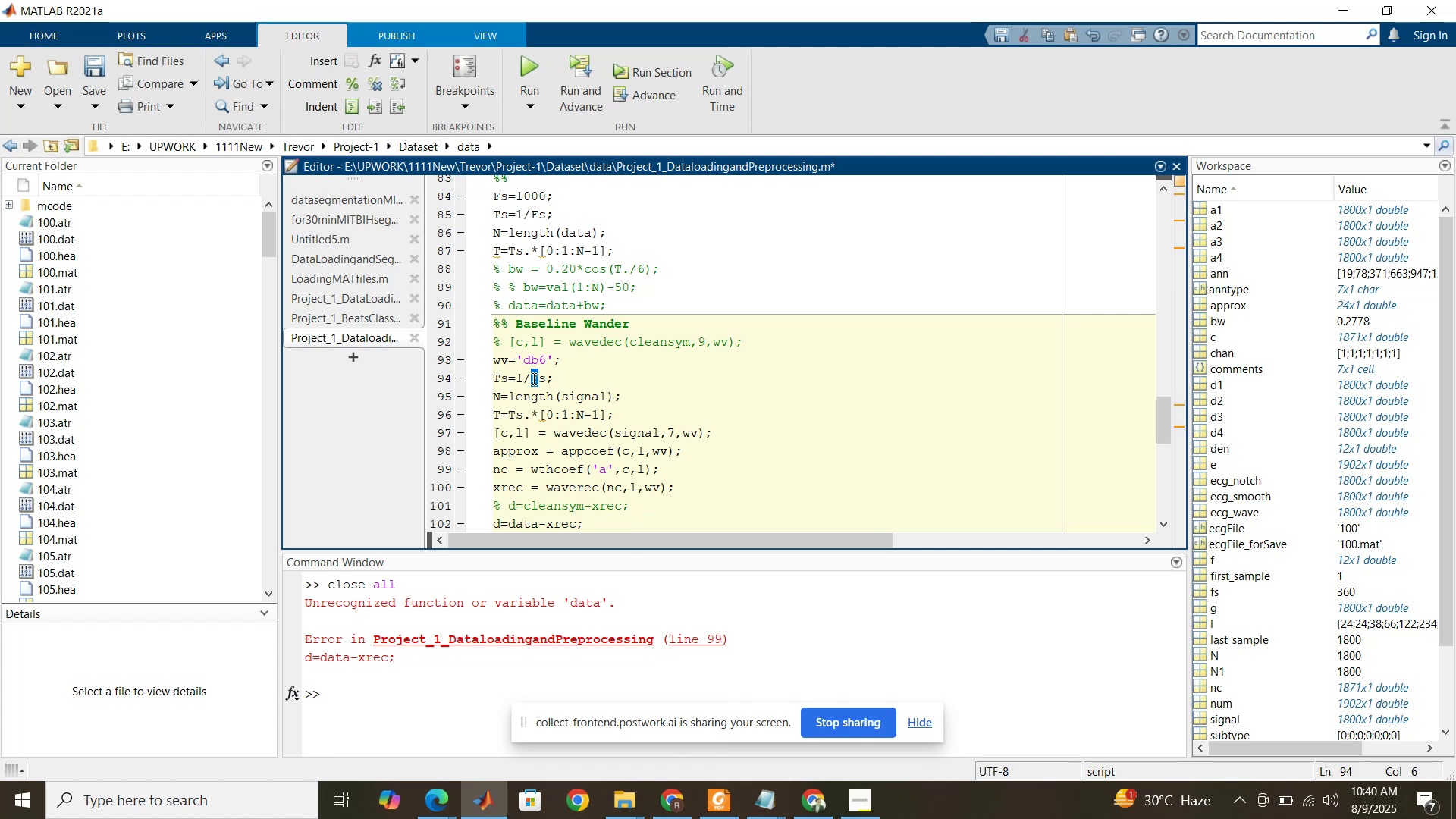 
key(F)
 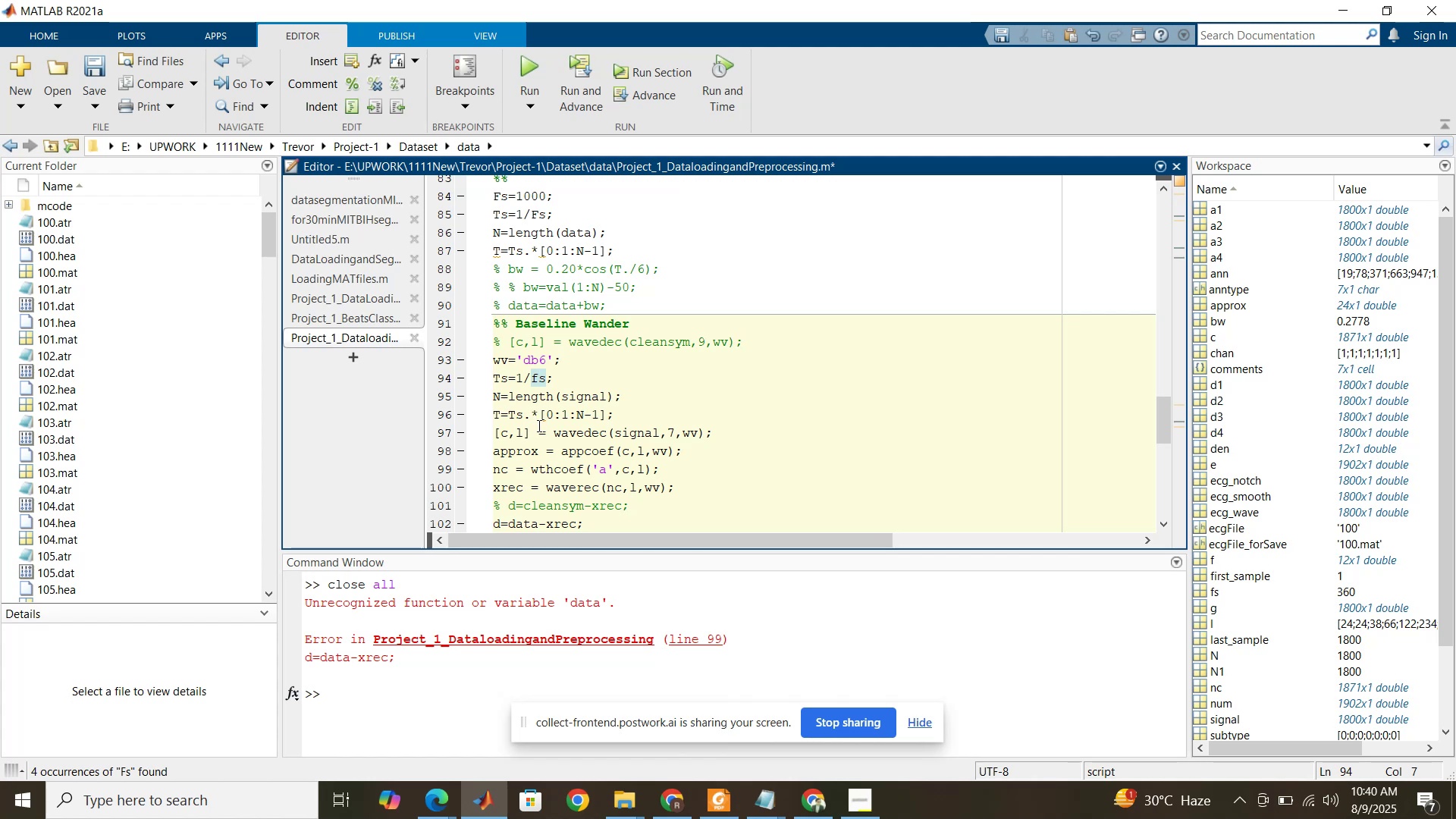 
wait(5.64)
 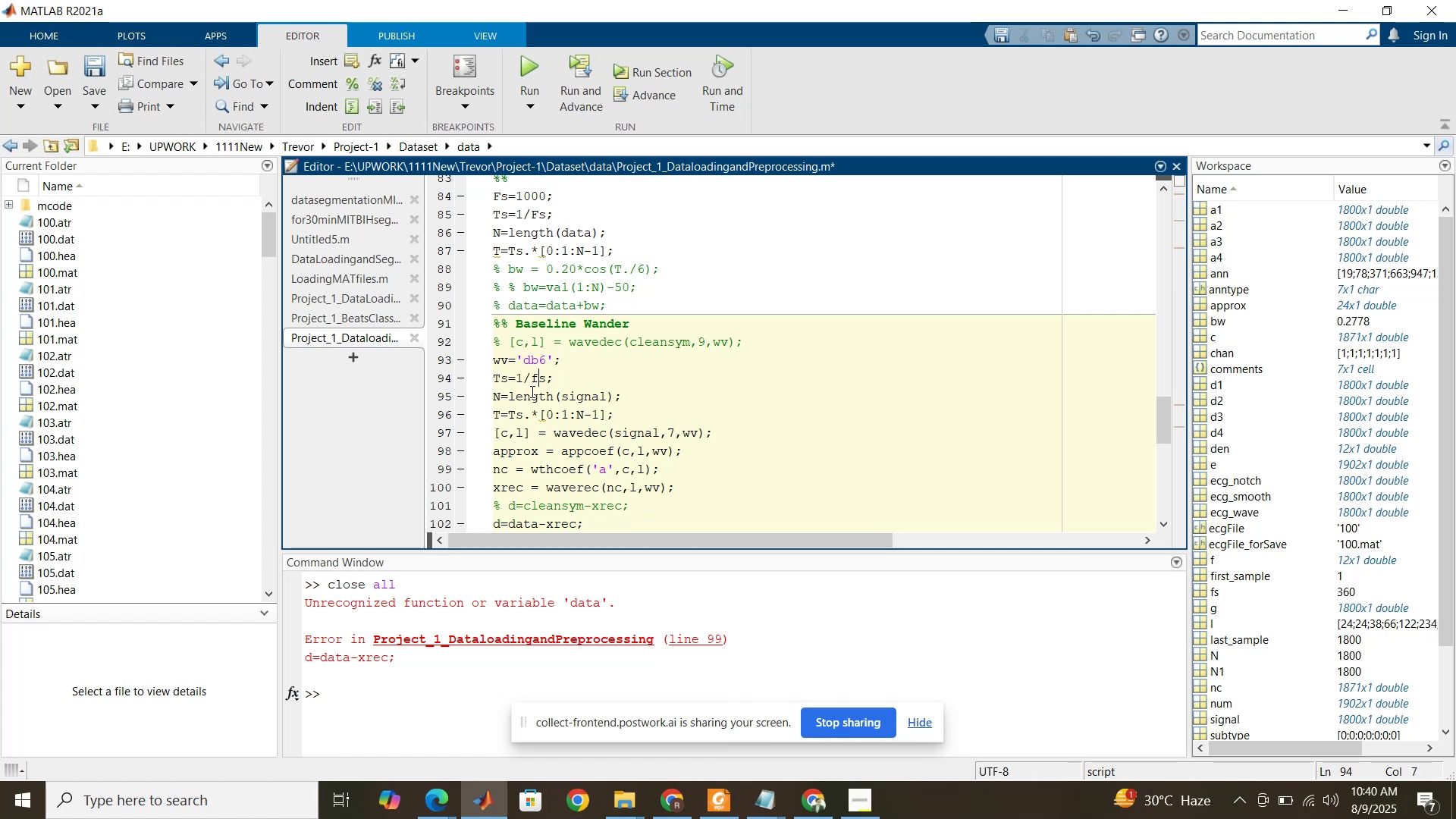 
left_click([606, 410])
 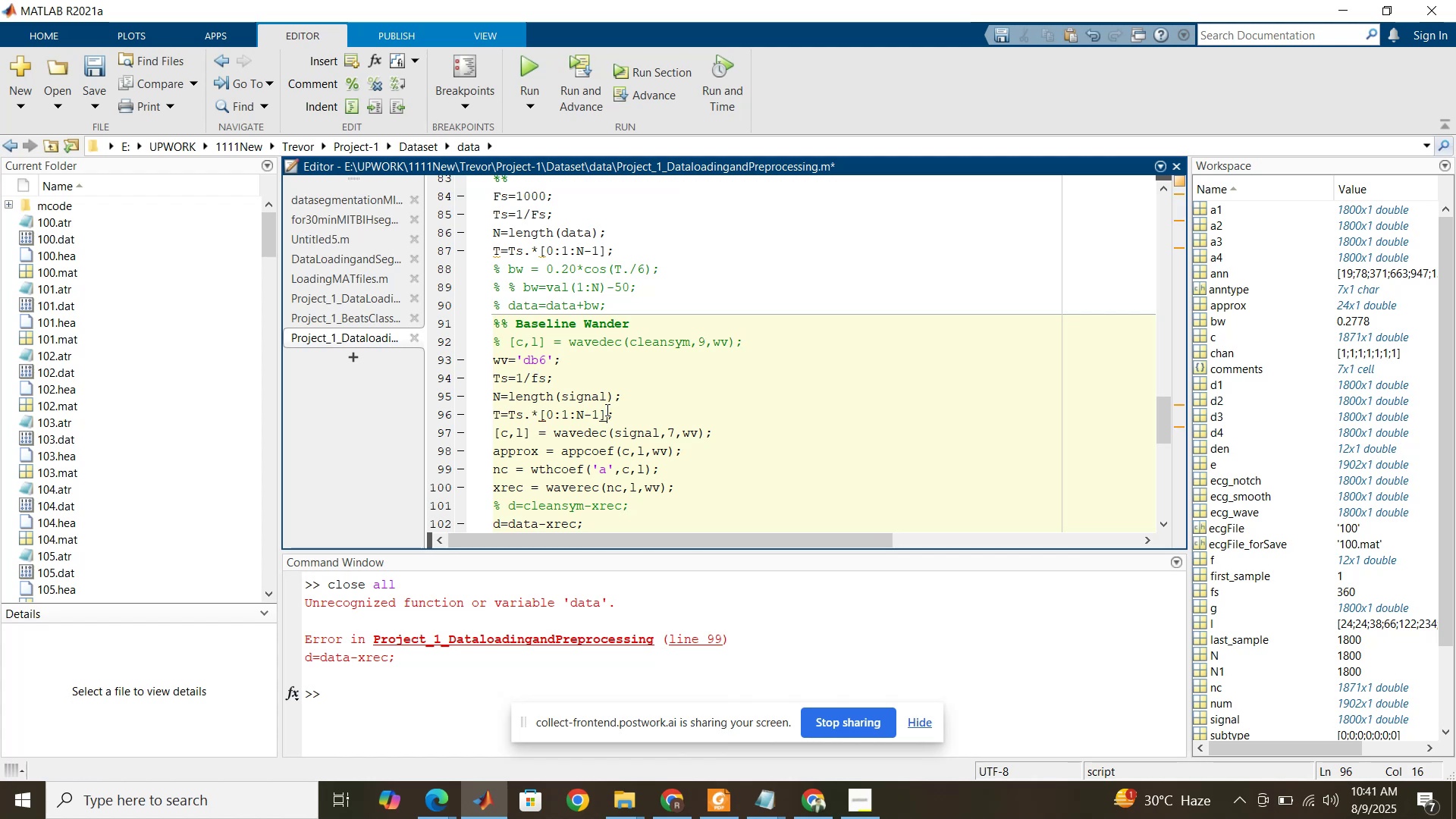 
scroll: coordinate [606, 410], scroll_direction: down, amount: 2.0
 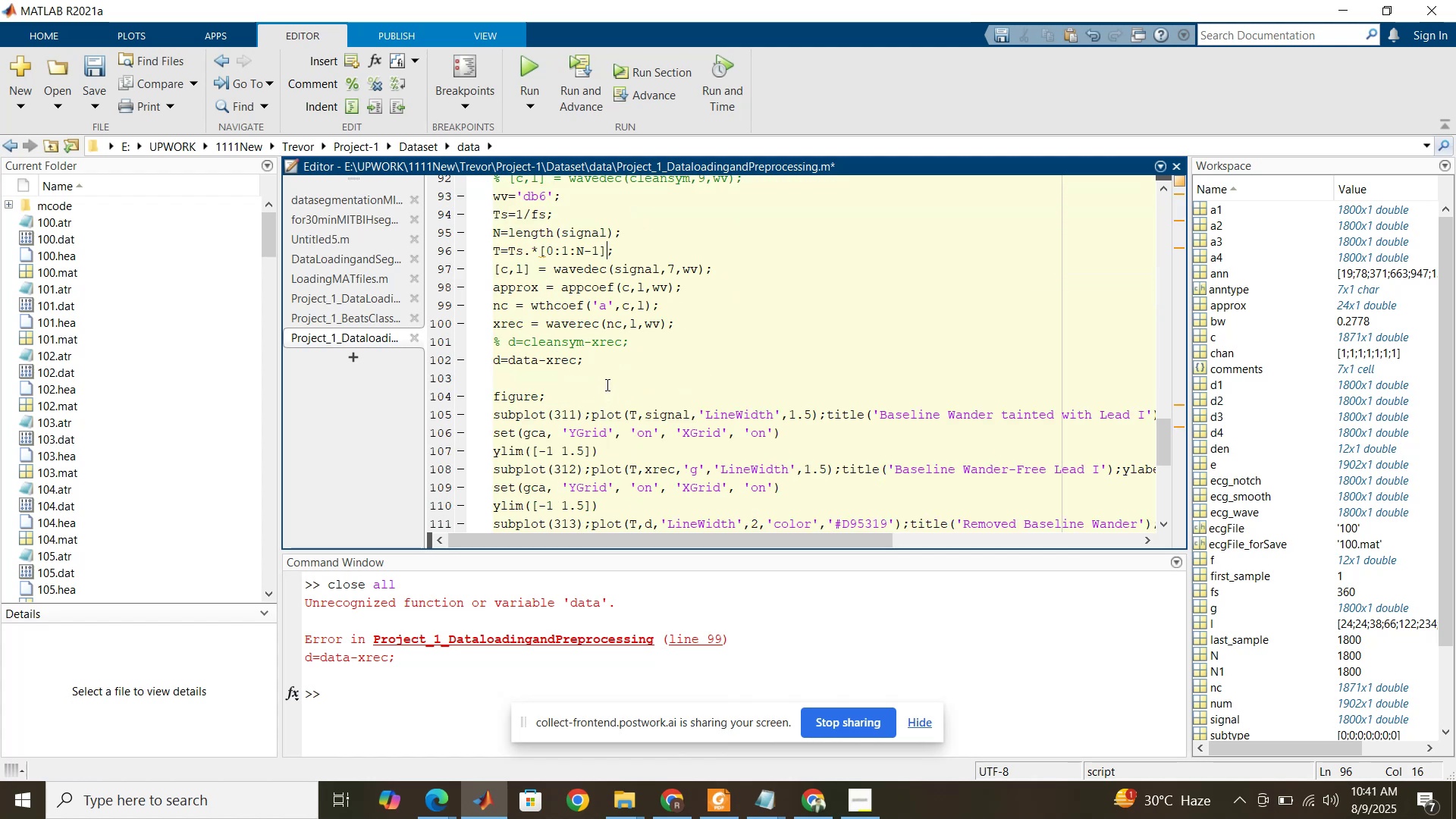 
left_click([606, 384])
 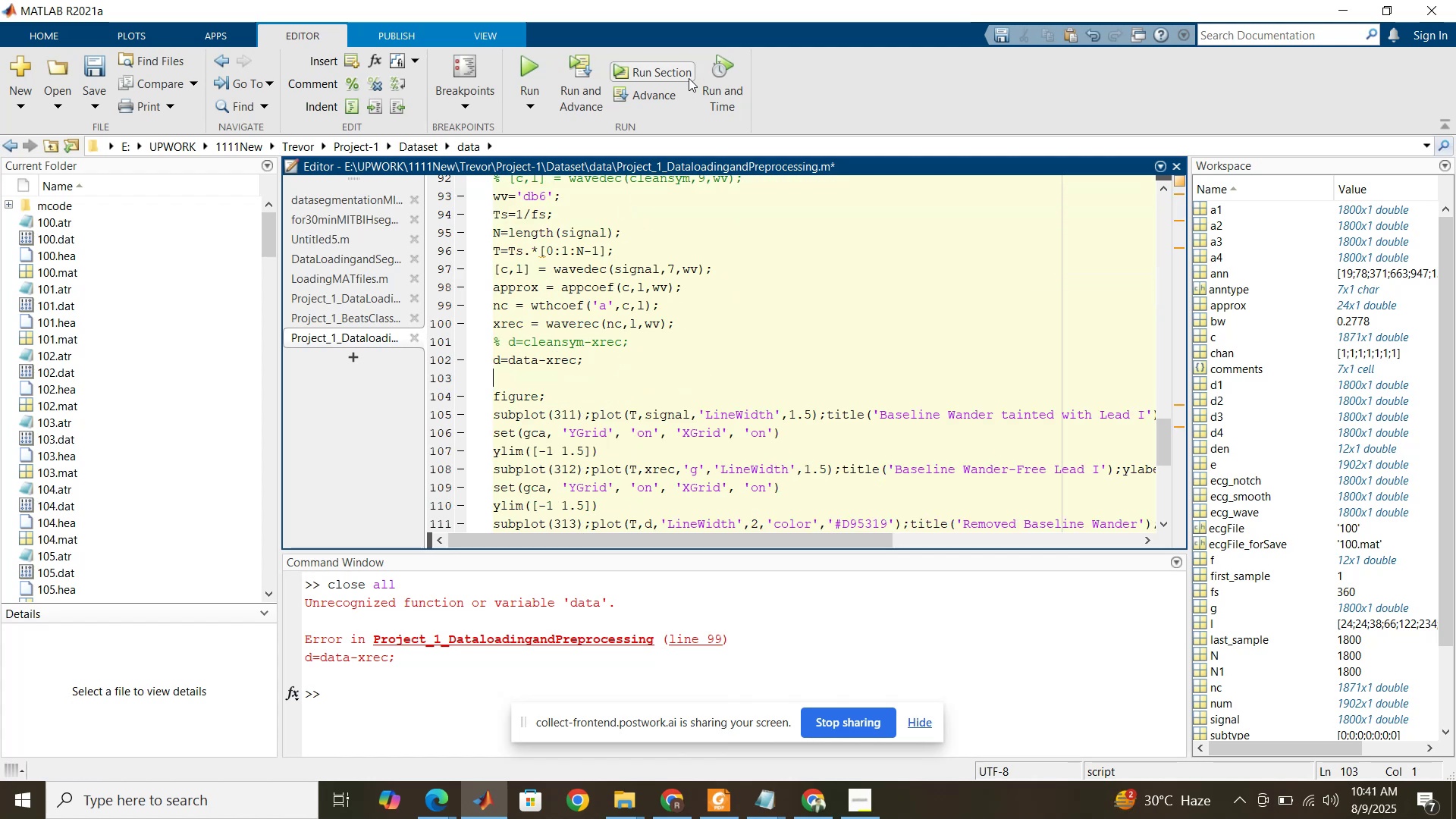 
left_click([684, 77])
 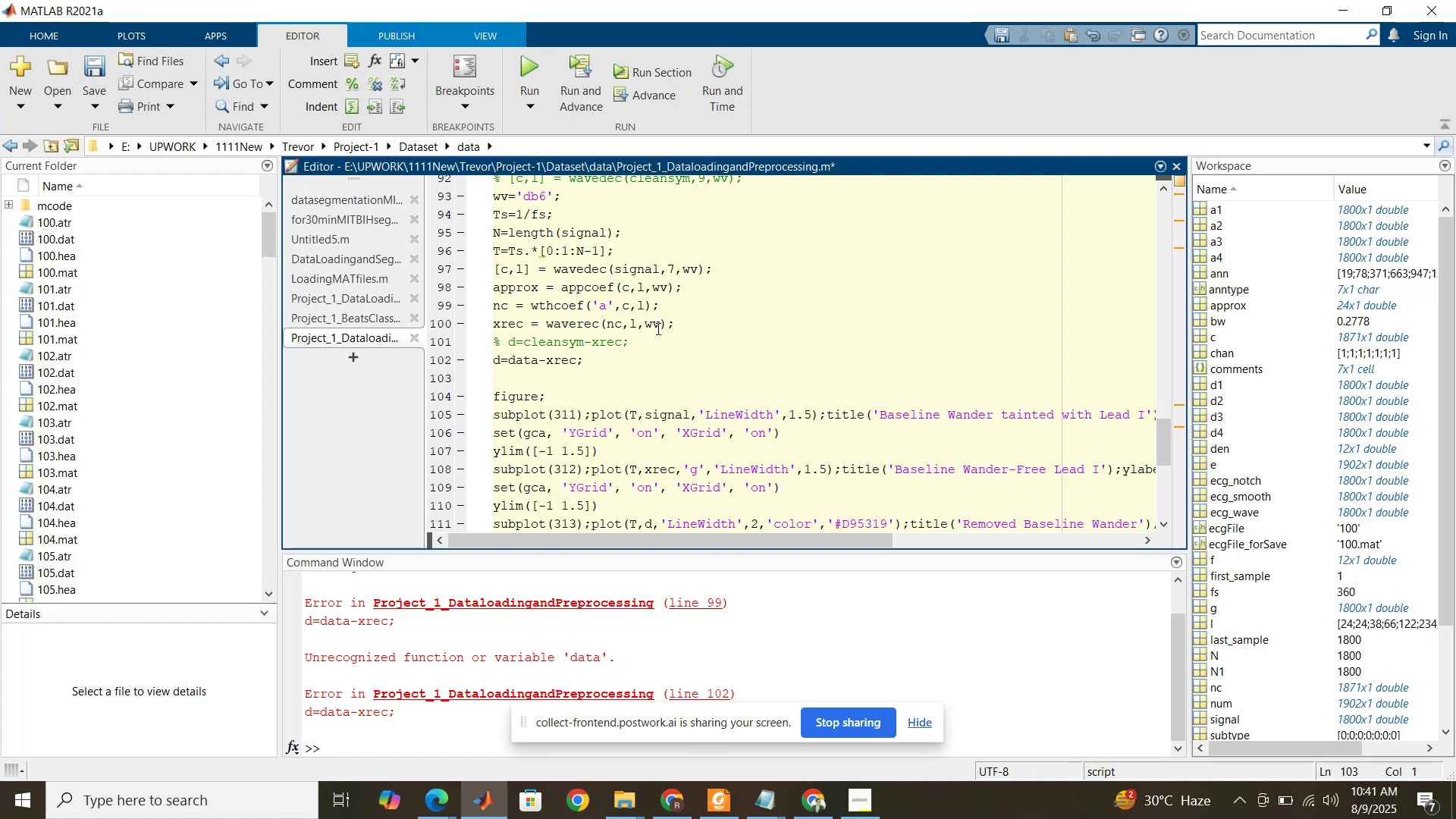 
wait(7.39)
 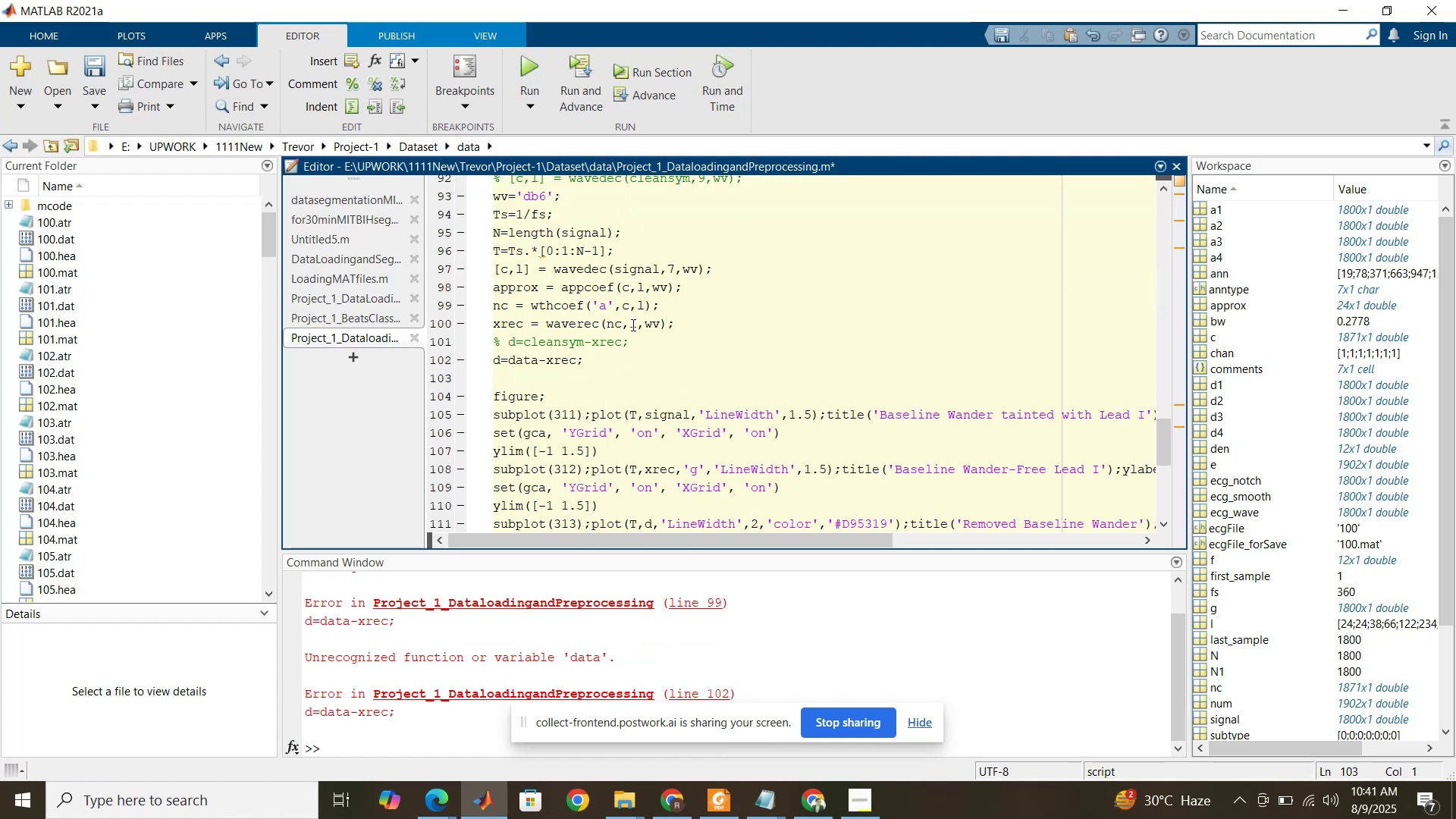 
scroll: coordinate [675, 369], scroll_direction: down, amount: 2.0
 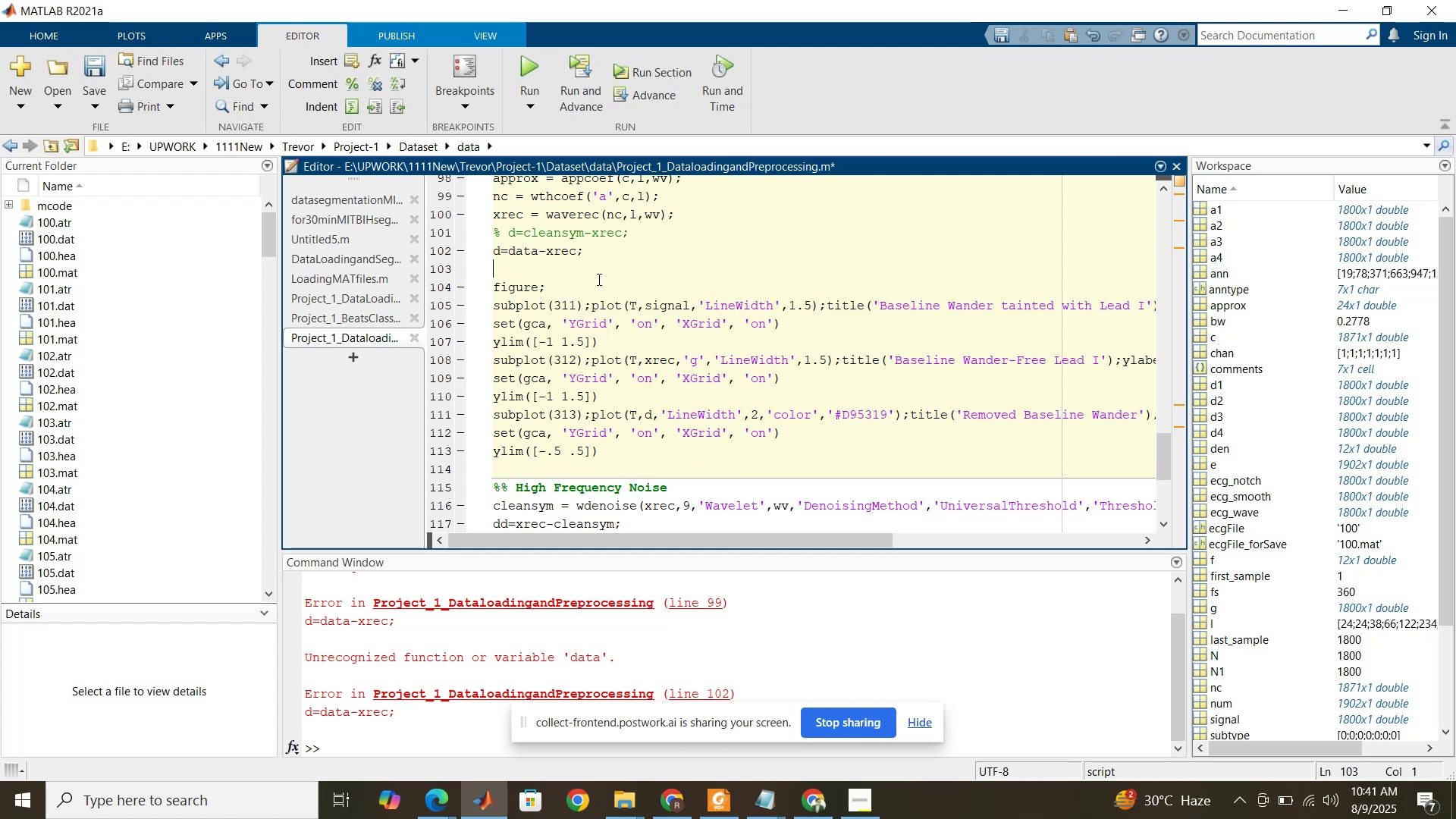 
double_click([532, 253])
 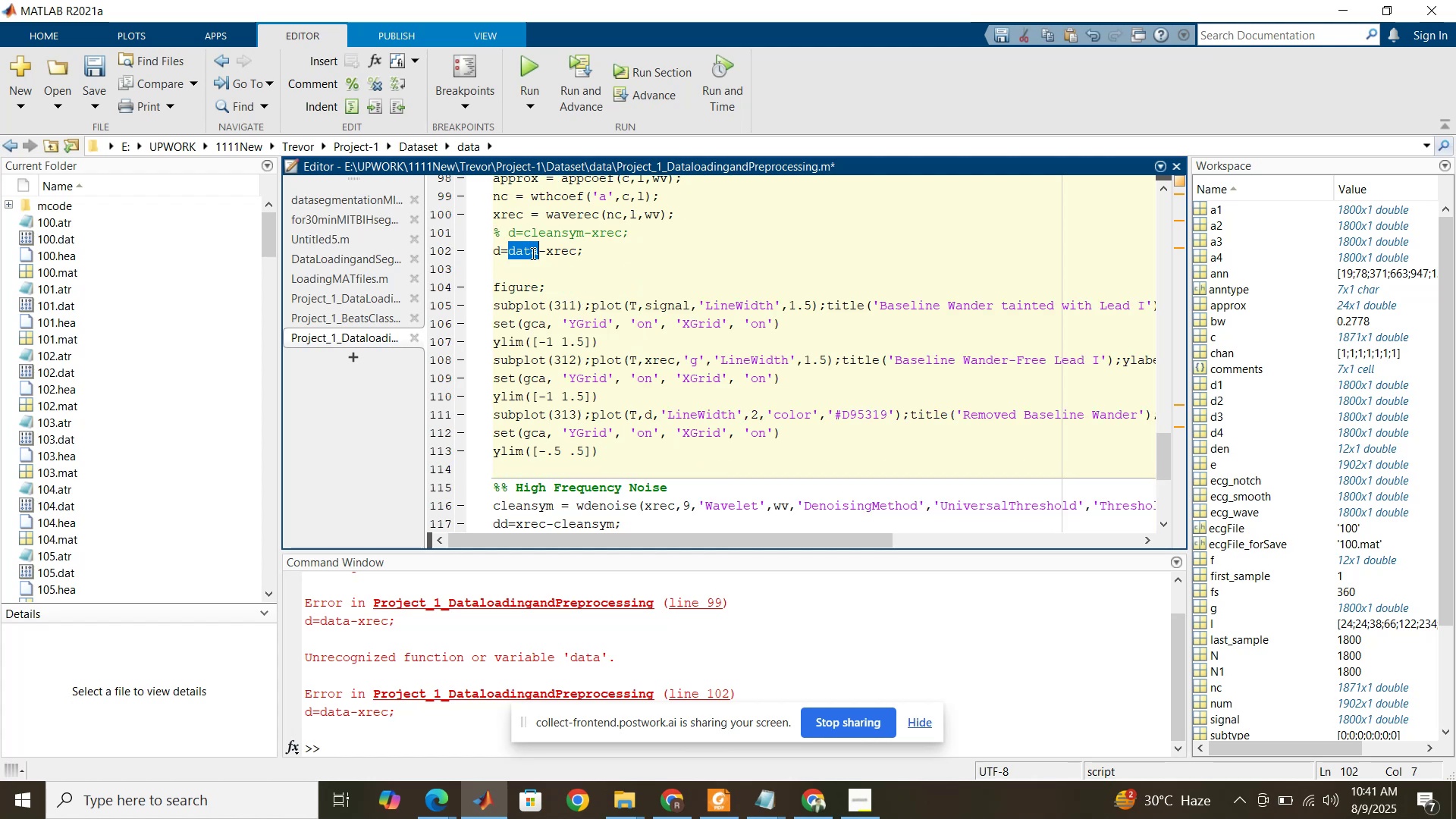 
key(Control+V)
 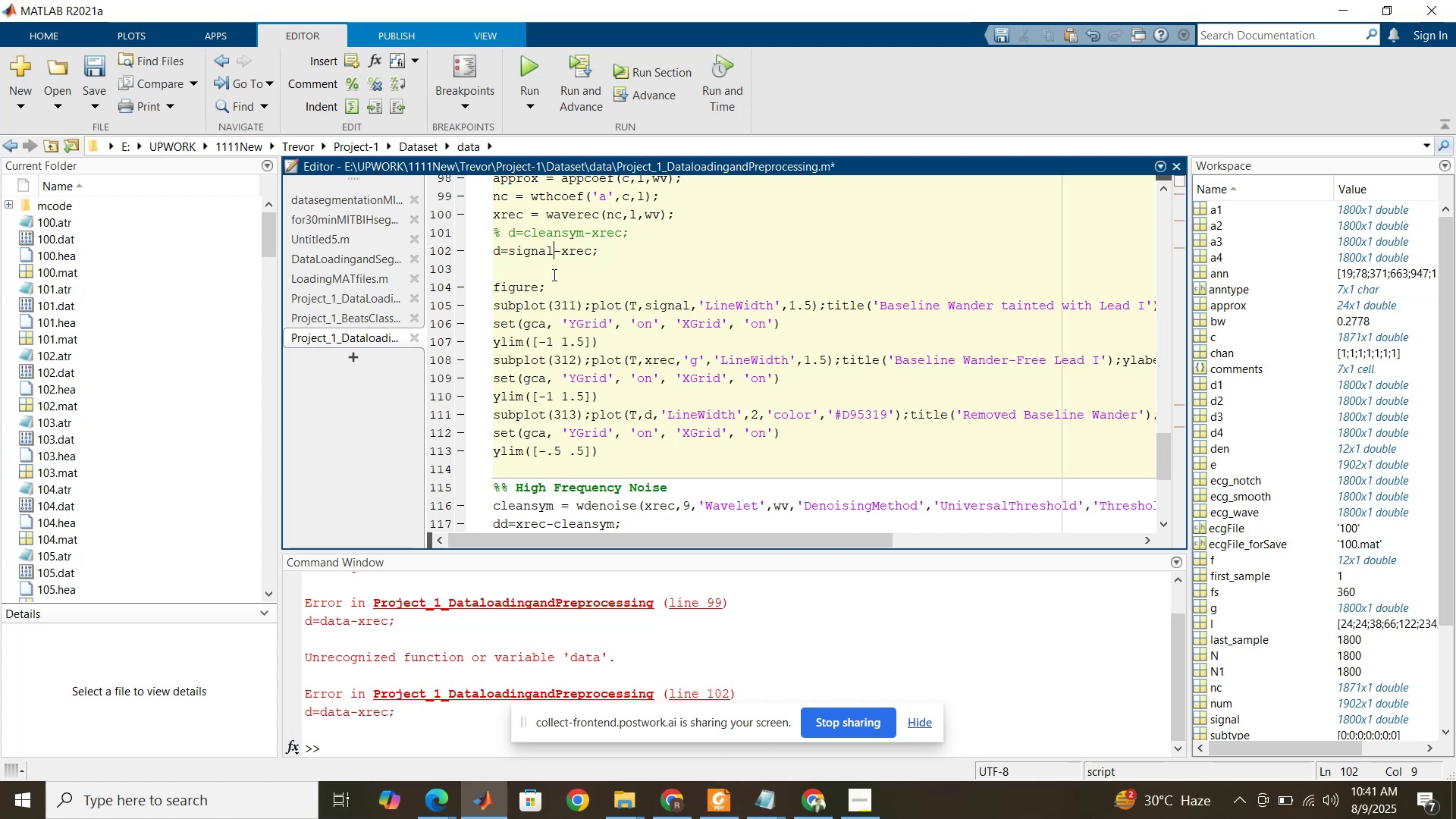 
left_click([553, 275])
 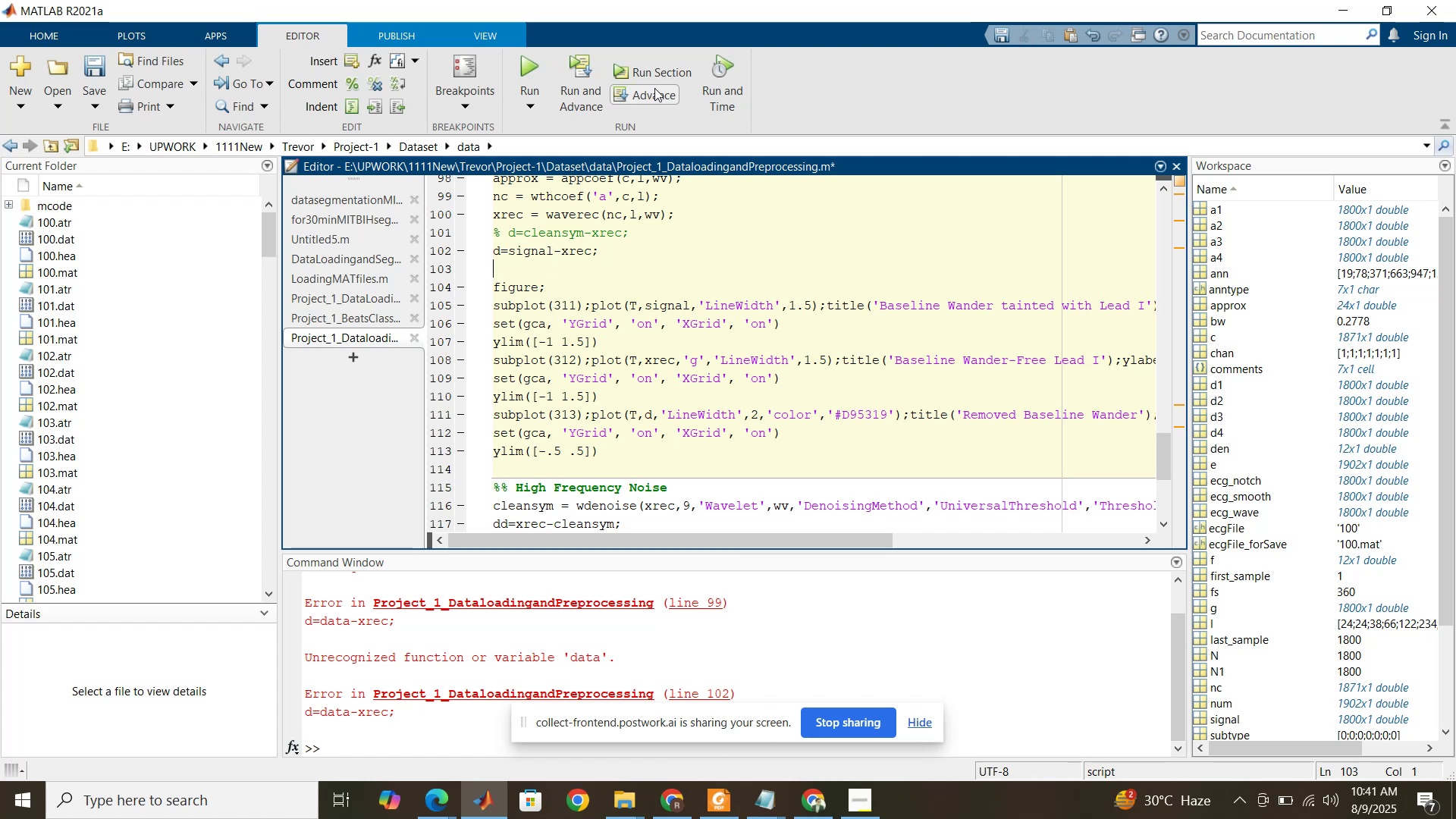 
left_click([659, 76])
 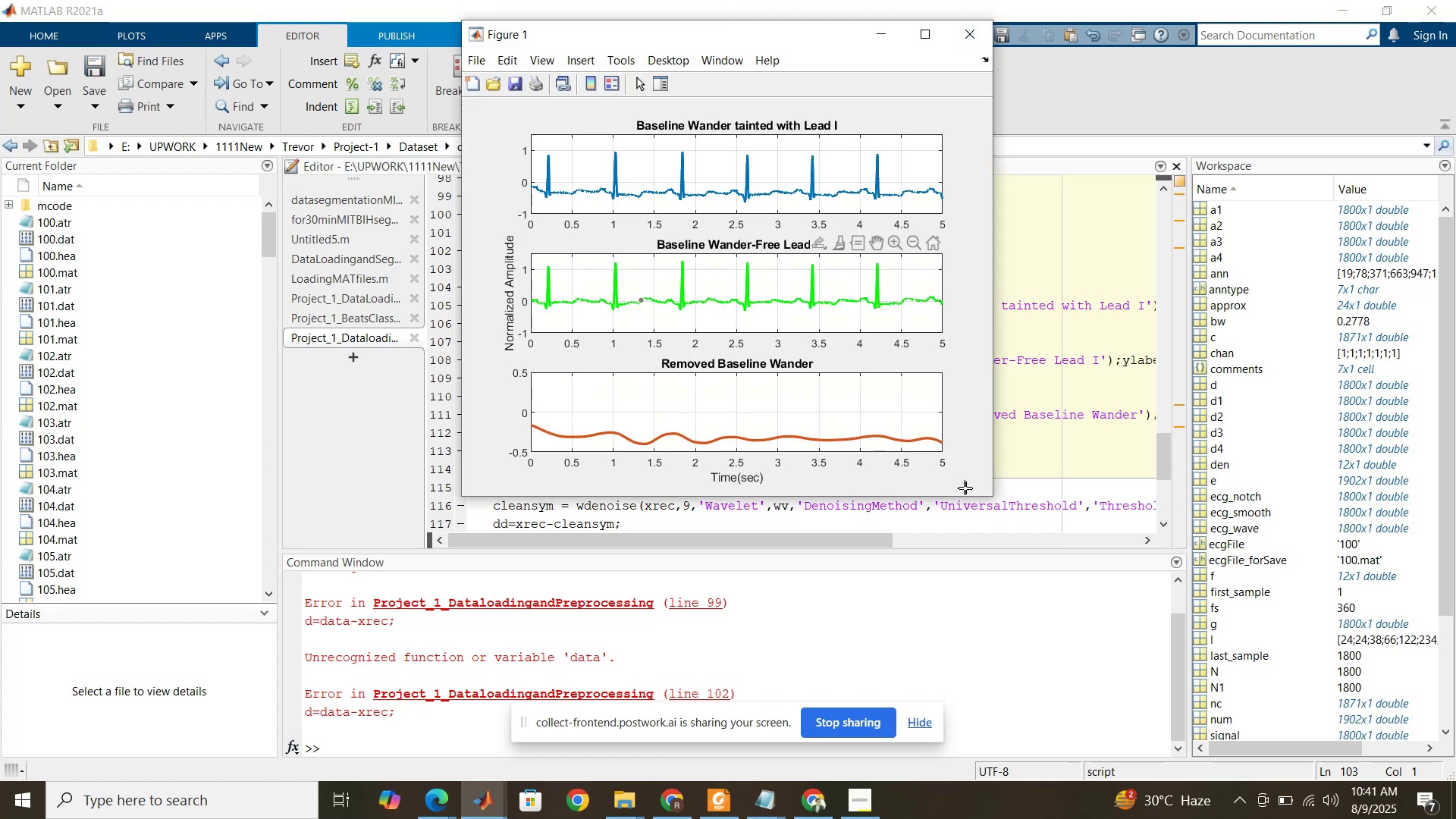 
left_click_drag(start_coordinate=[993, 497], to_coordinate=[1142, 572])
 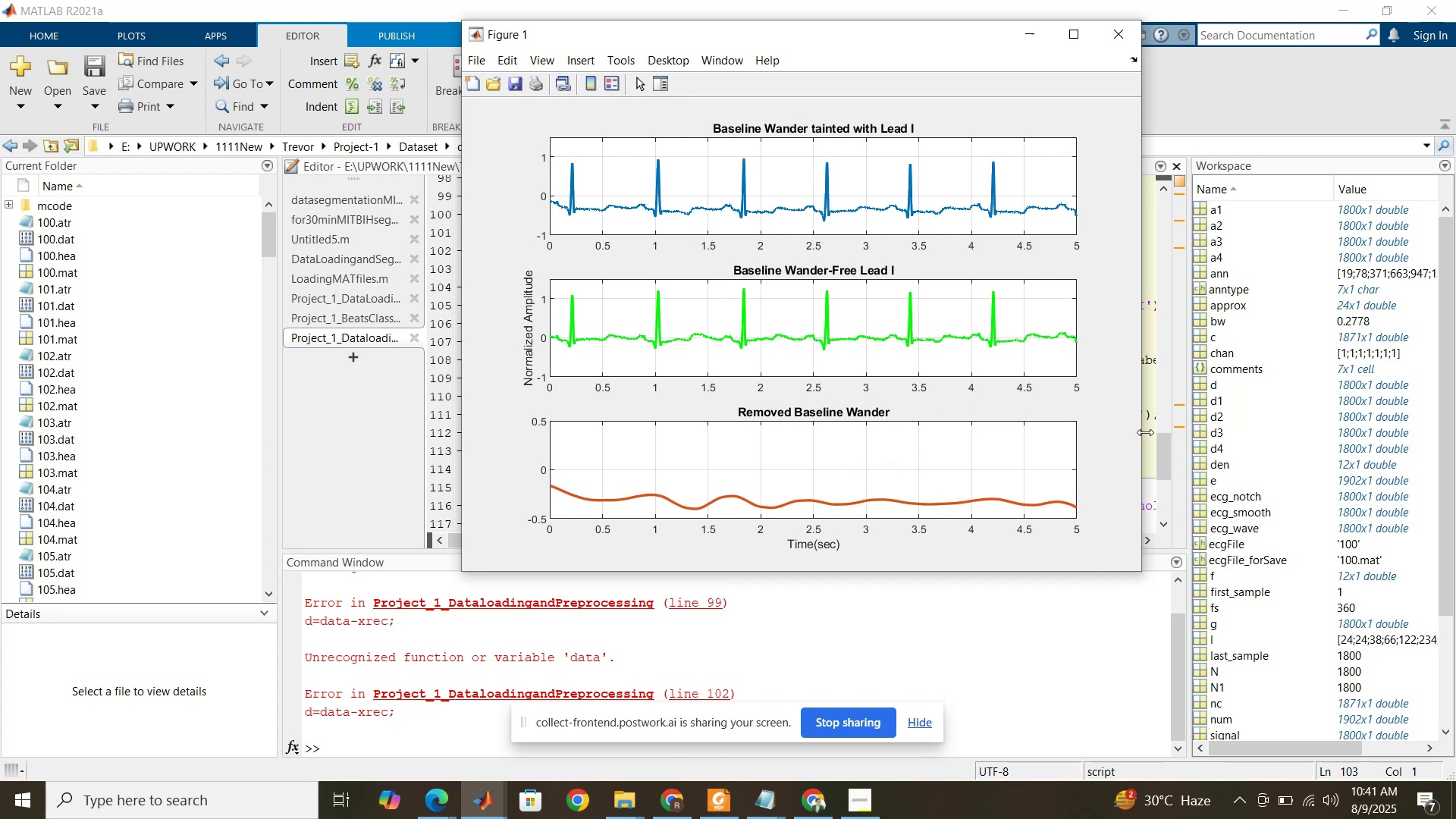 
wait(14.38)
 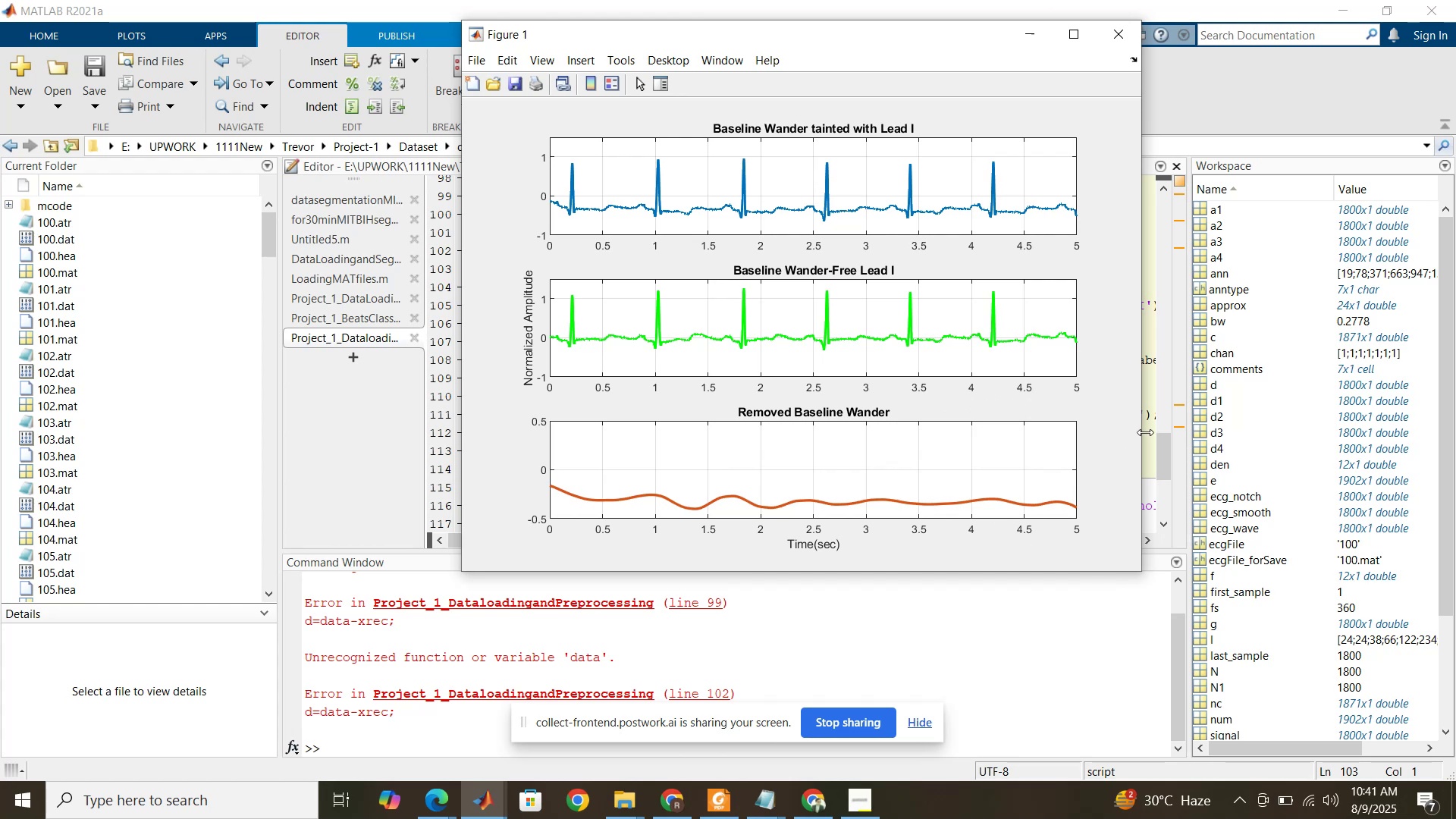 
left_click([1151, 362])
 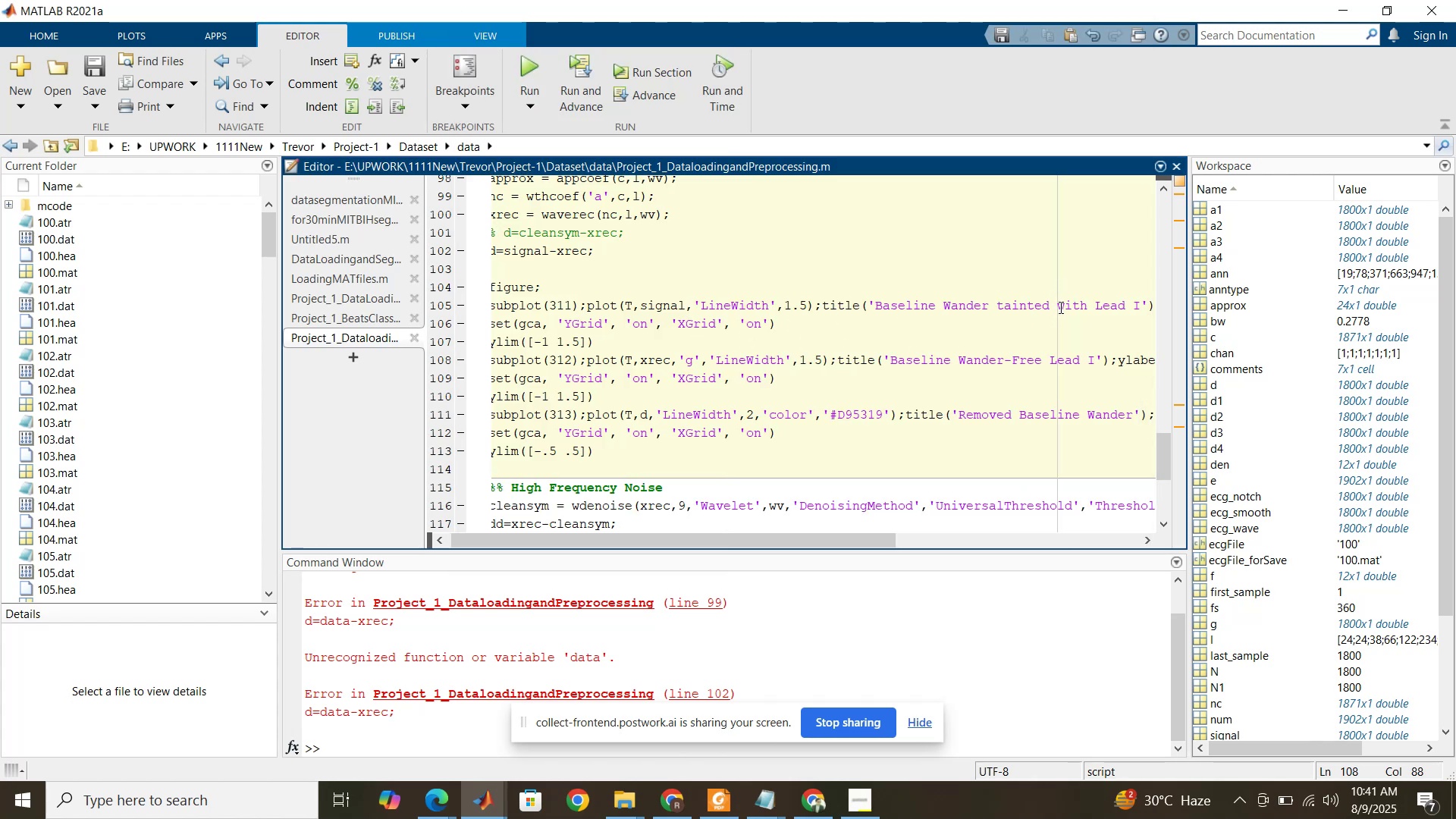 
wait(9.98)
 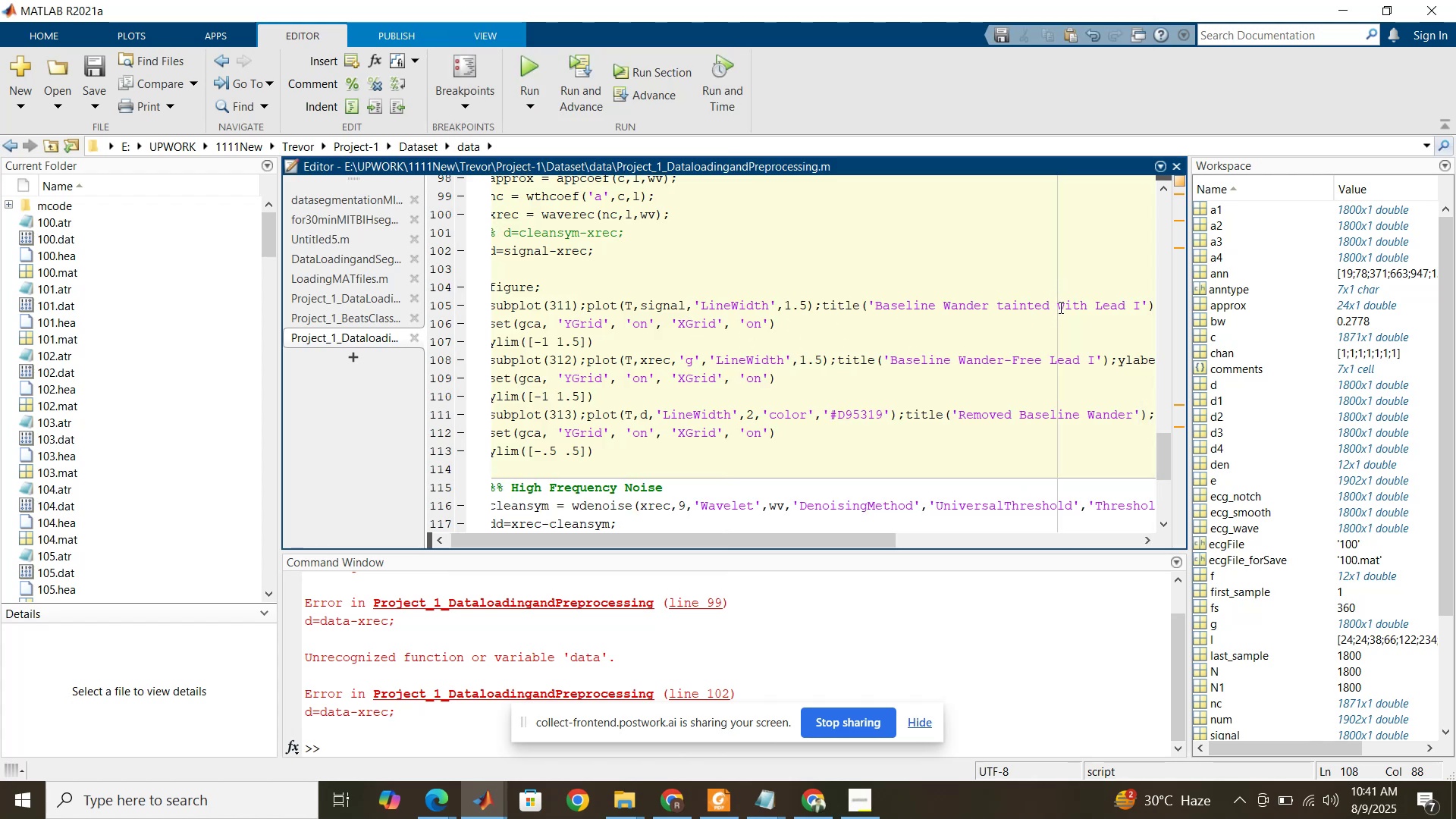 
left_click([1095, 305])
 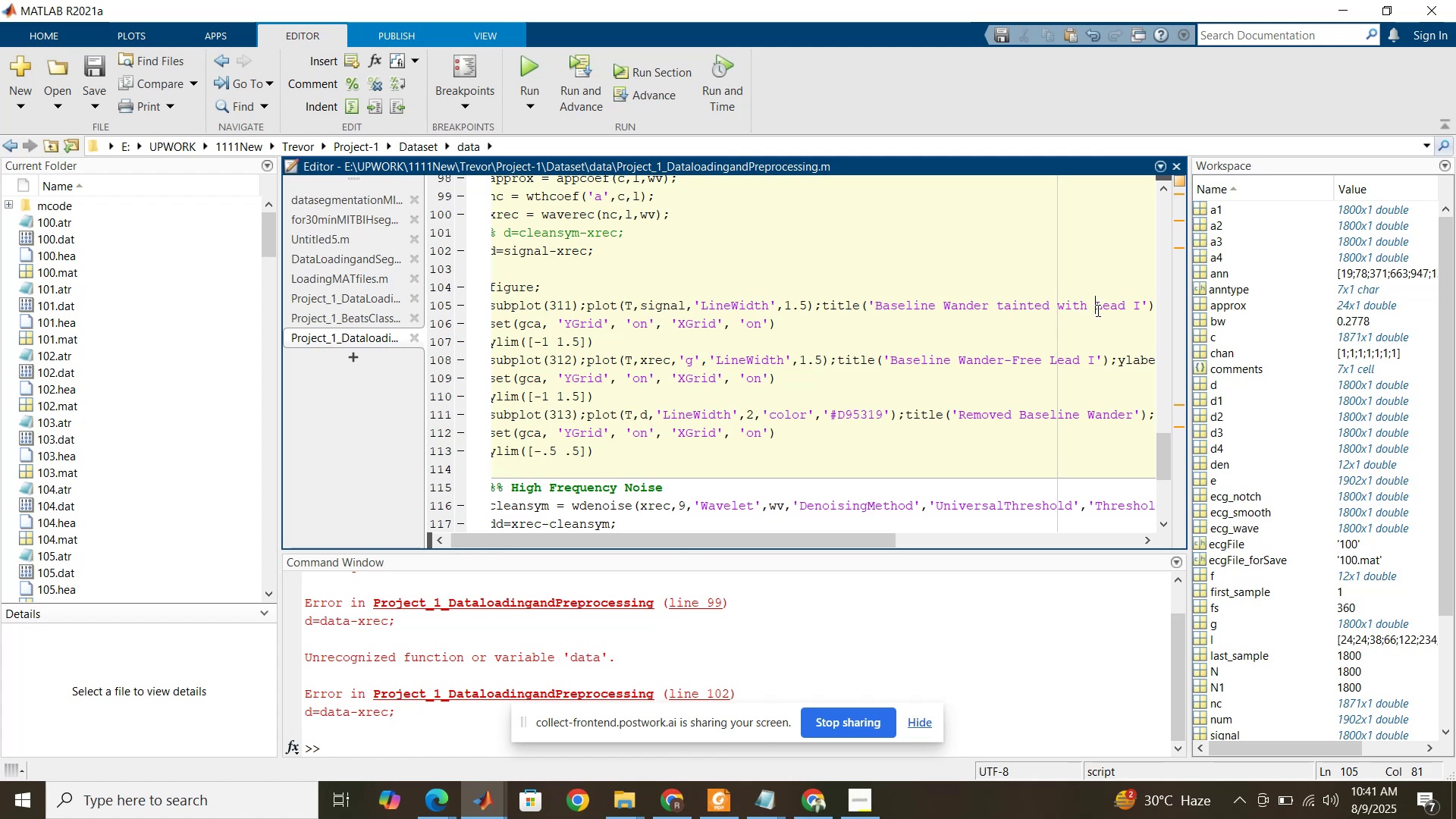 
left_click_drag(start_coordinate=[1097, 310], to_coordinate=[1108, 312])
 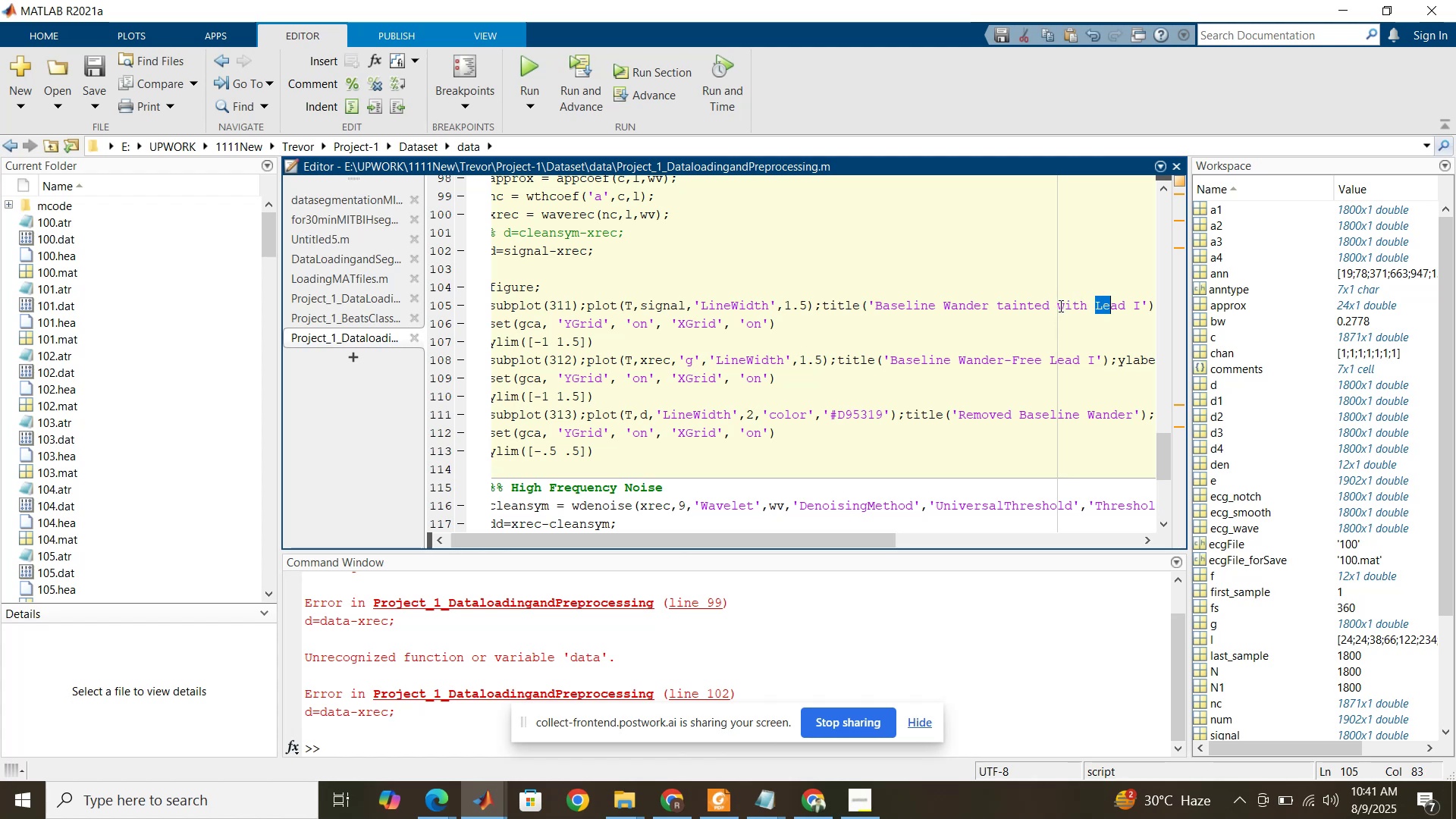 
left_click_drag(start_coordinate=[1058, 306], to_coordinate=[1138, 309])
 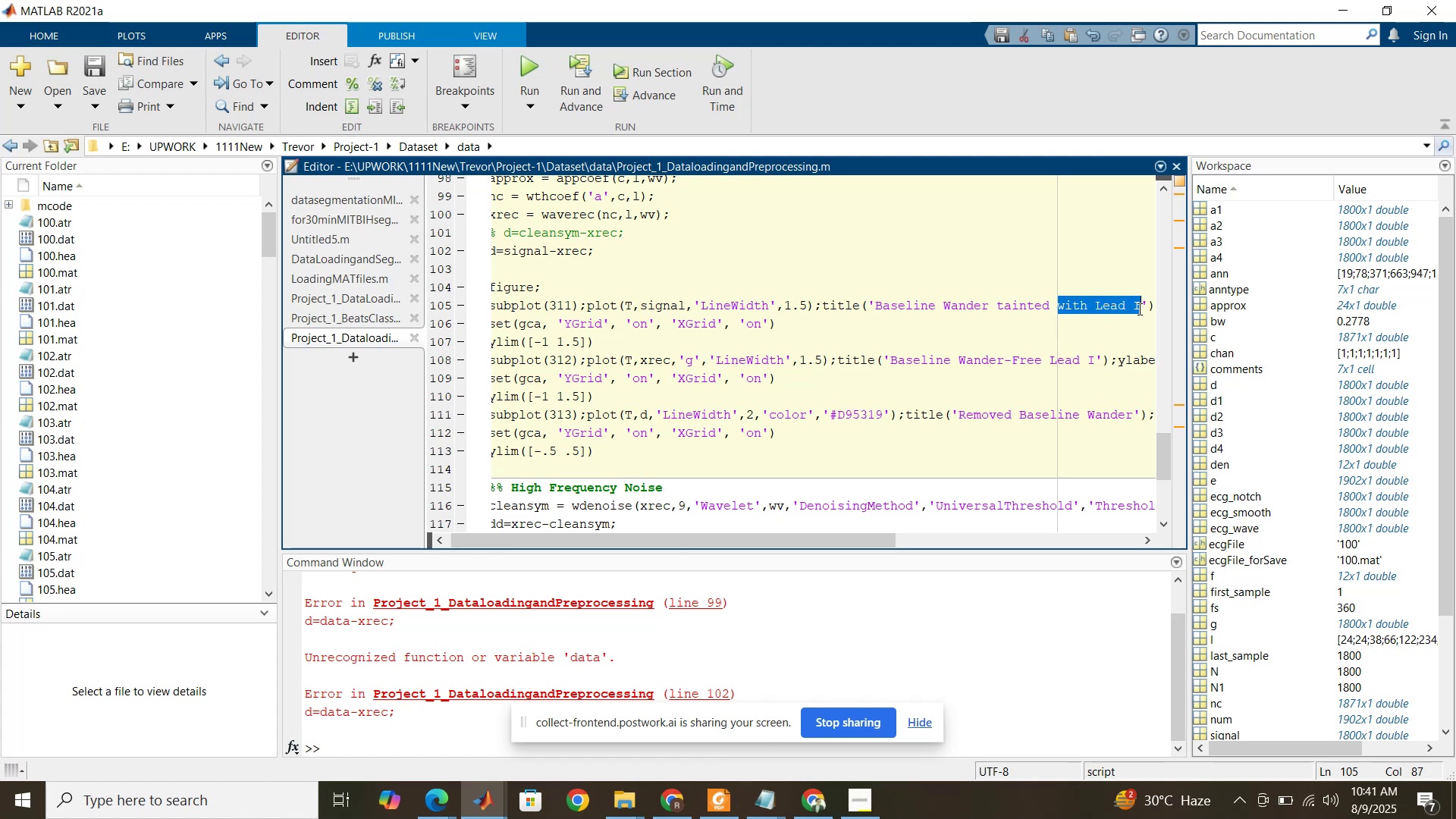 
type(ECG Signal)
 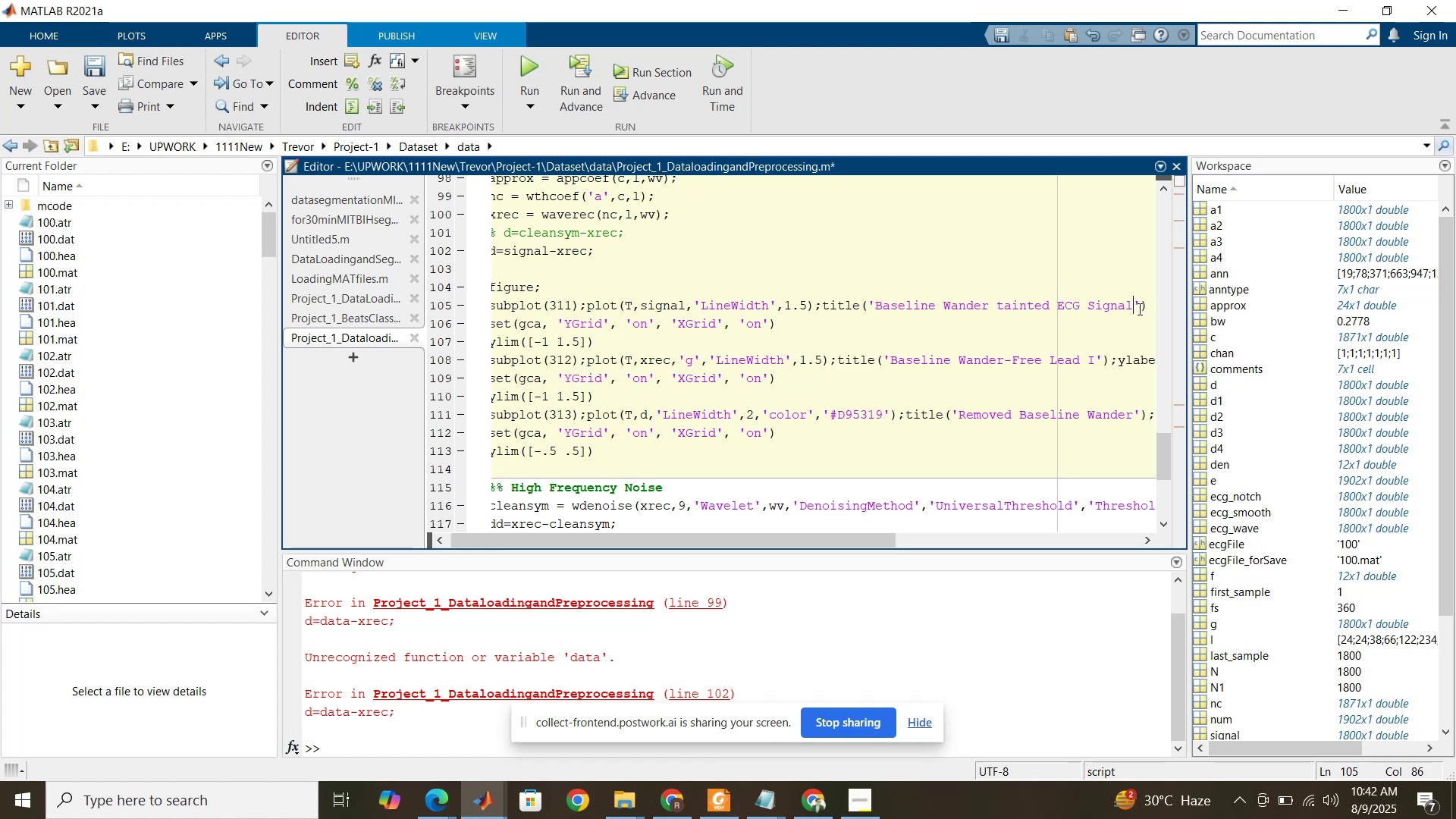 
left_click_drag(start_coordinate=[1057, 311], to_coordinate=[1131, 306])
 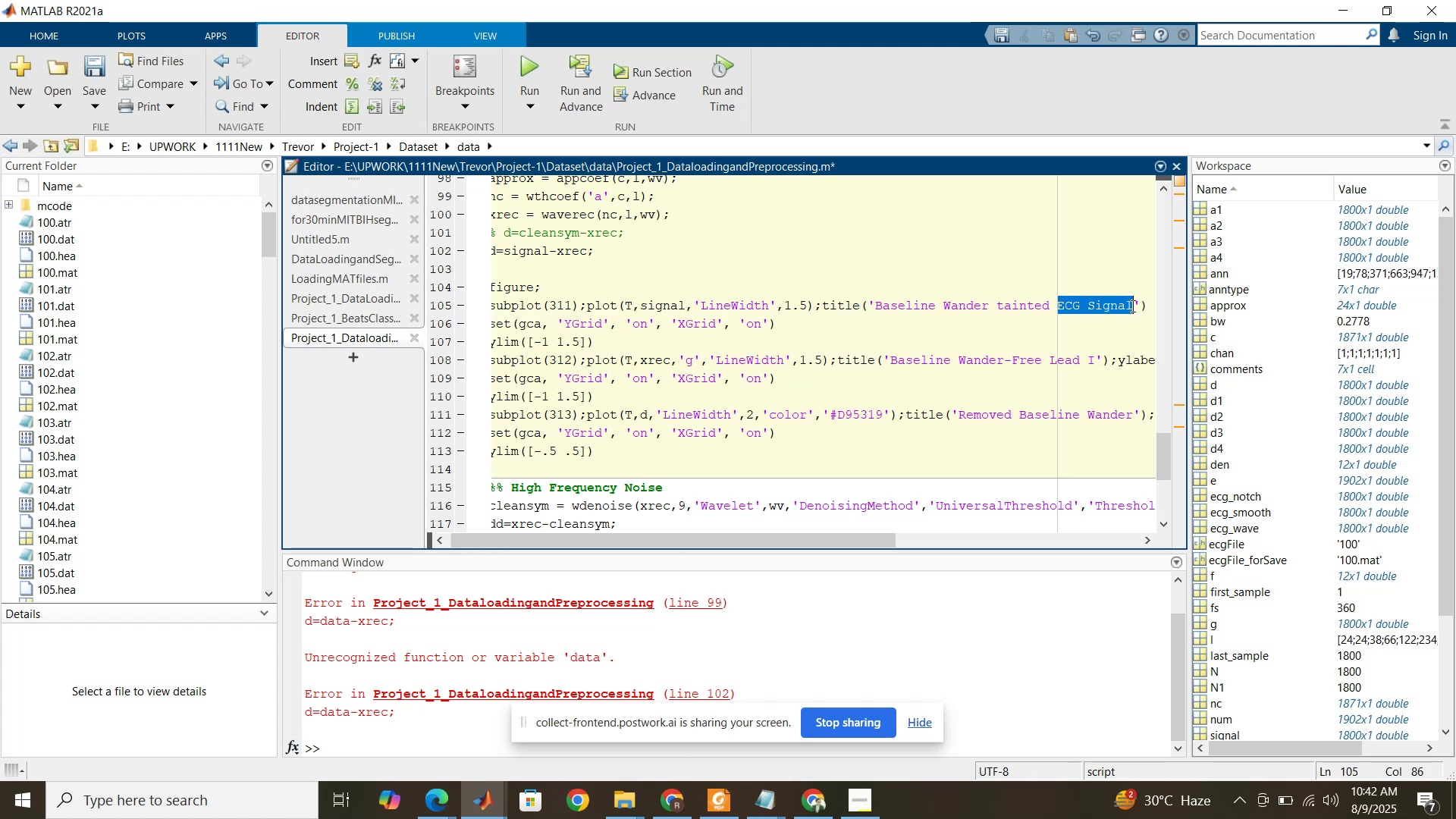 
key(Control+C)
 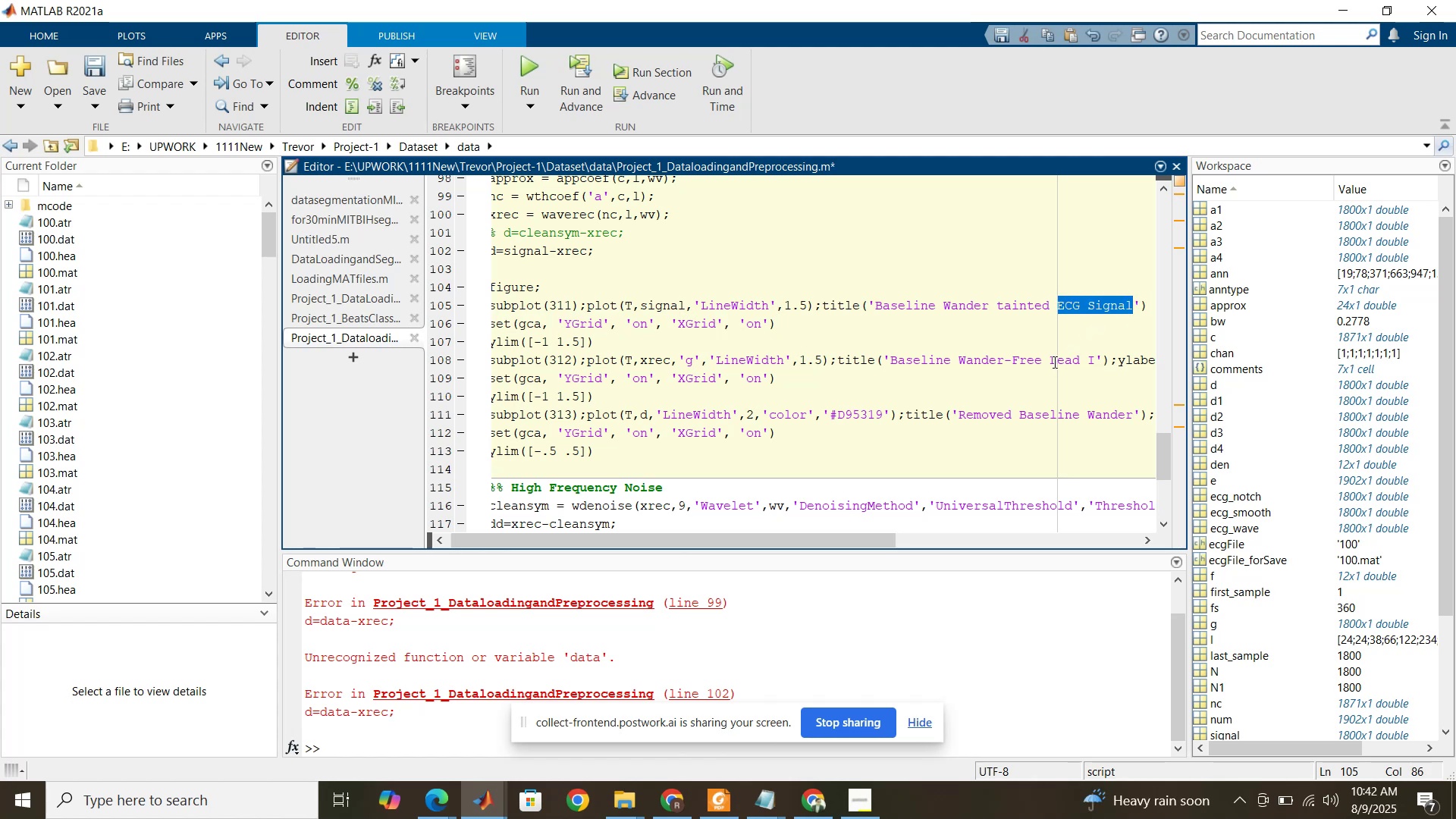 
left_click_drag(start_coordinate=[1052, 360], to_coordinate=[1095, 361])
 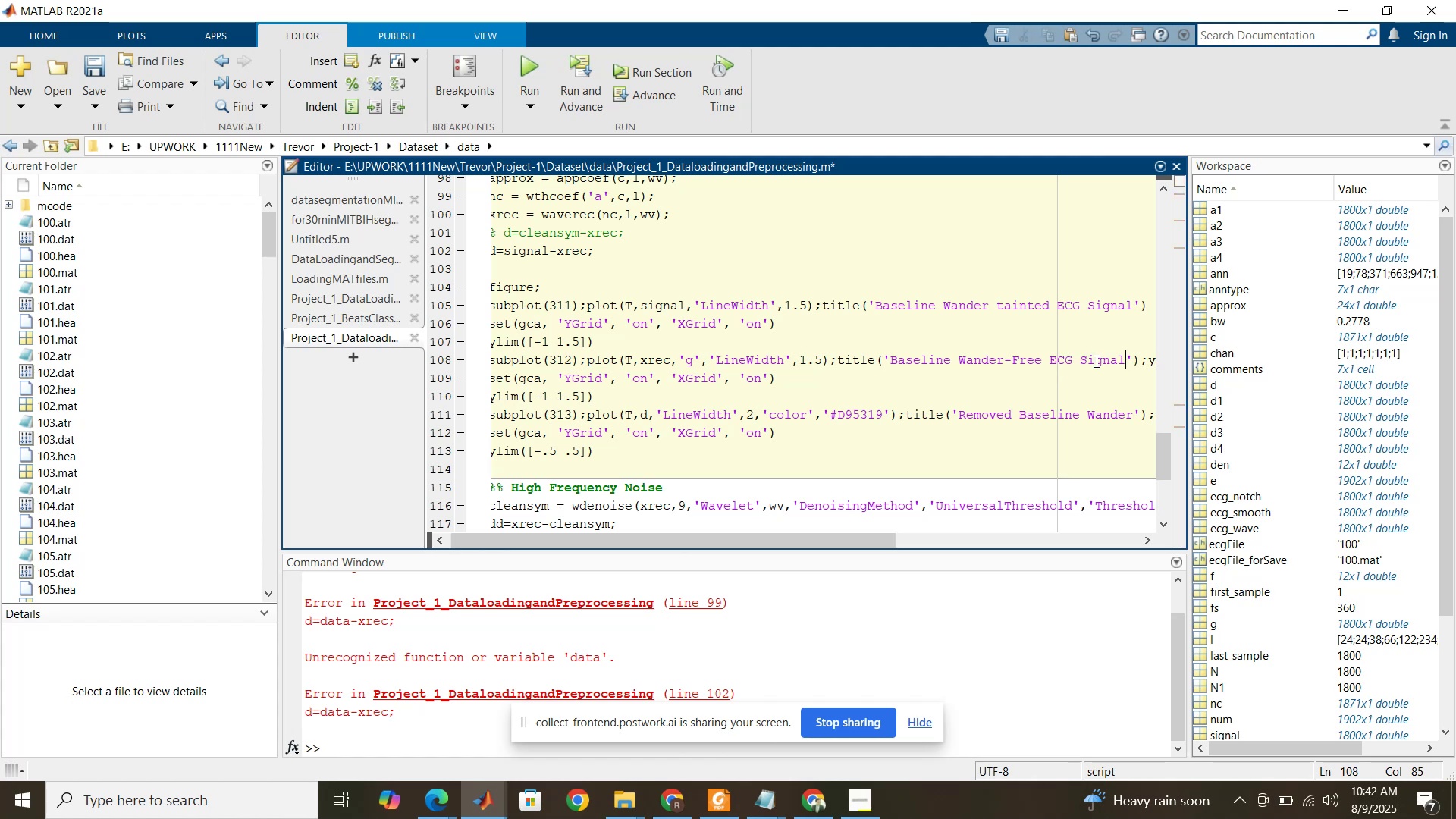 
key(Control+V)
 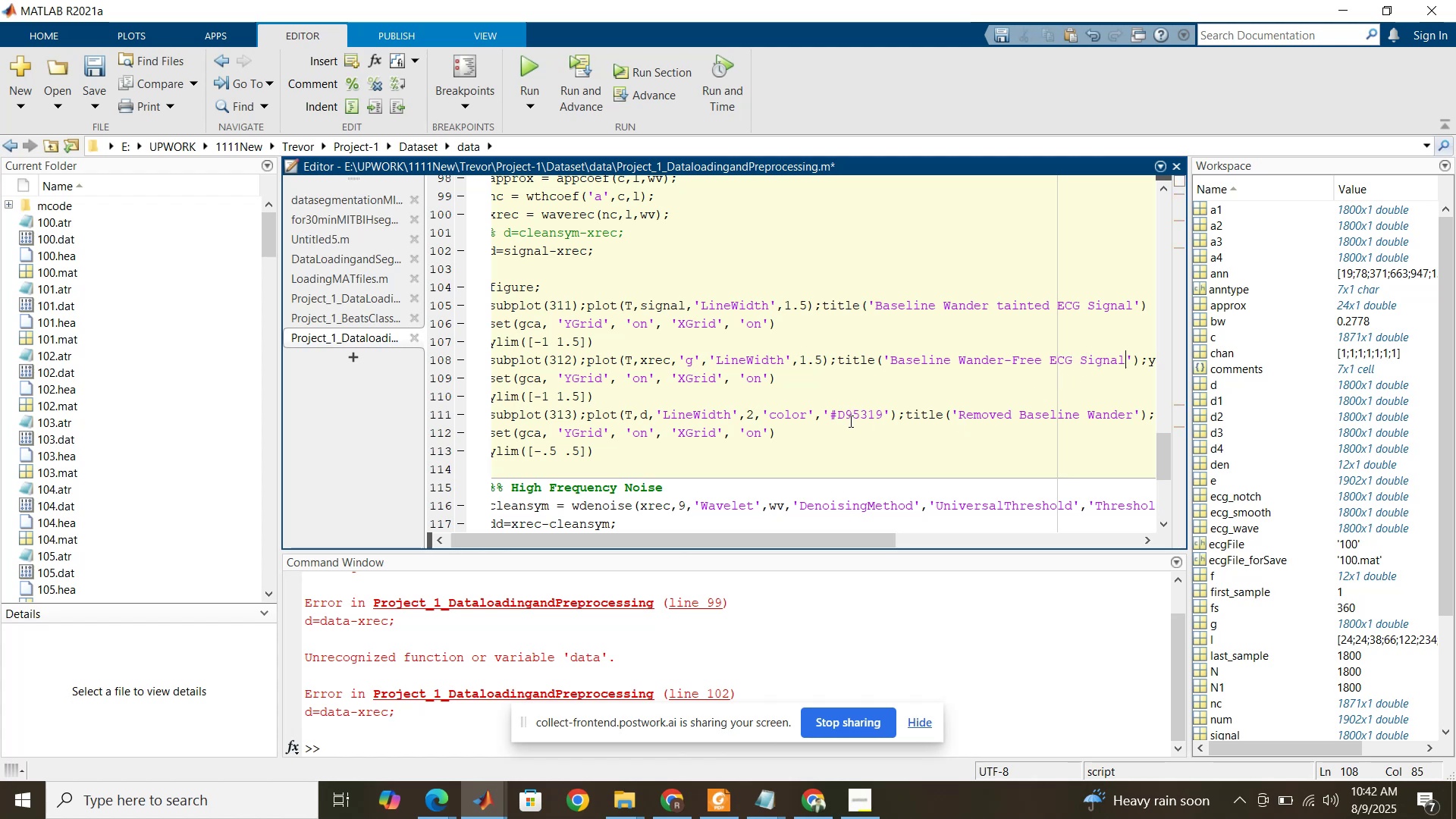 
left_click([765, 393])
 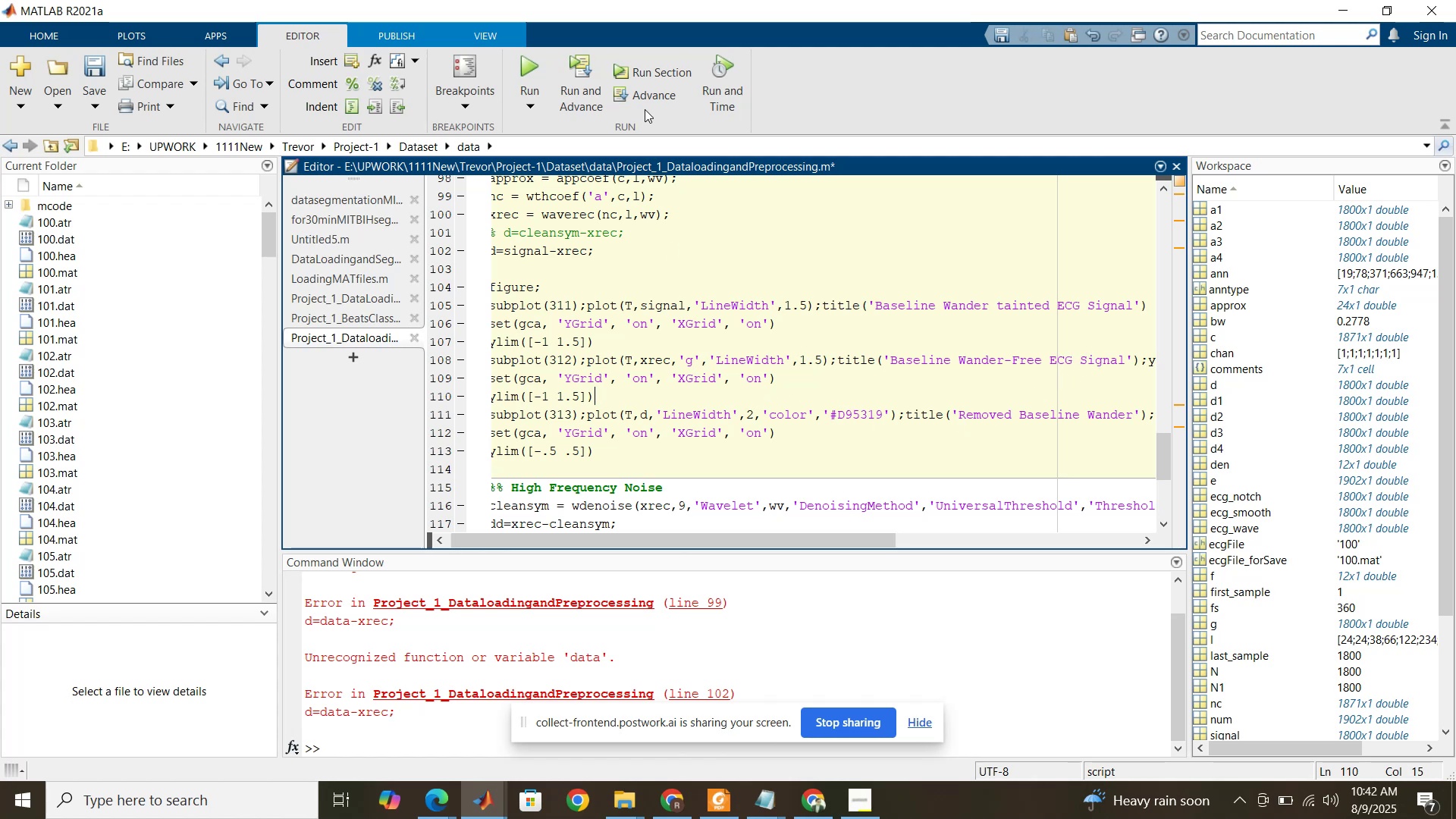 
left_click([680, 78])
 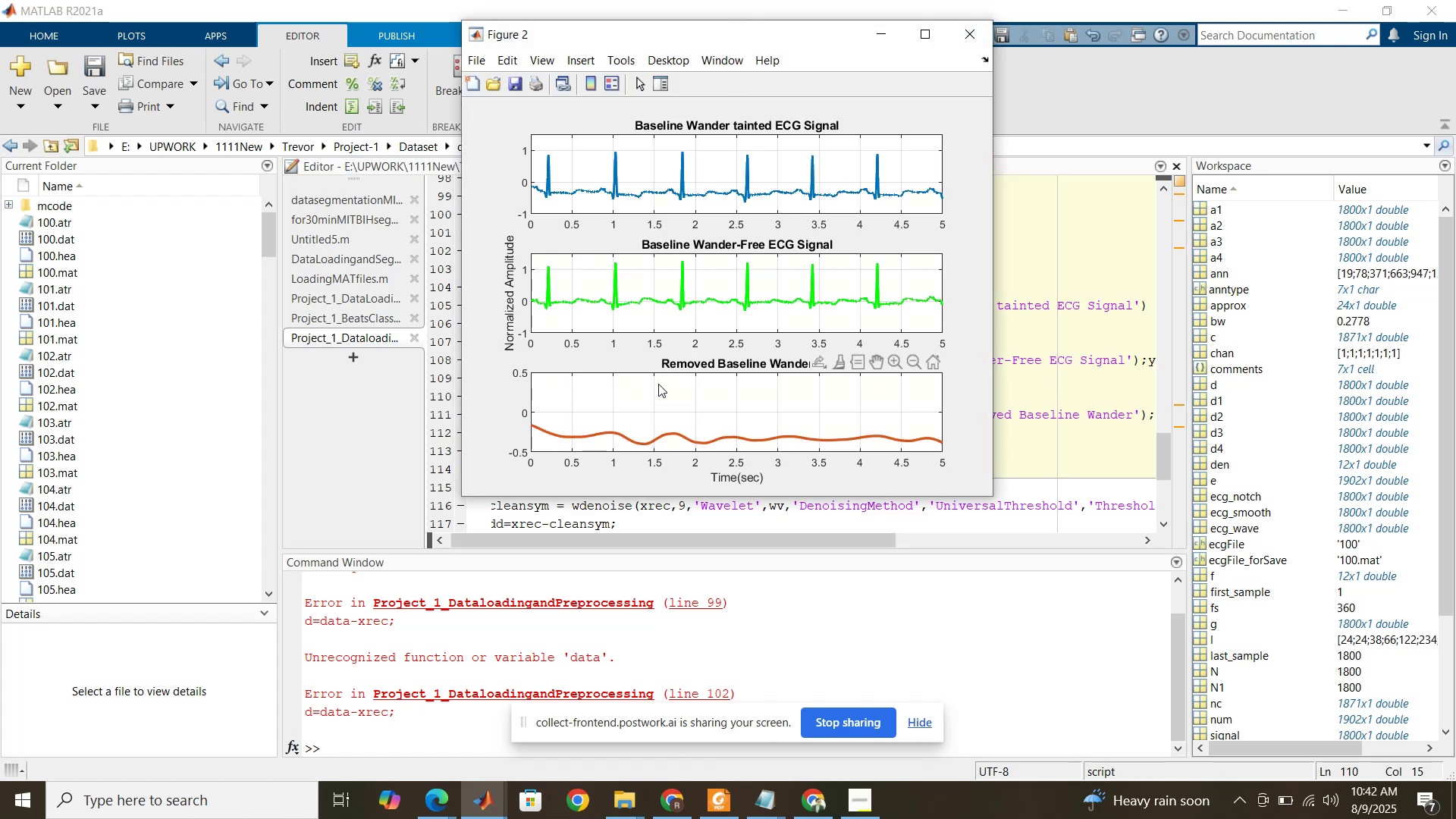 
left_click([1011, 400])
 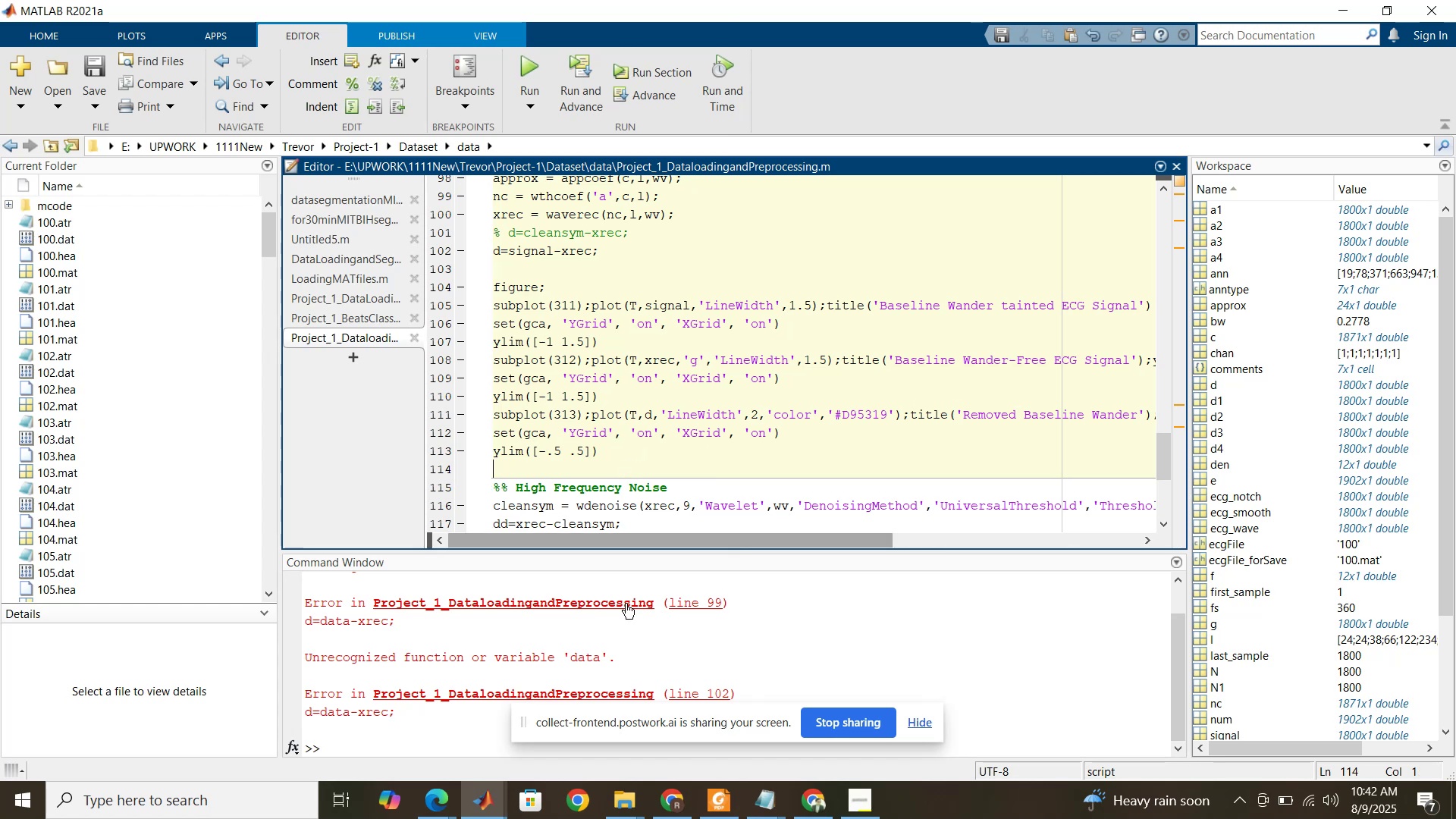 
left_click_drag(start_coordinate=[626, 546], to_coordinate=[580, 537])
 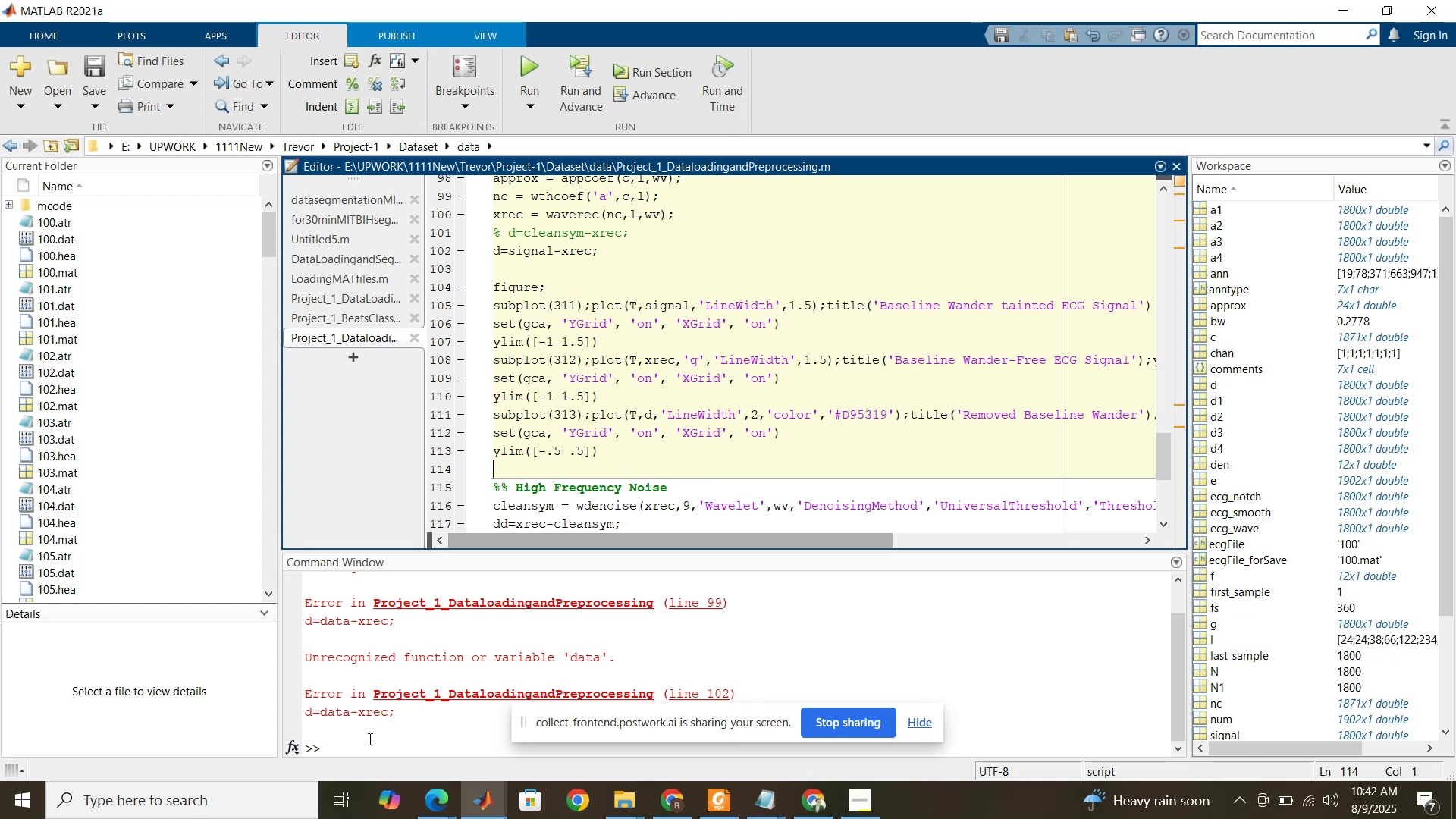 
left_click([368, 739])
 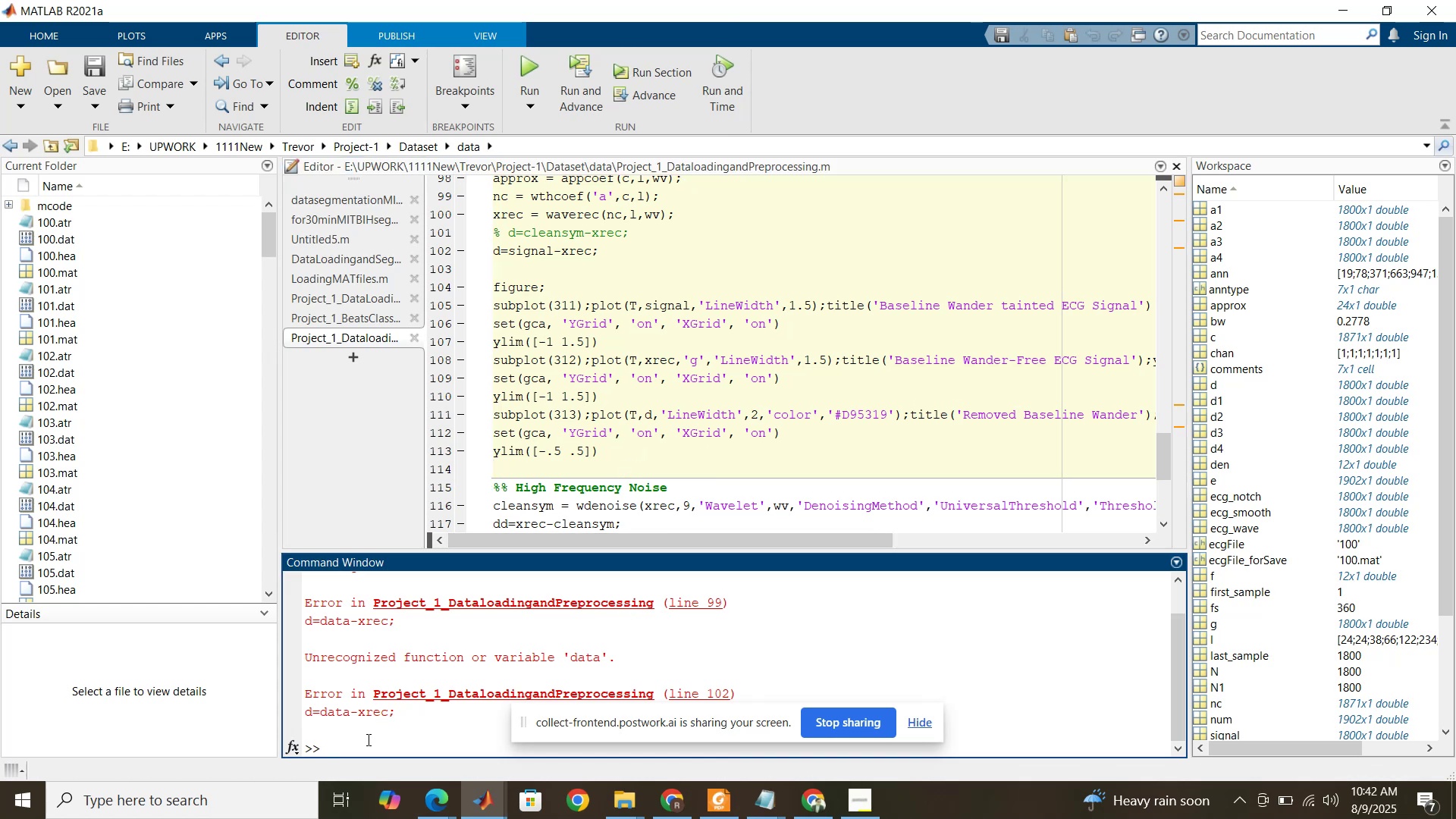 
type(close all)
 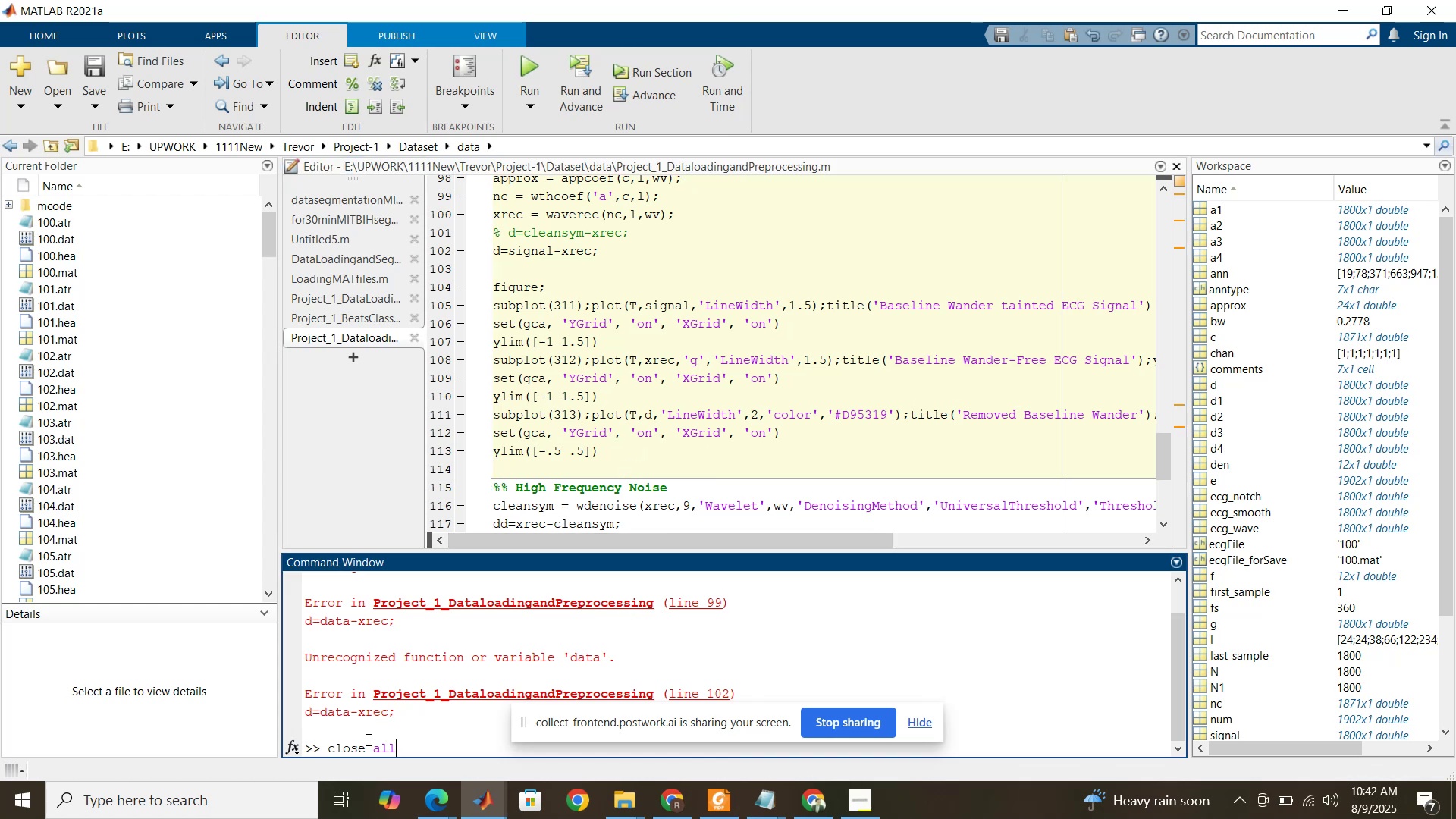 
key(Enter)
 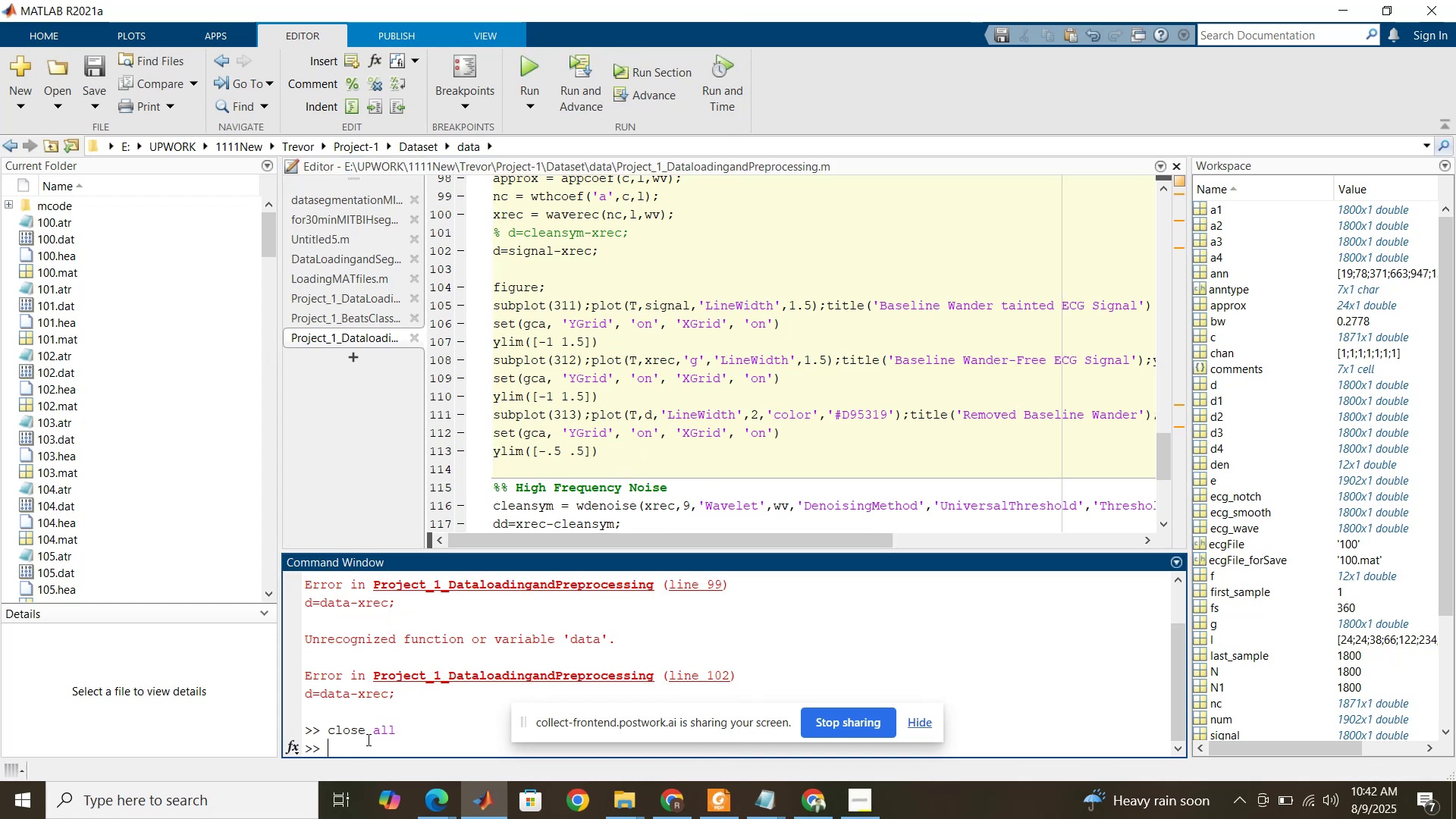 
type(clc)
 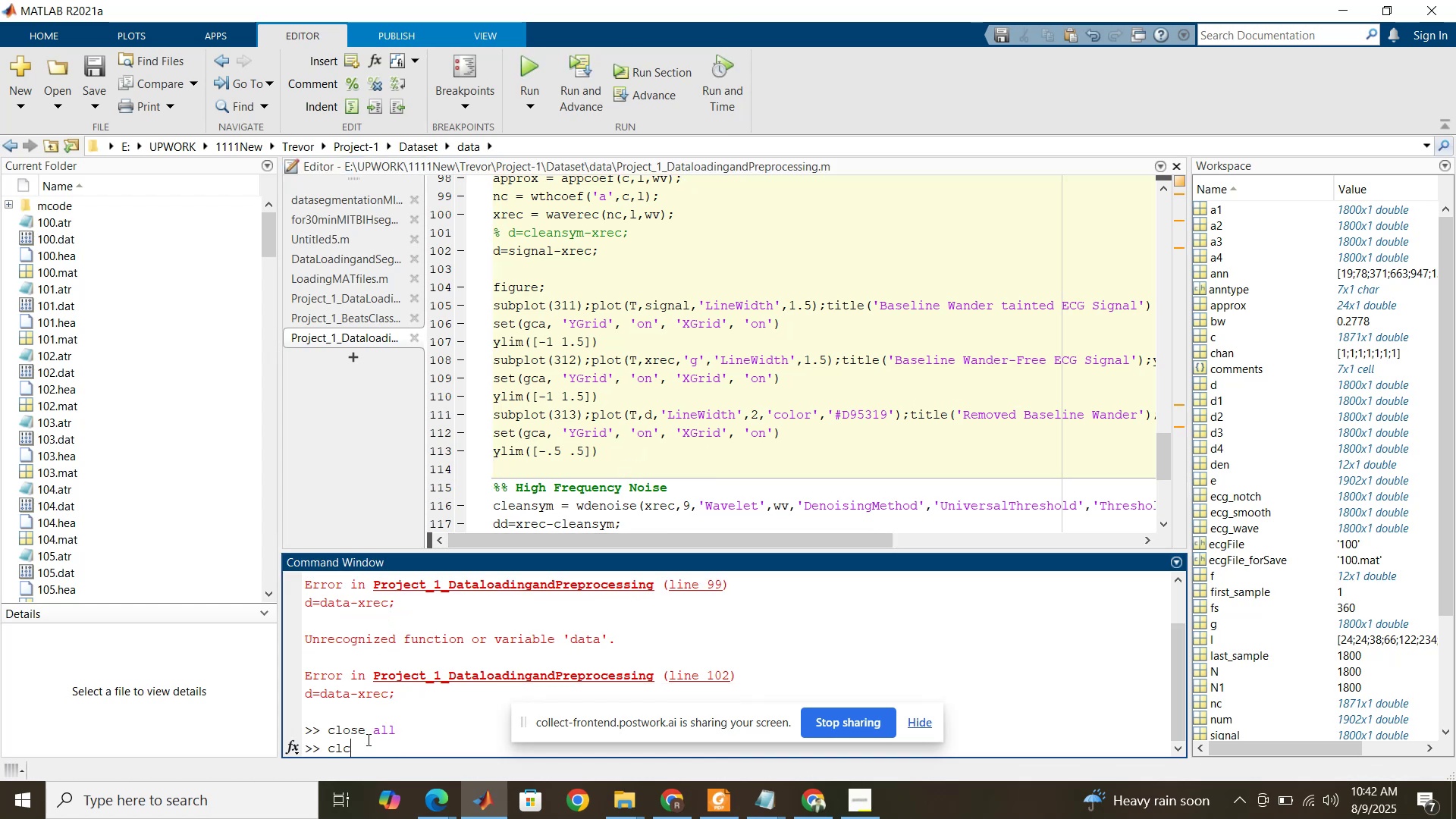 
key(Enter)
 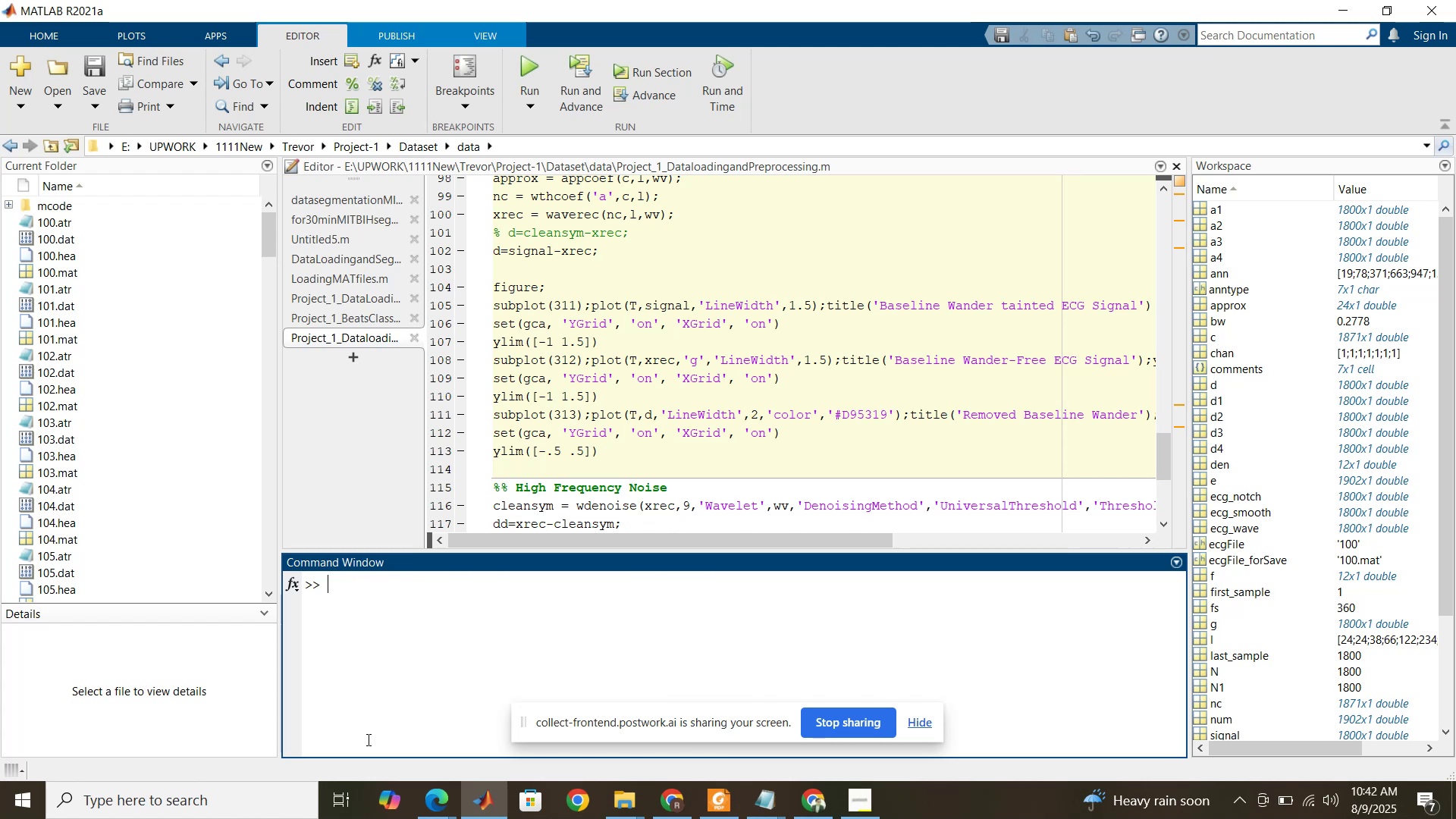 
scroll: coordinate [598, 449], scroll_direction: up, amount: 23.0
 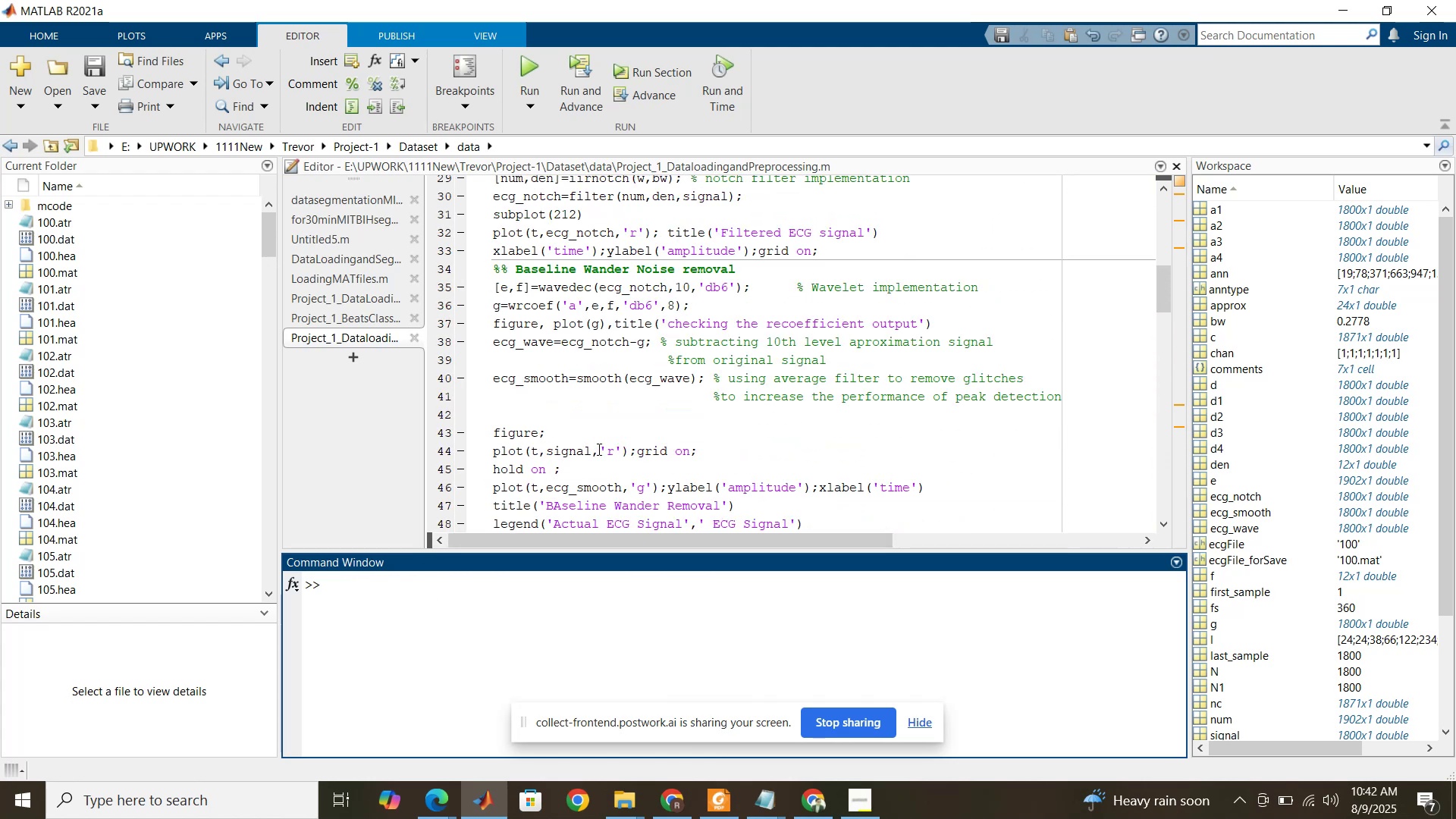 
scroll: coordinate [598, 449], scroll_direction: down, amount: 2.0
 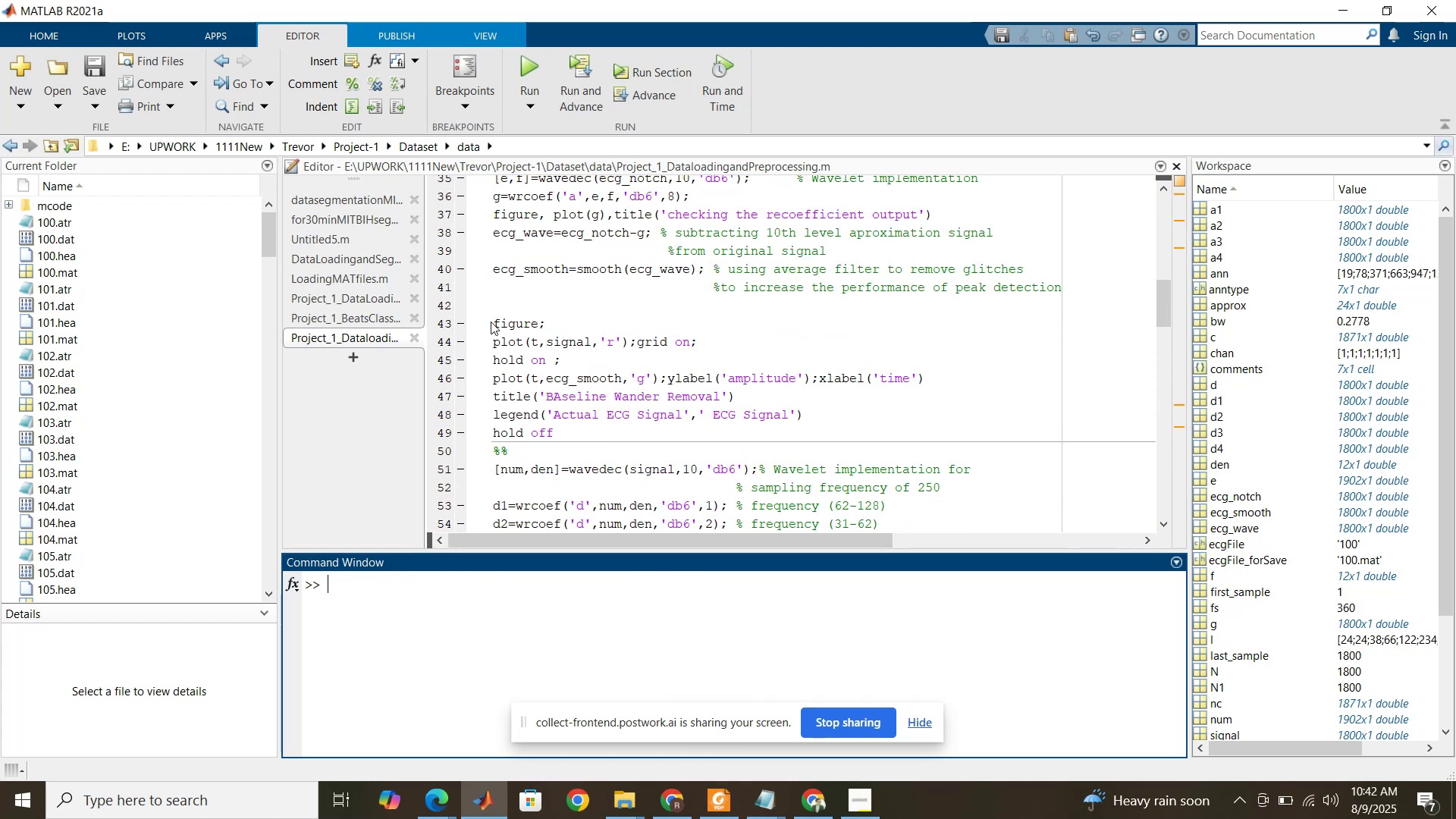 
left_click_drag(start_coordinate=[493, 325], to_coordinate=[619, 425])
 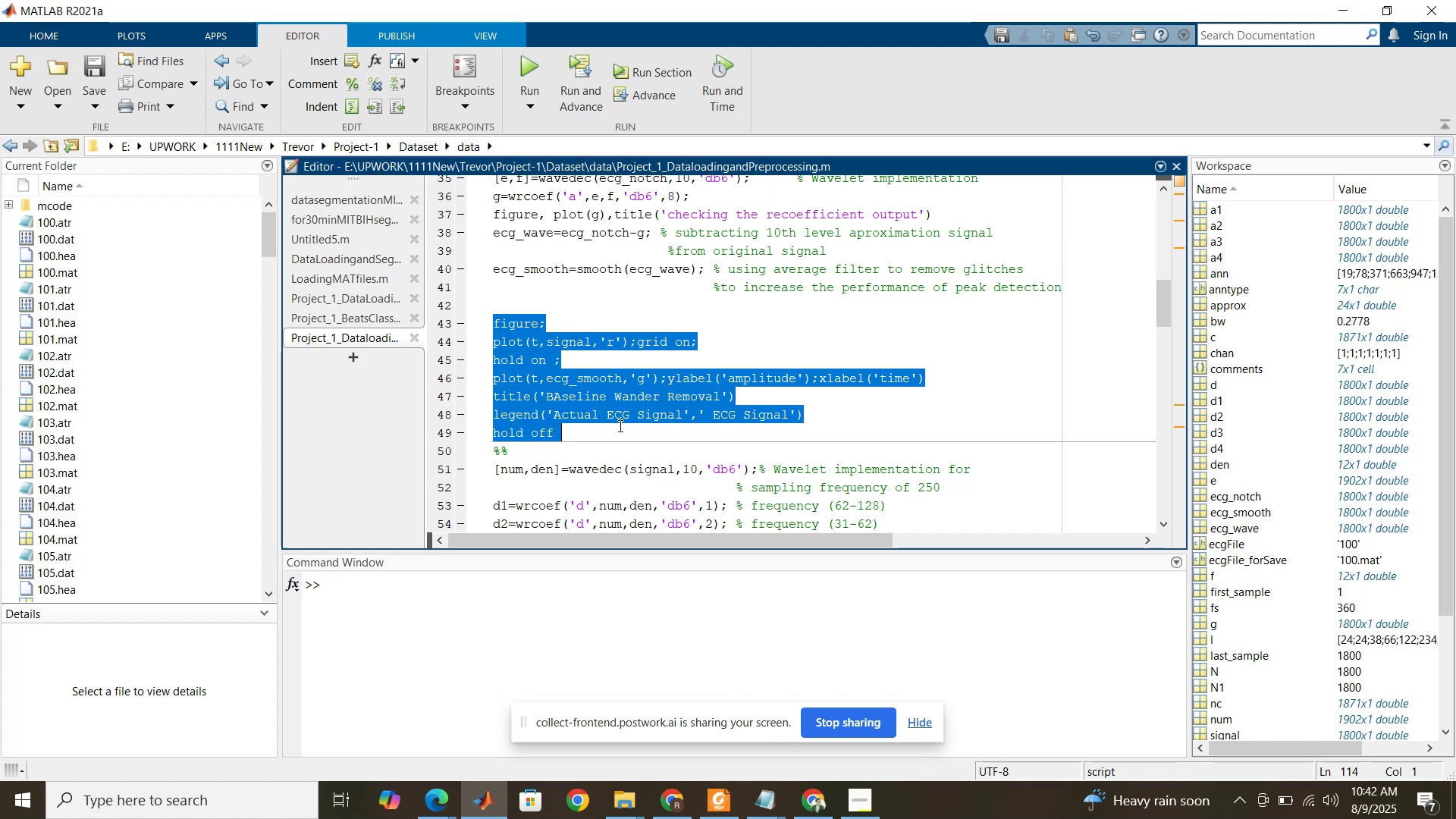 
key(Control+C)
 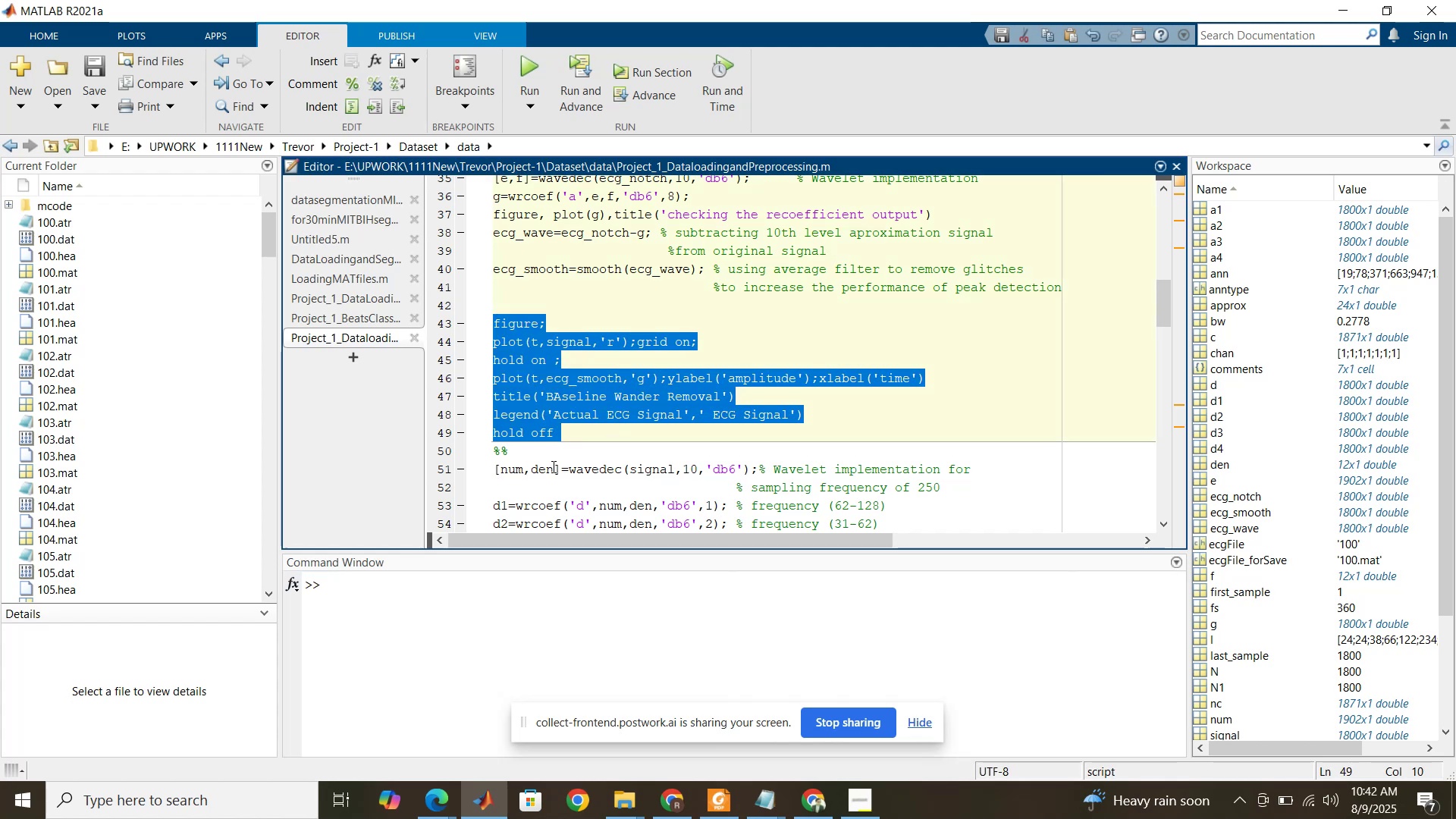 
scroll: coordinate [552, 466], scroll_direction: down, amount: 14.0
 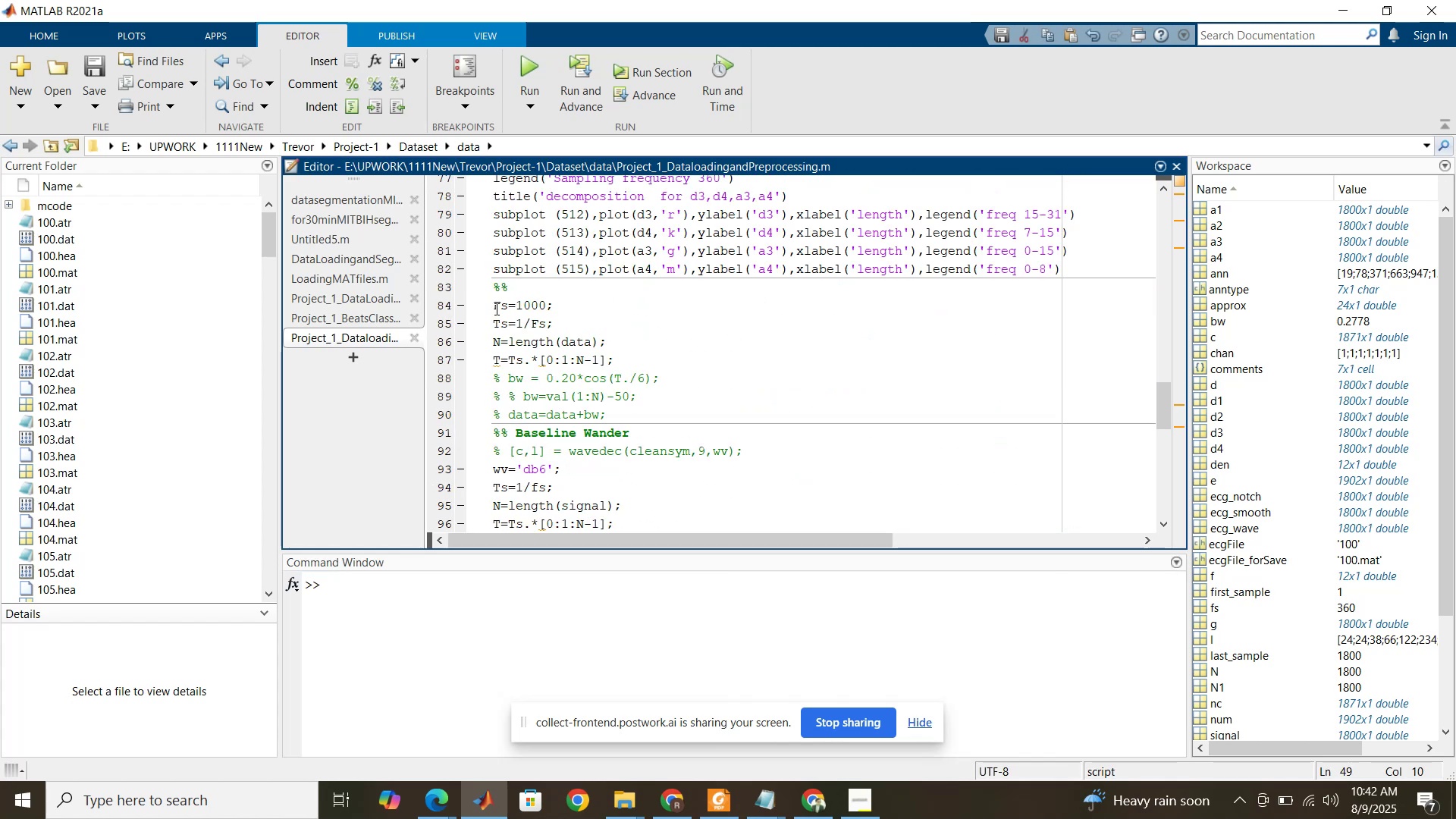 
left_click_drag(start_coordinate=[494, 304], to_coordinate=[679, 410])
 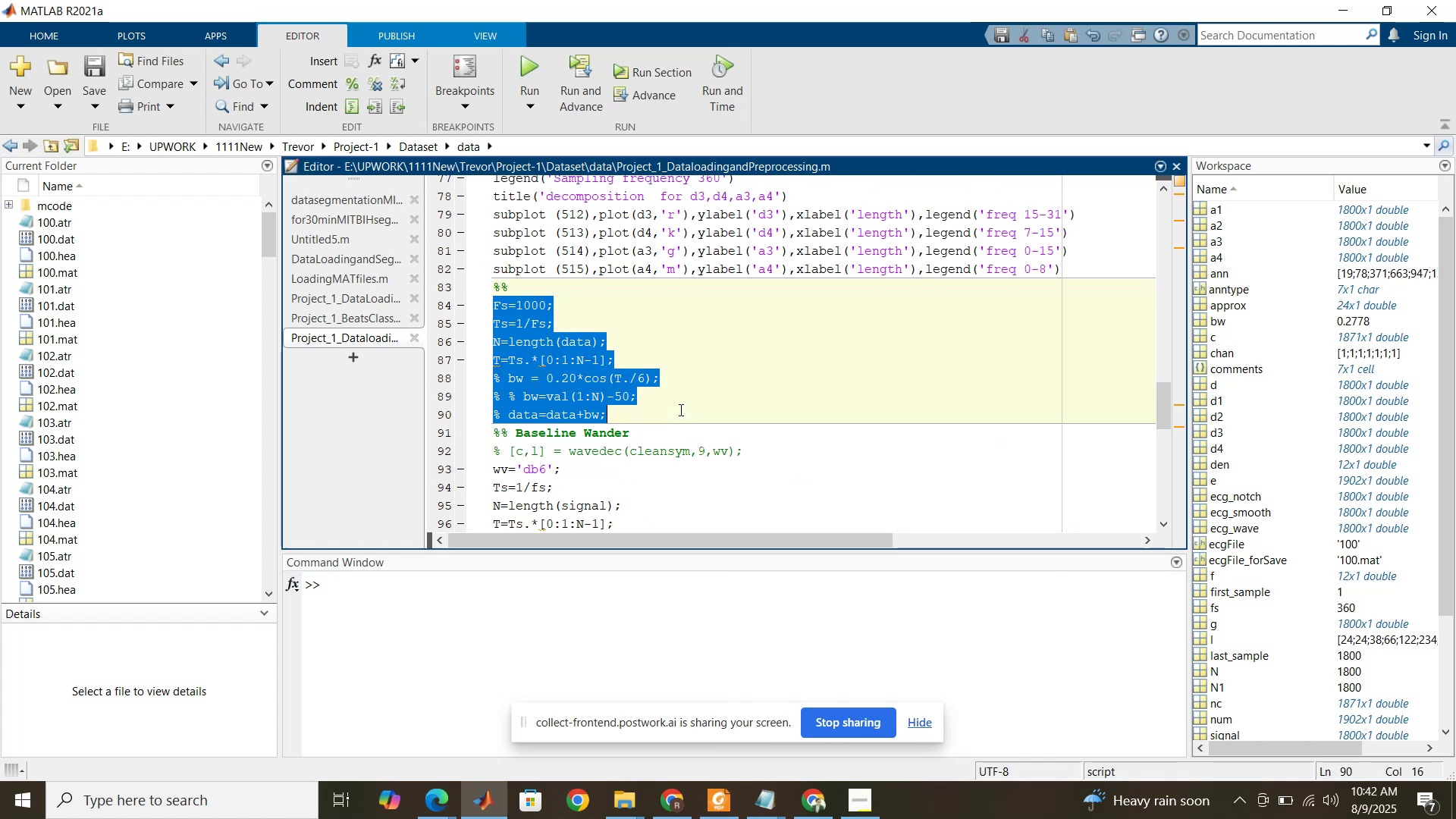 
key(Delete)
 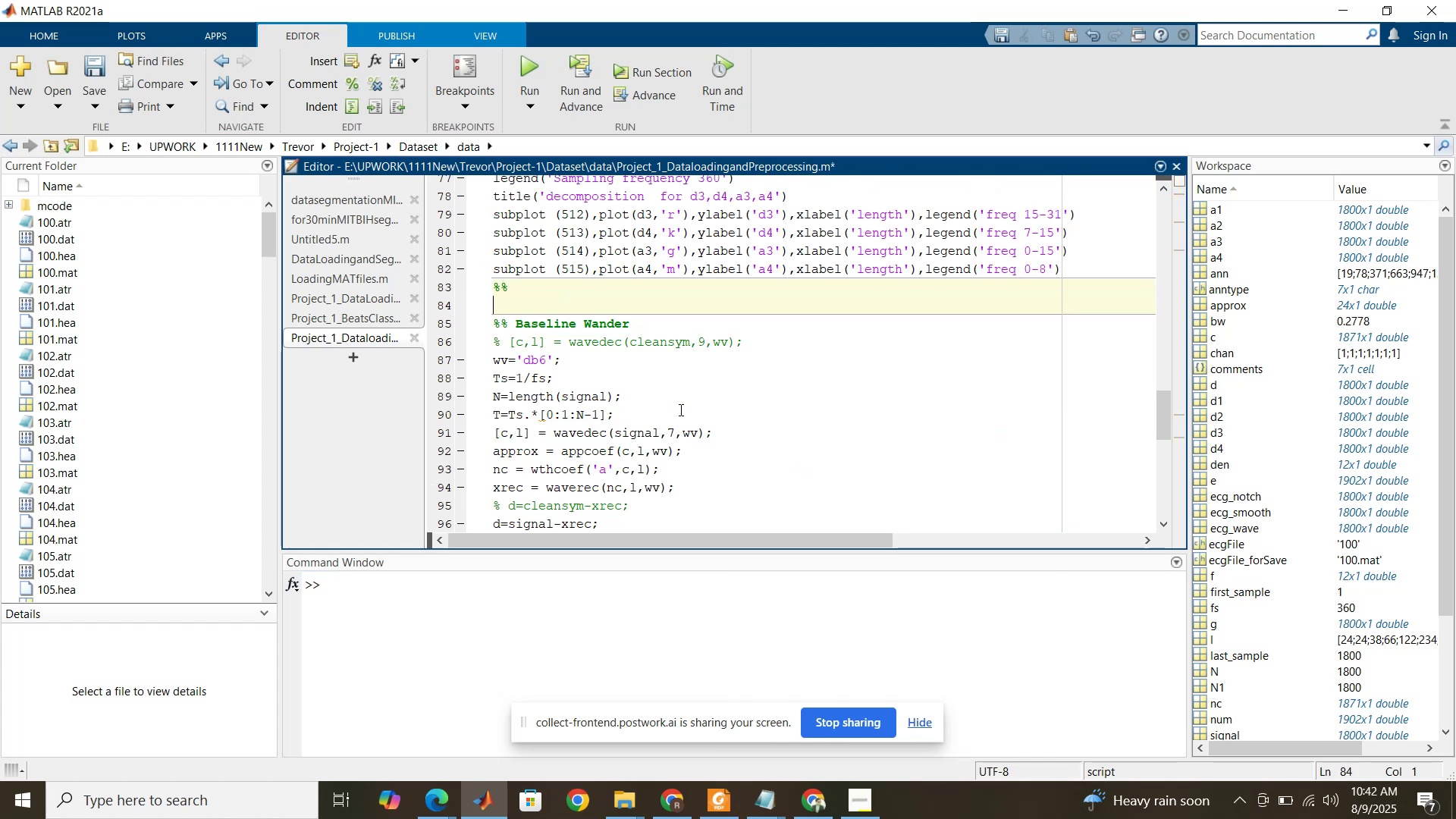 
key(Delete)
 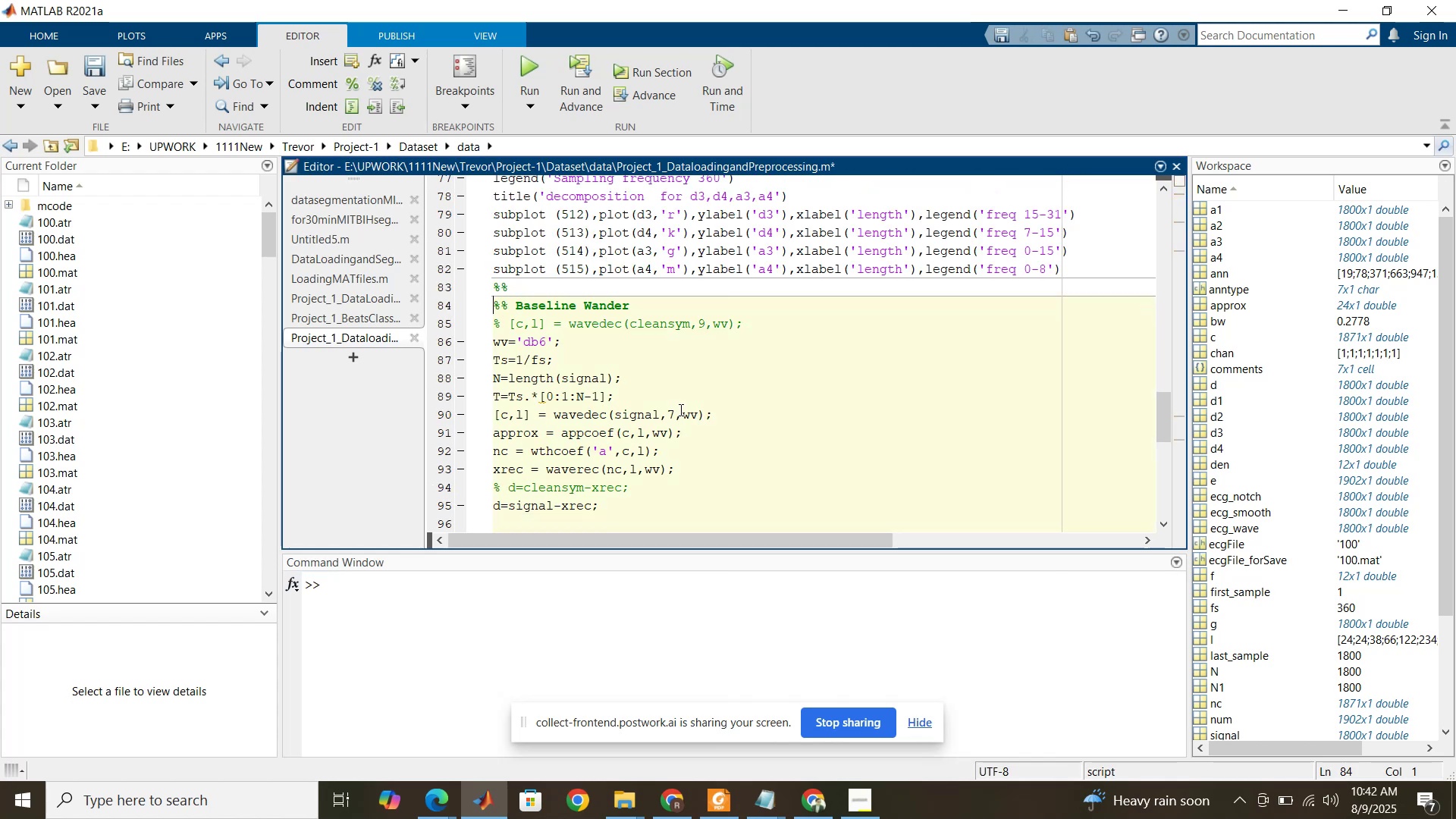 
key(Delete)
 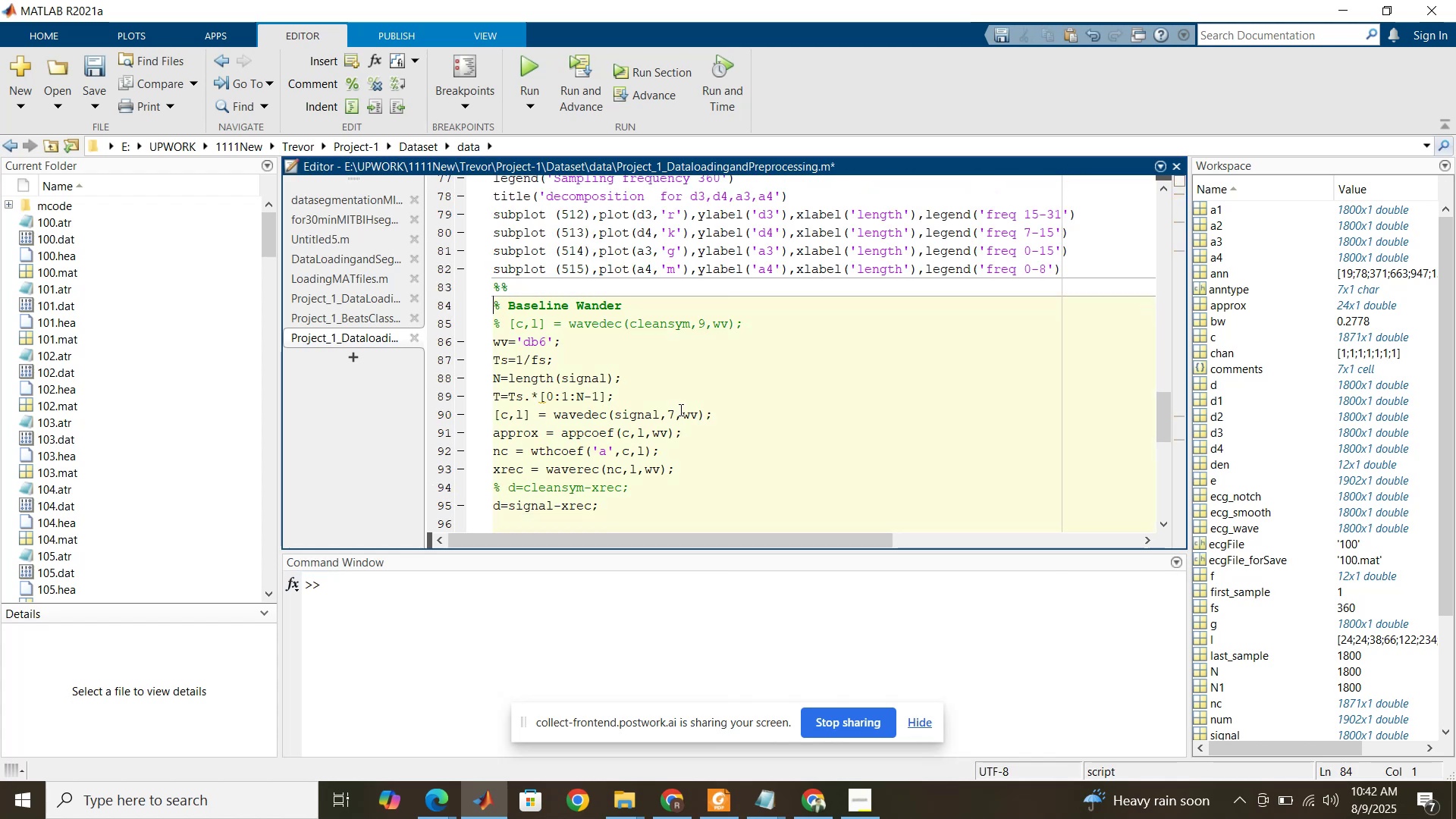 
key(Delete)
 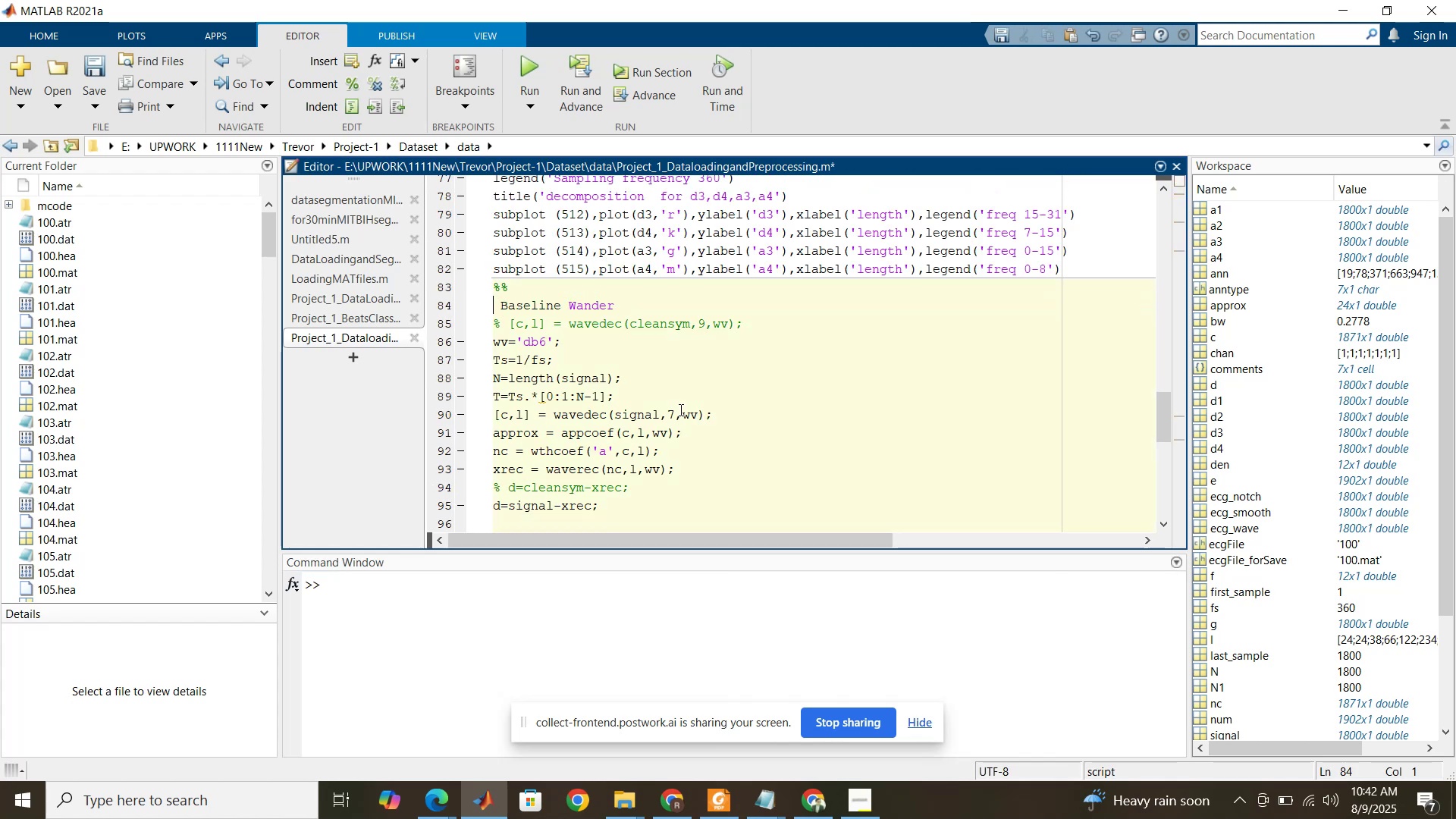 
key(Delete)
 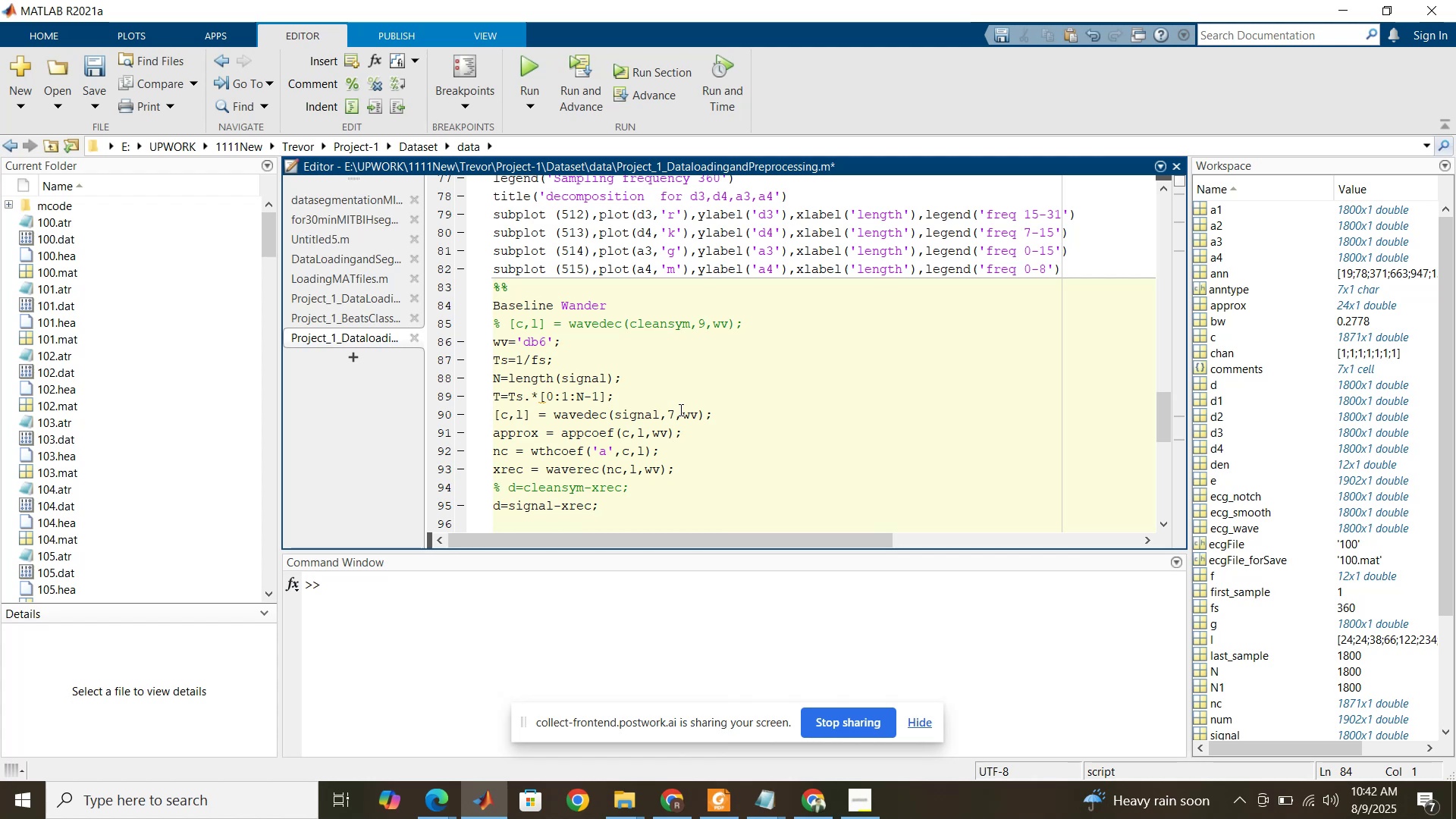 
key(Backspace)
 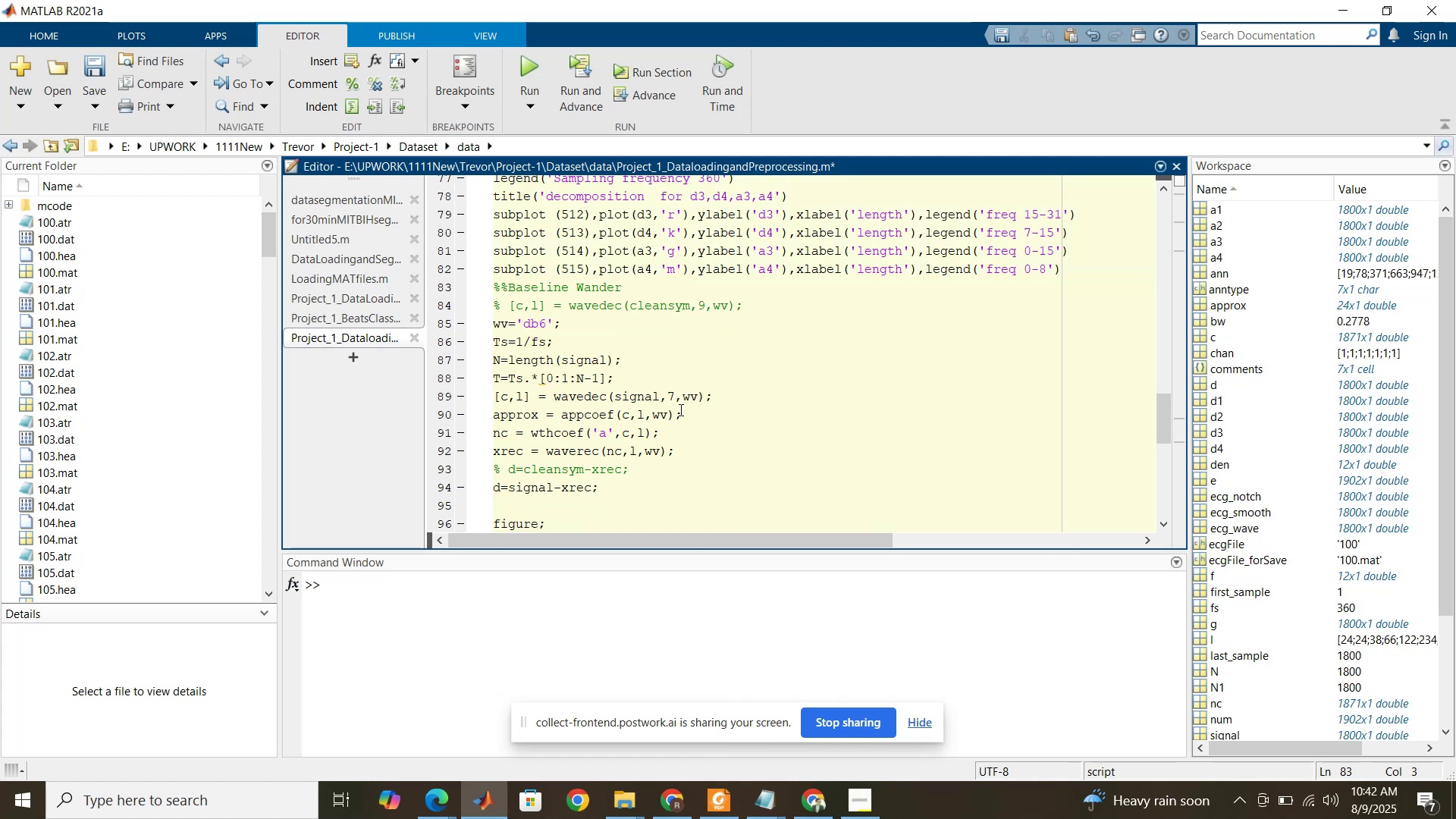 
key(Space)
 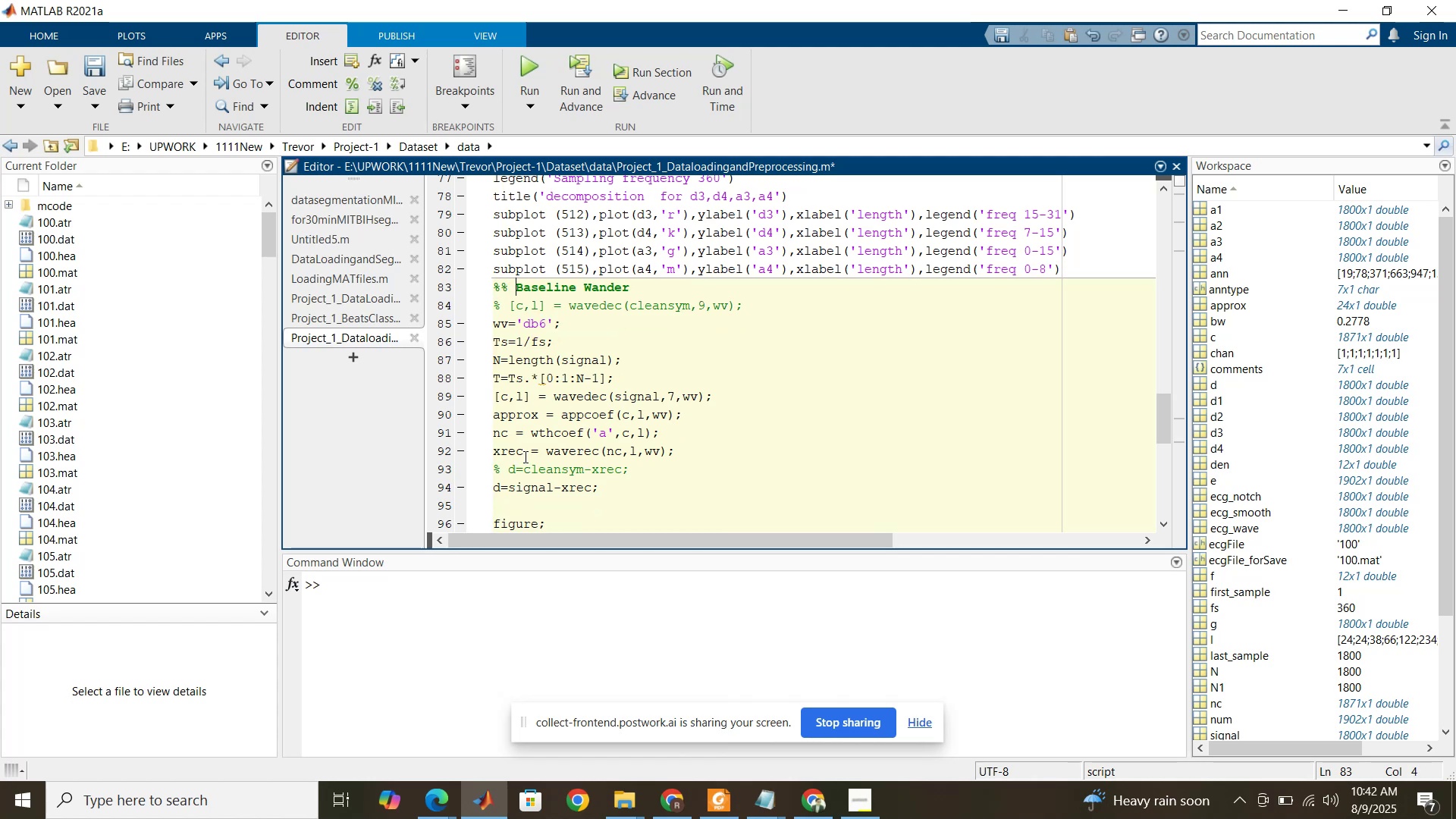 
scroll: coordinate [594, 448], scroll_direction: down, amount: 5.0
 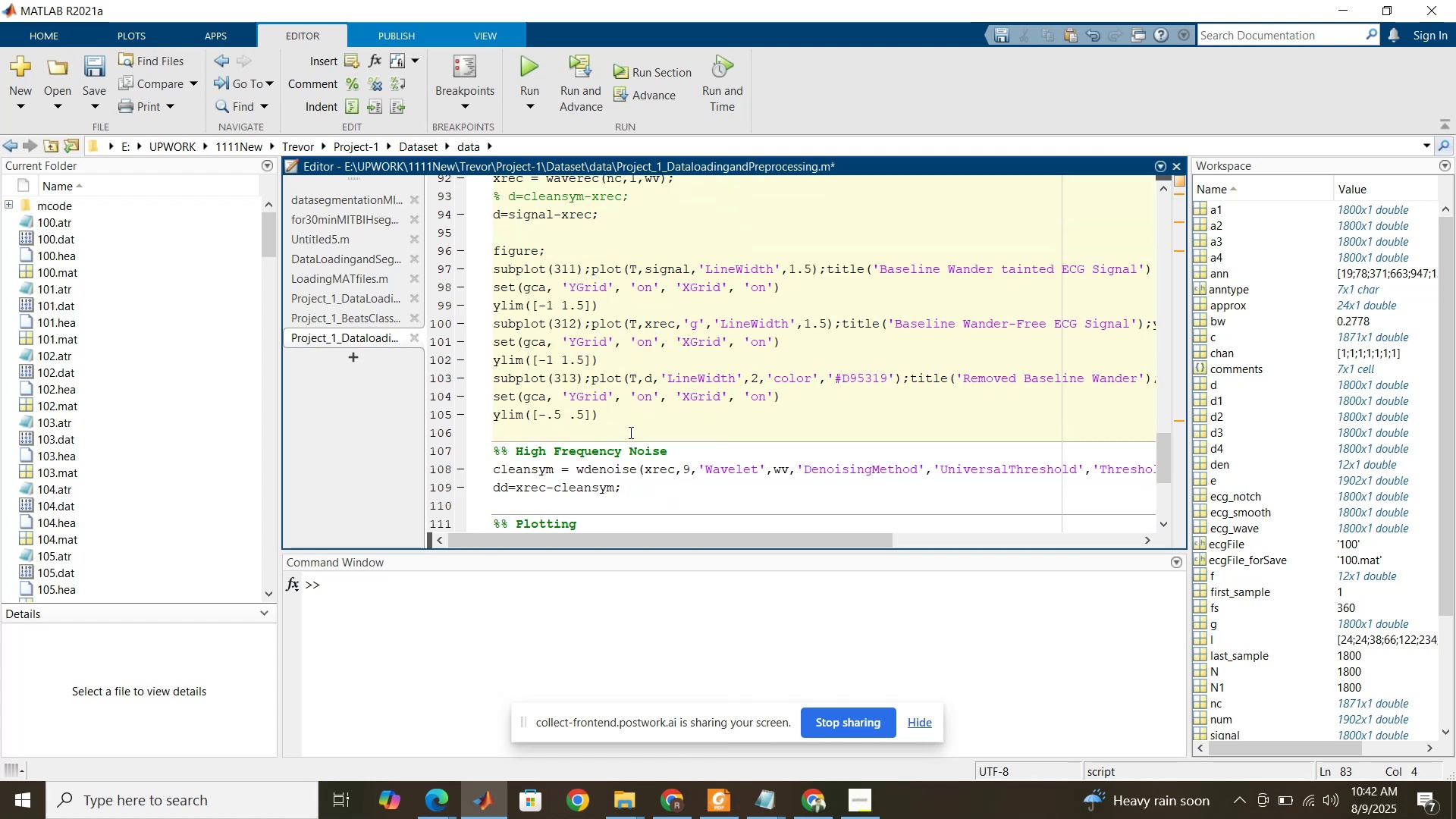 
left_click([626, 419])
 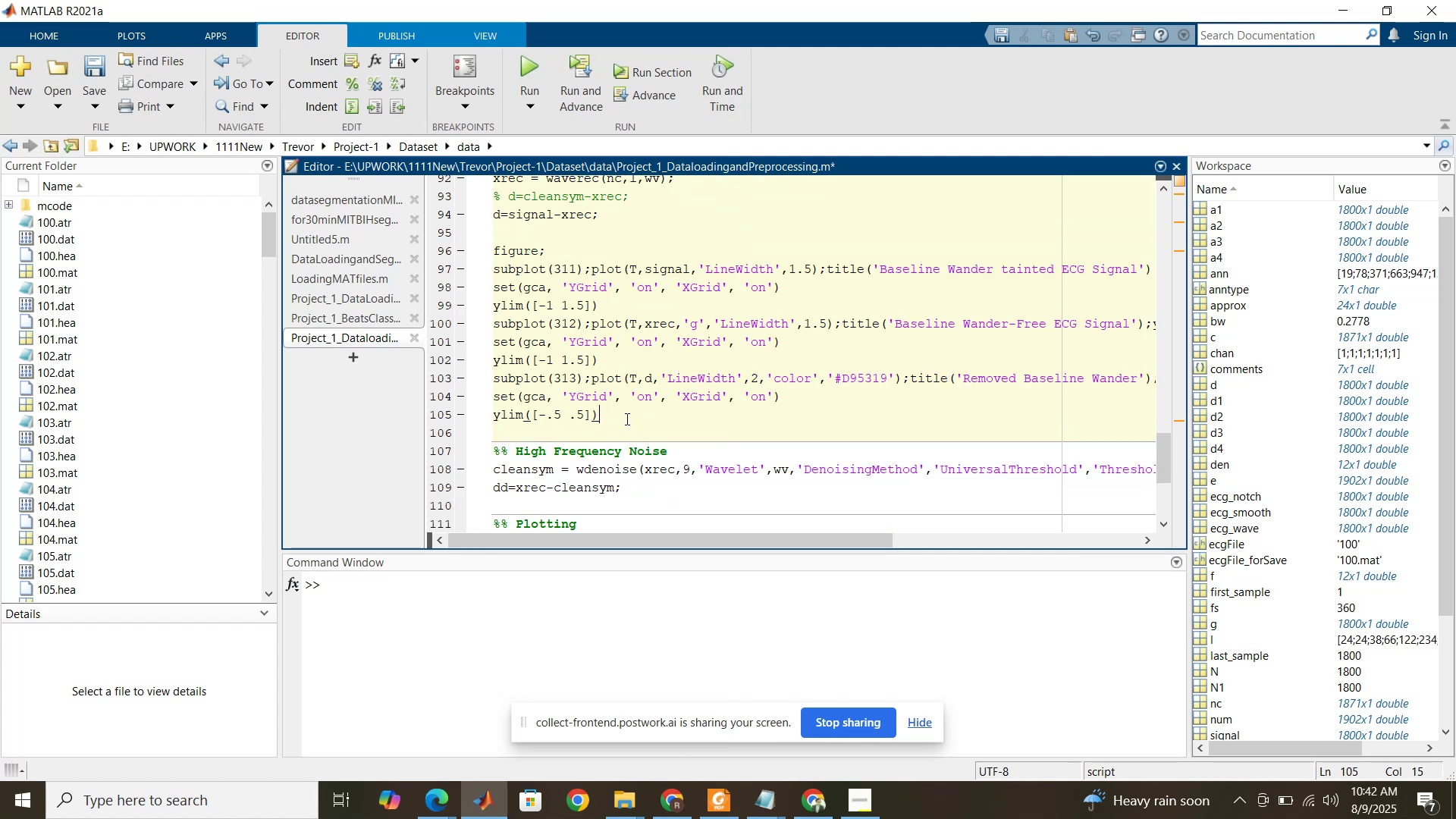 
key(Enter)
 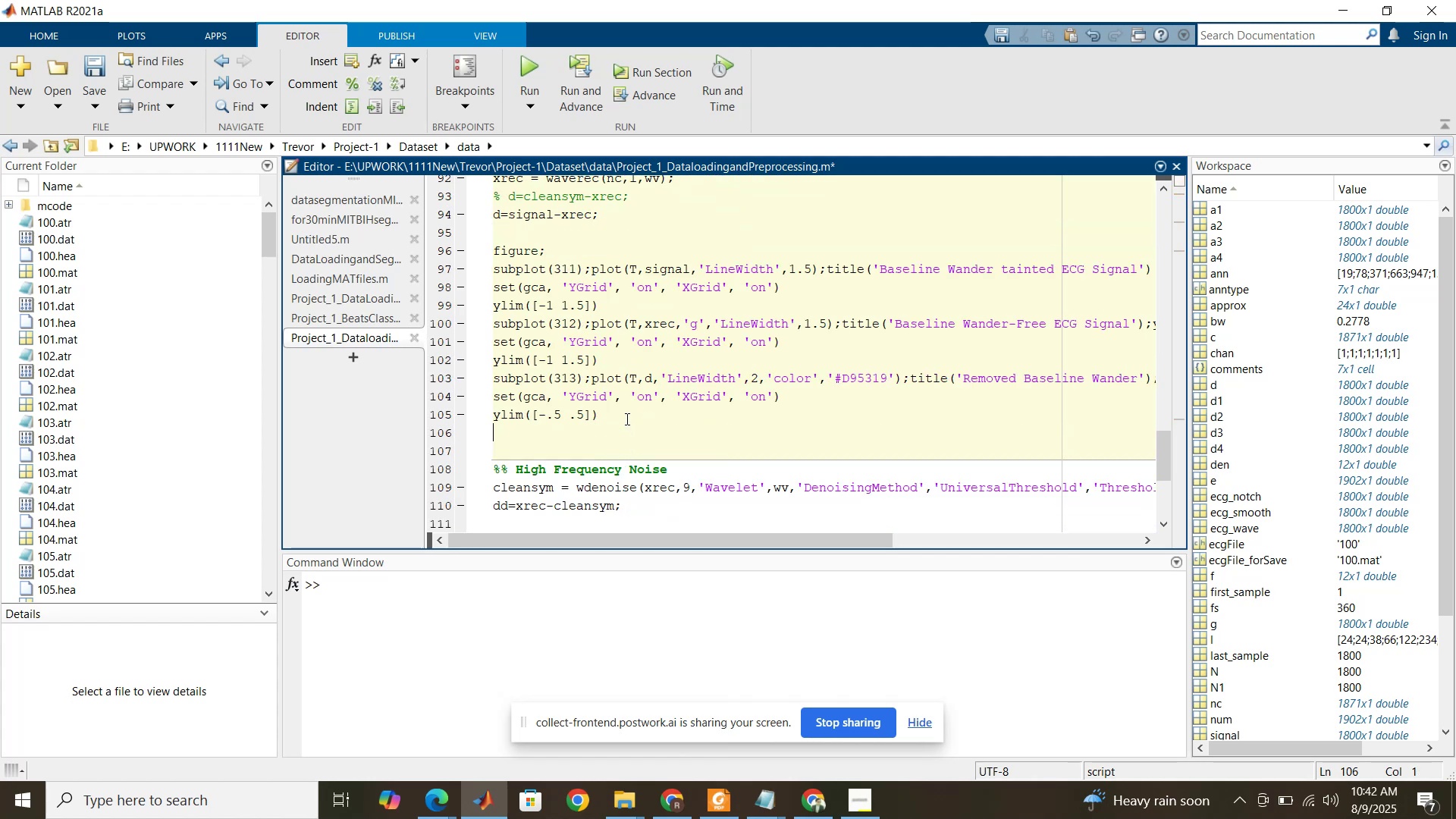 
key(Enter)
 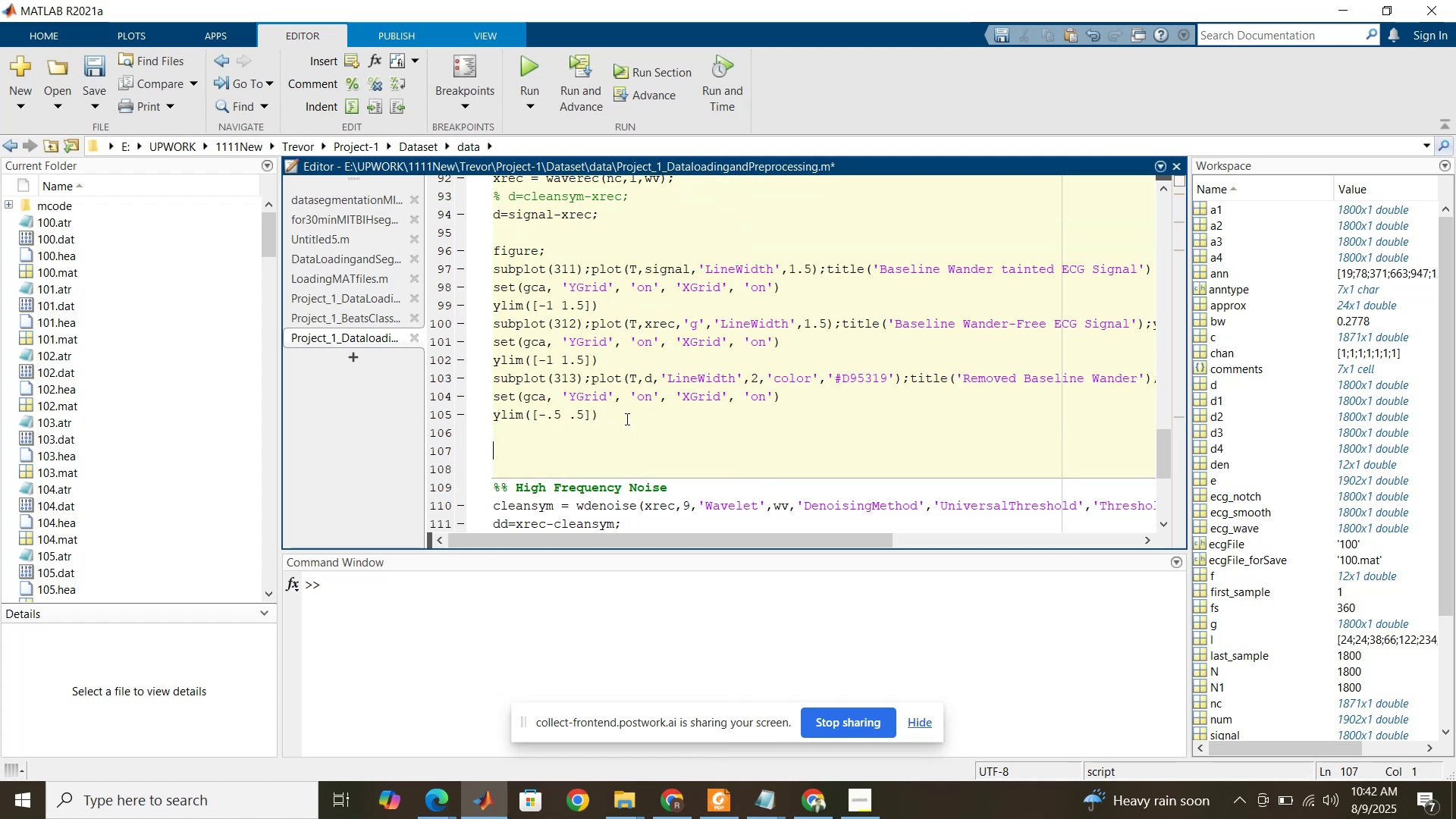 
key(Control+V)
 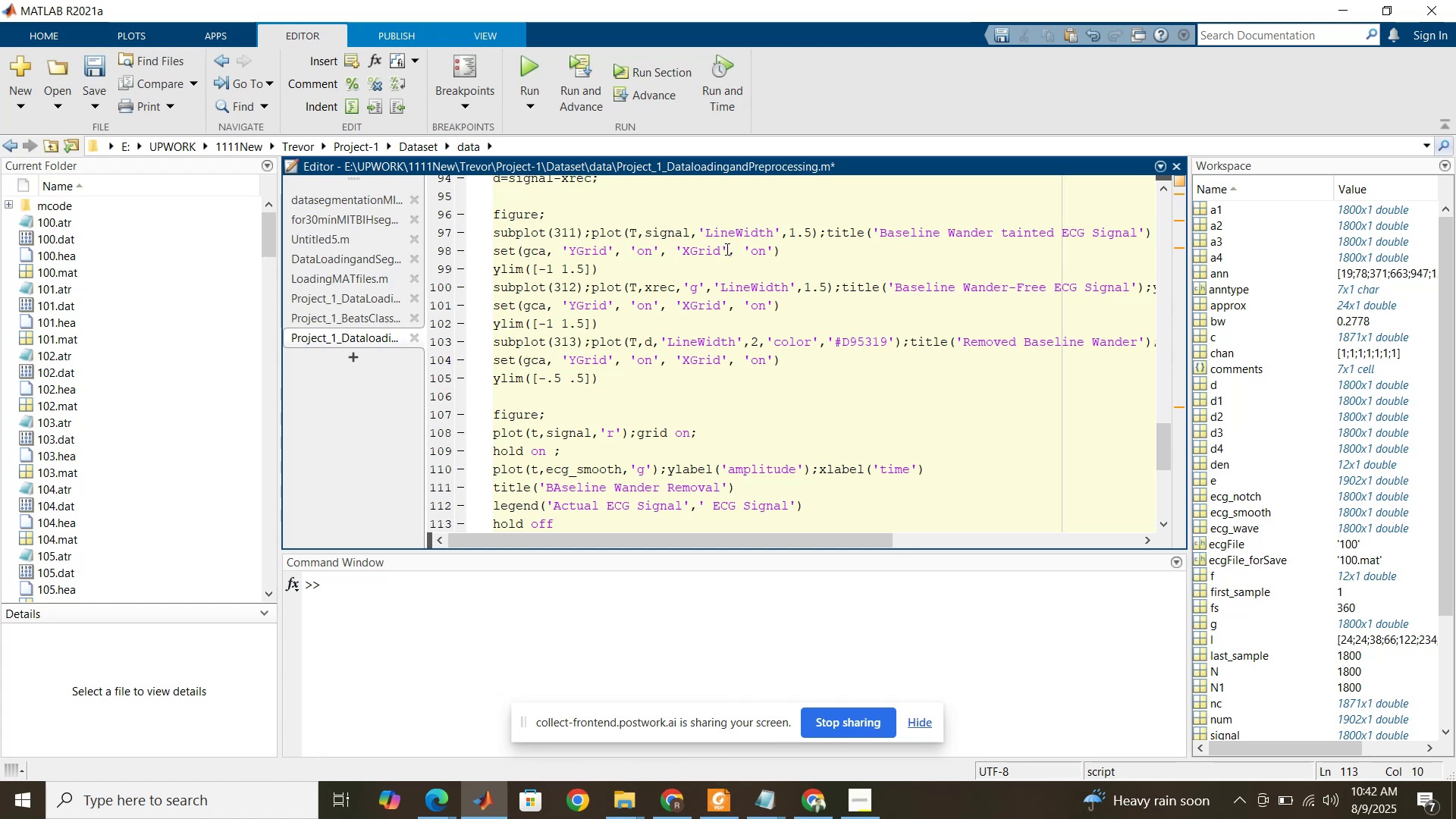 
left_click_drag(start_coordinate=[701, 228], to_coordinate=[782, 233])
 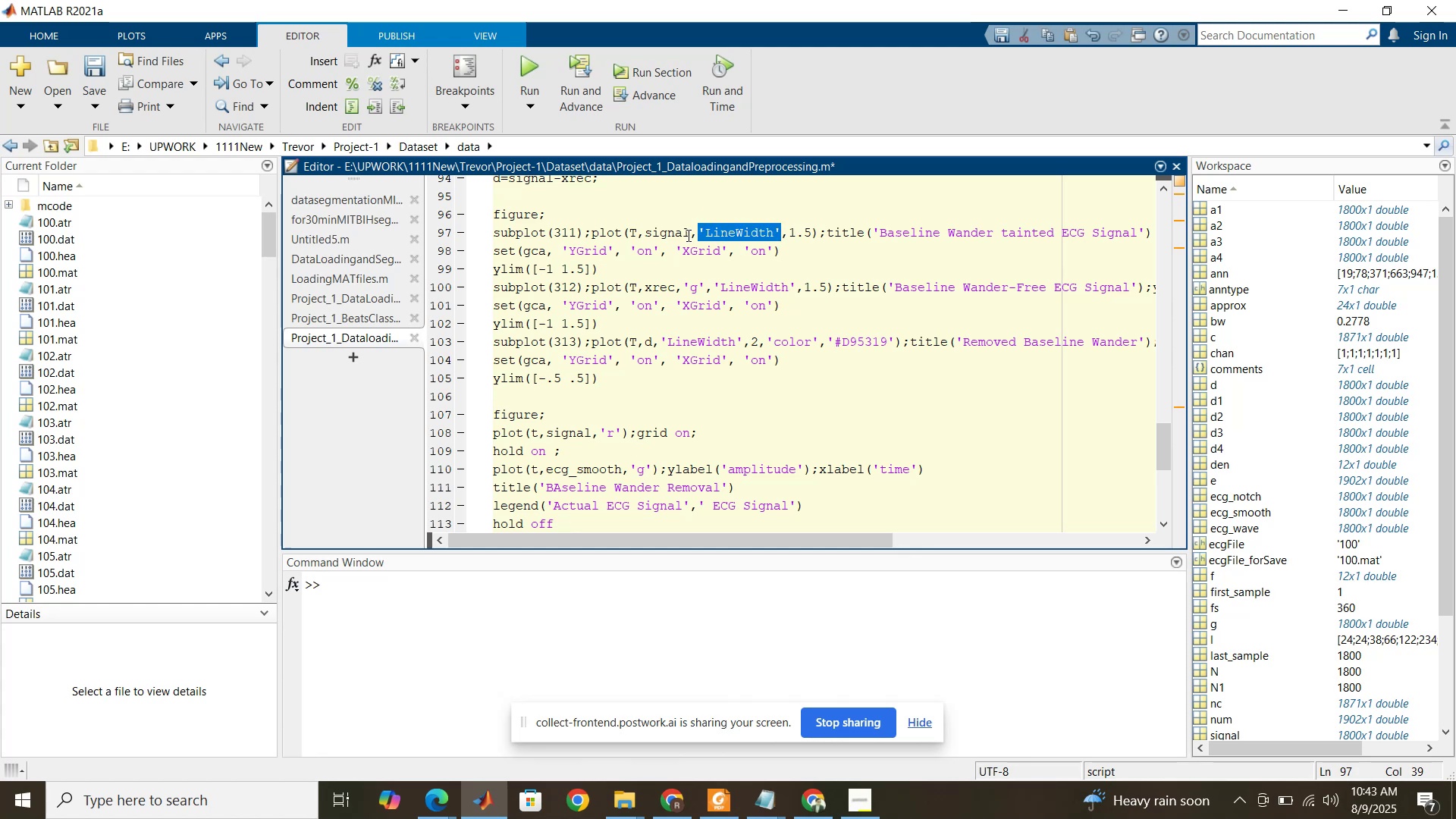 
left_click_drag(start_coordinate=[692, 234], to_coordinate=[811, 236])
 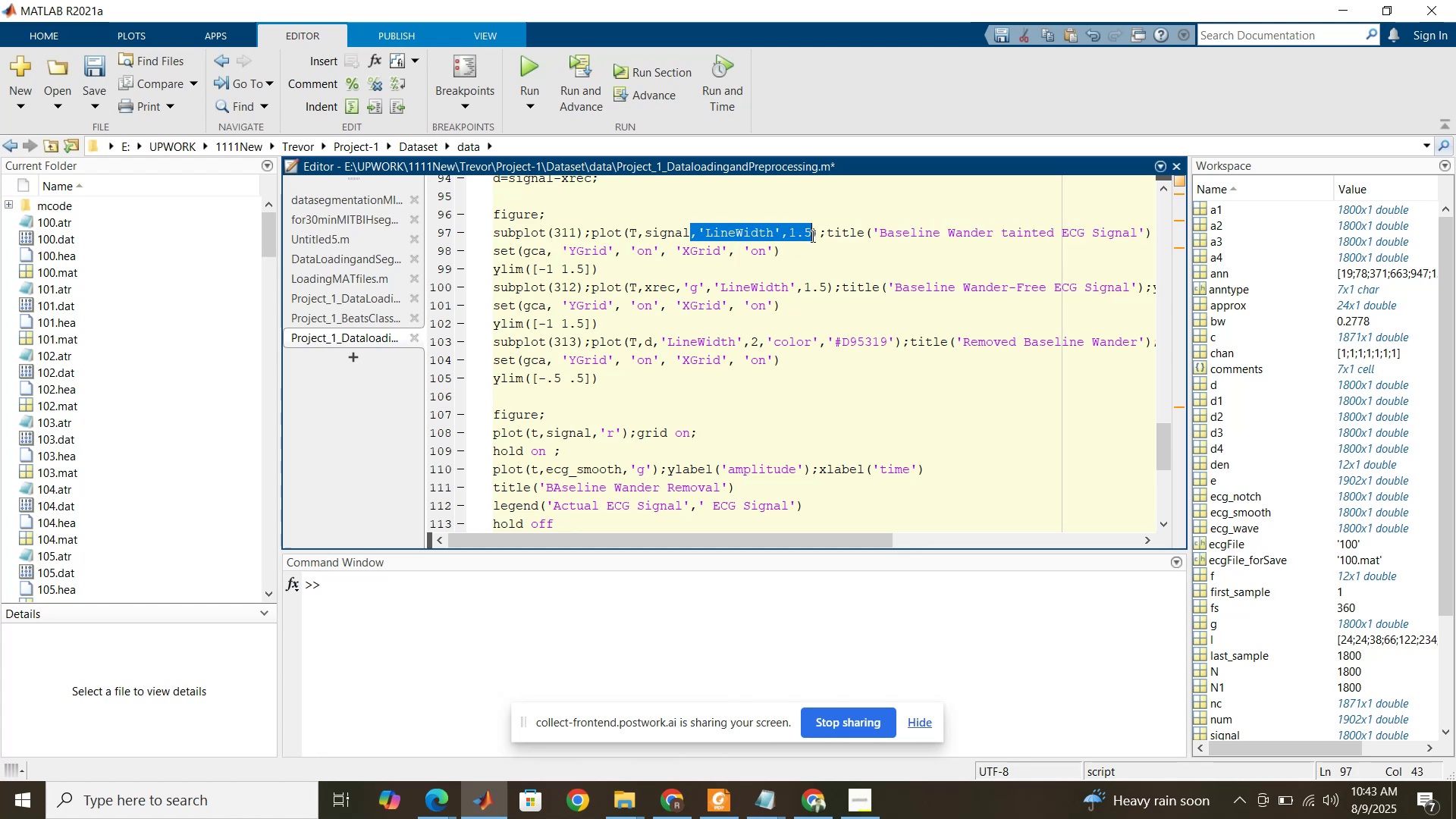 
key(Control+C)
 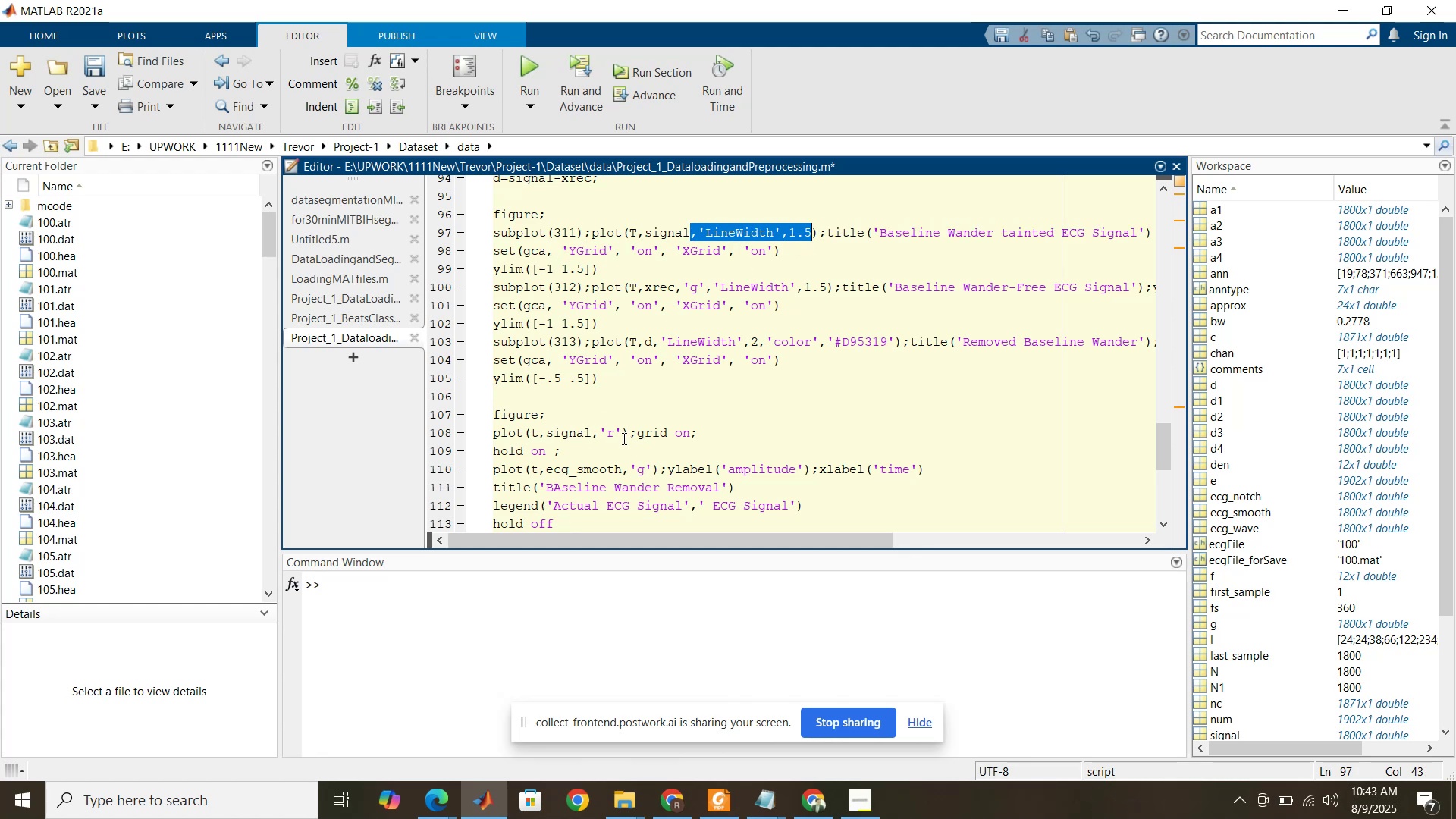 
left_click([623, 435])
 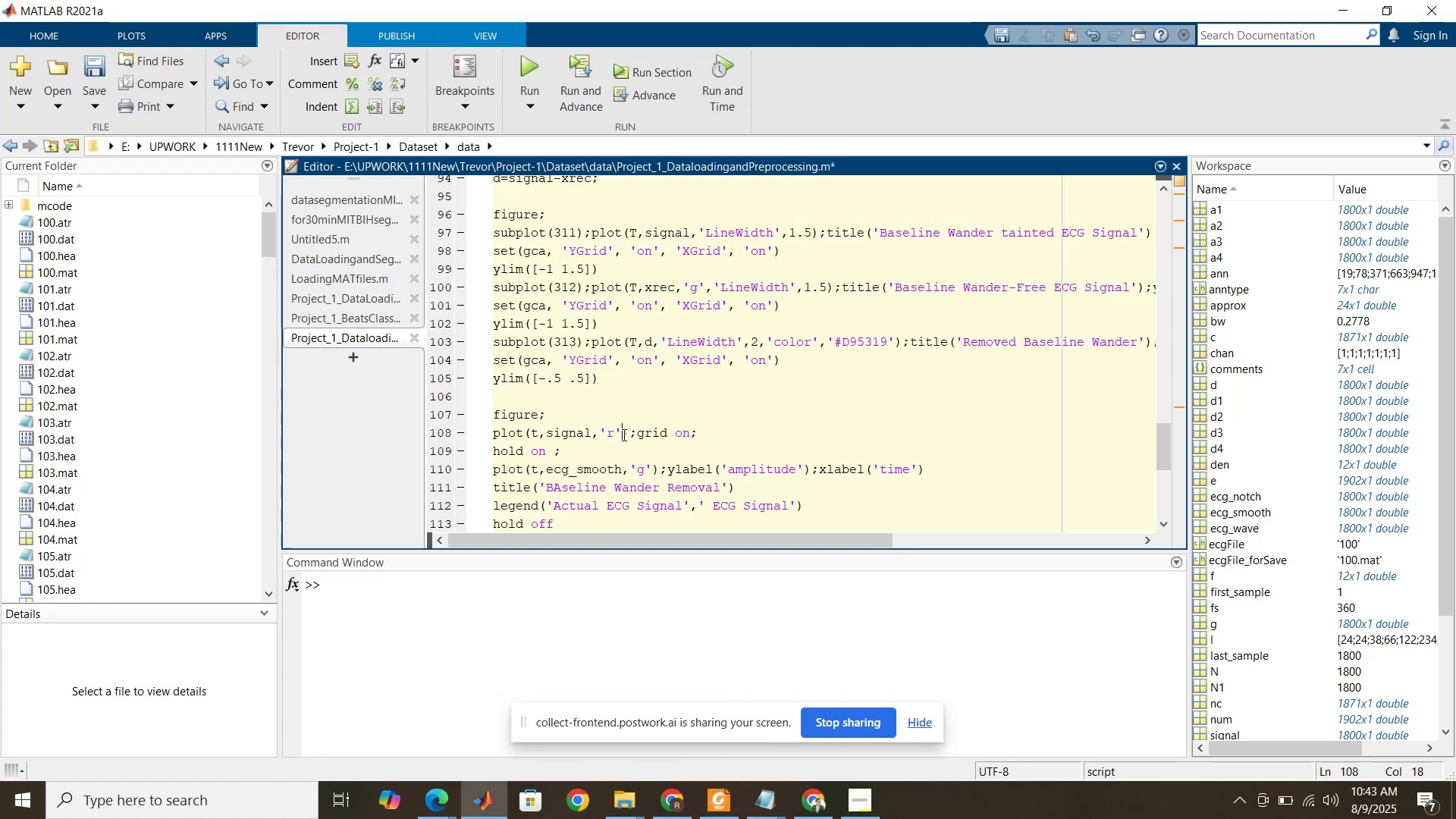 
key(Control+V)
 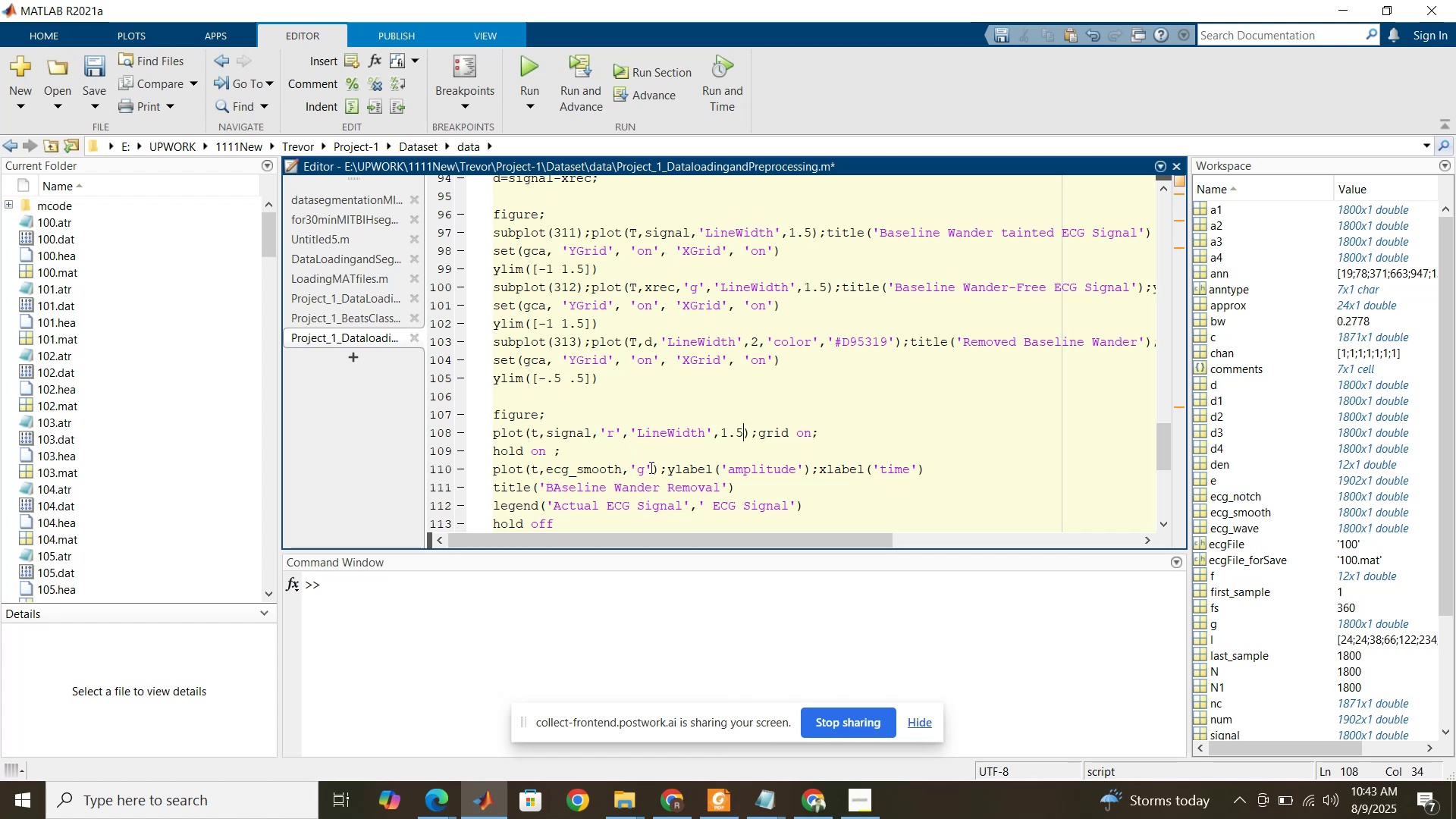 
wait(5.05)
 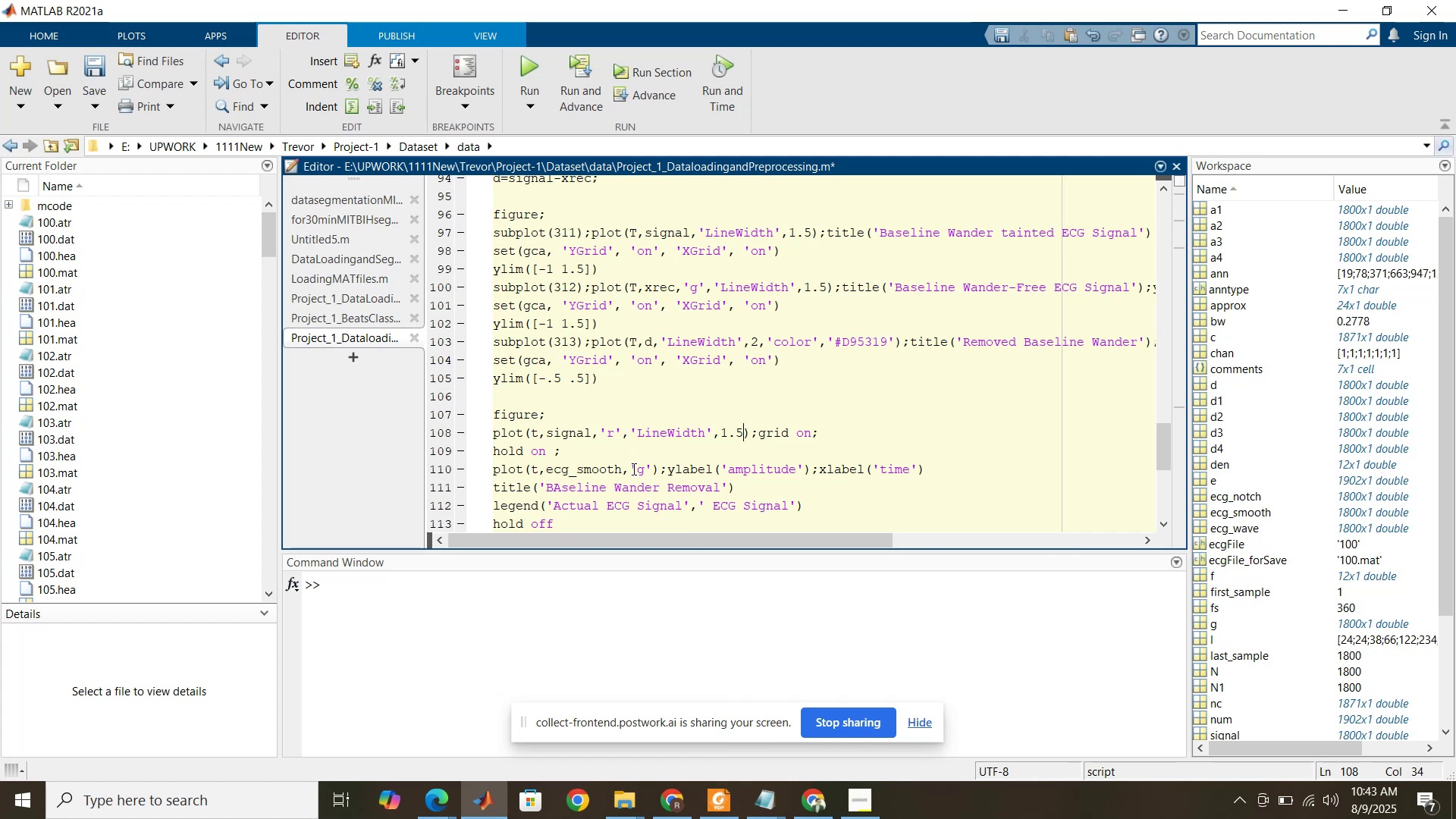 
left_click([650, 467])
 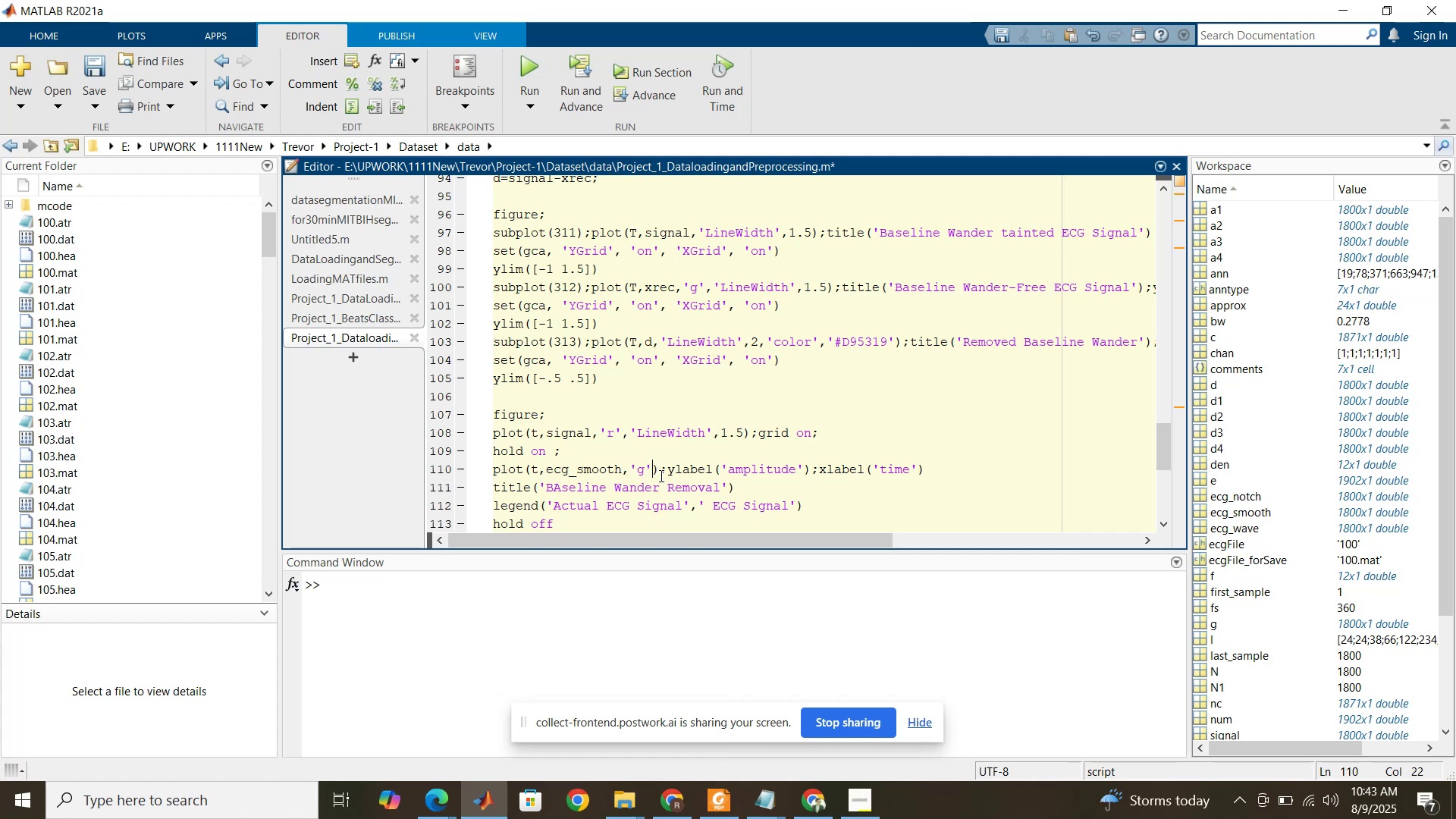 
key(Control+V)
 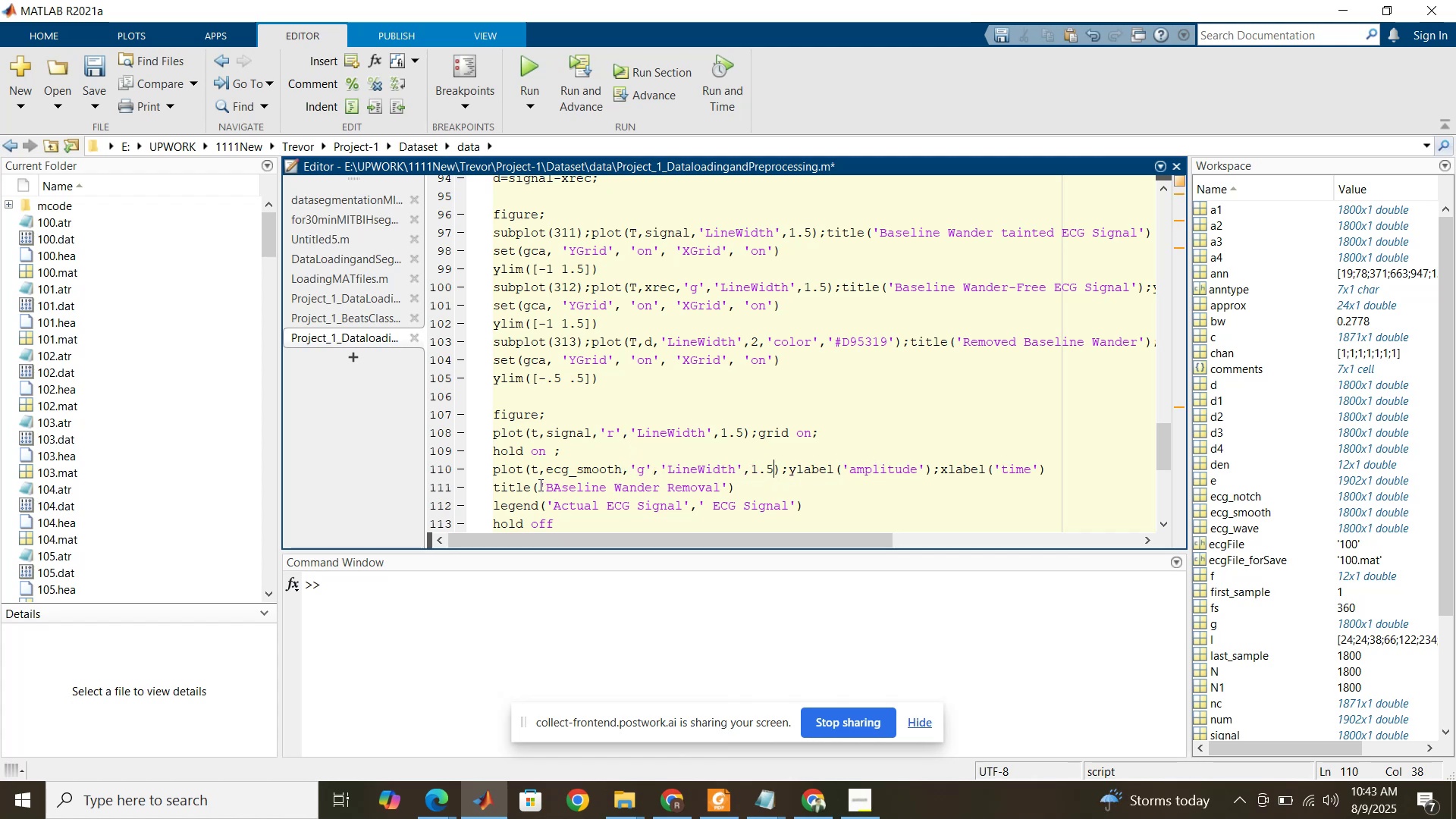 
left_click_drag(start_coordinate=[562, 488], to_coordinate=[557, 488])
 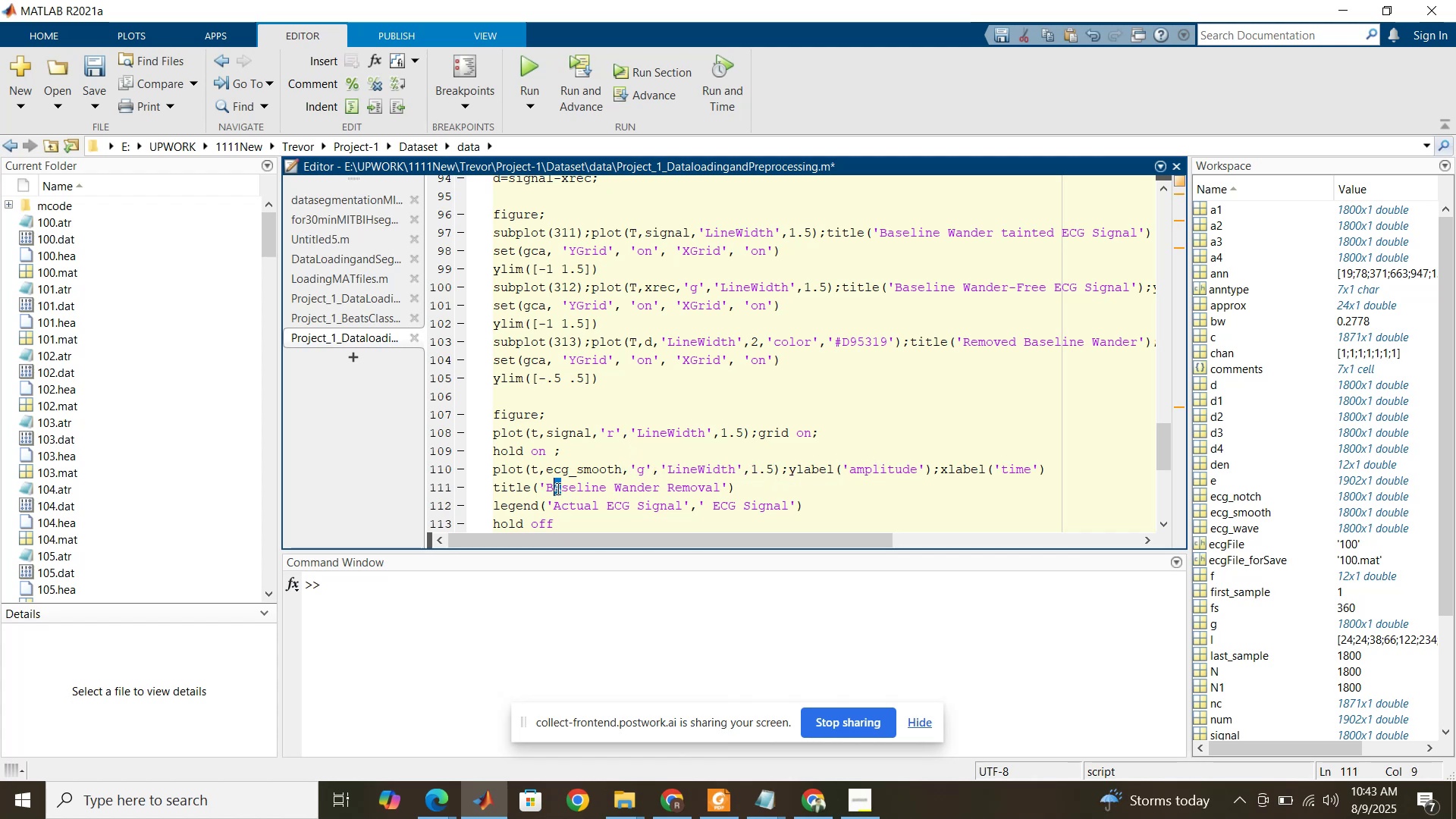 
key(A)
 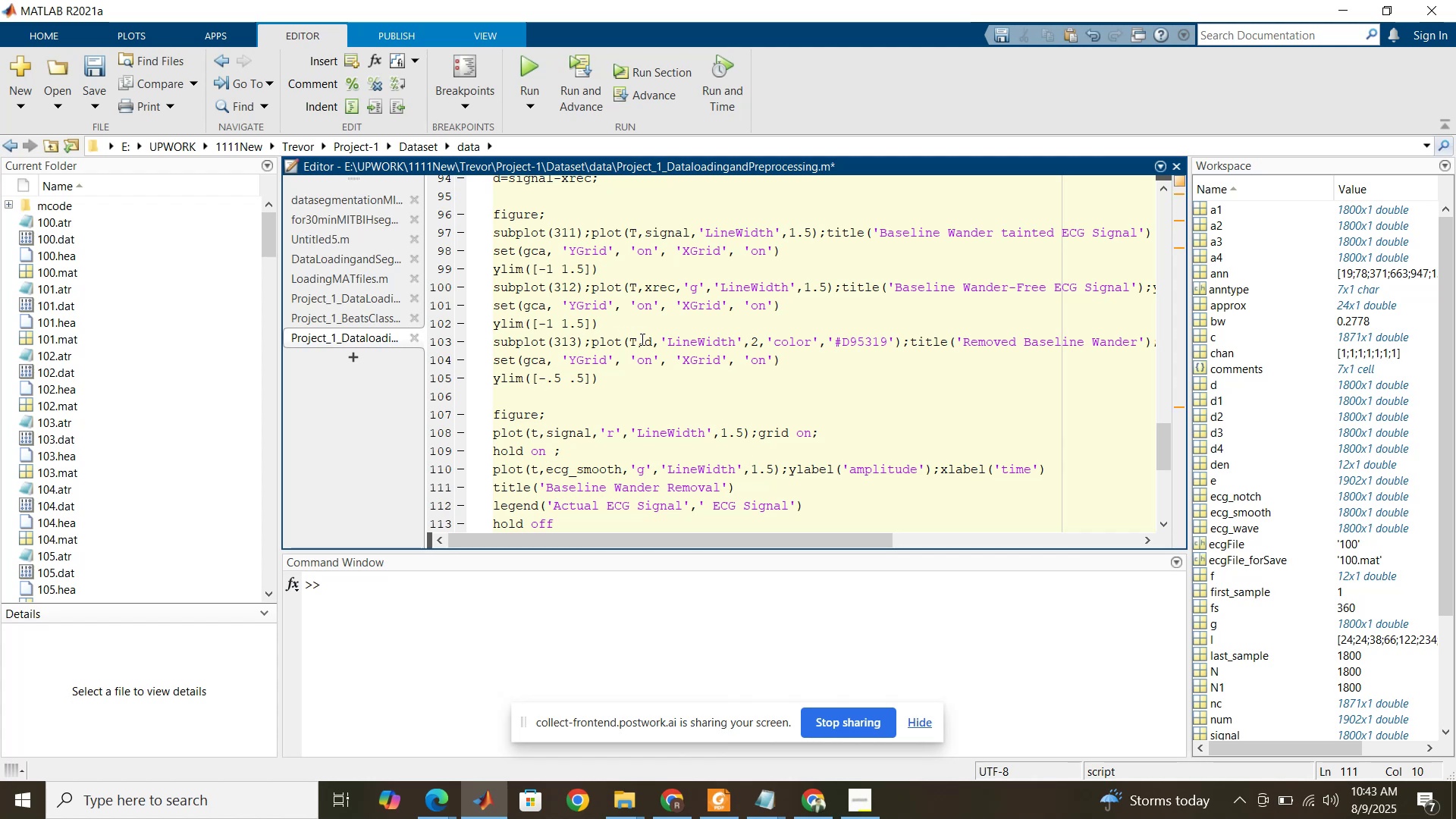 
wait(5.32)
 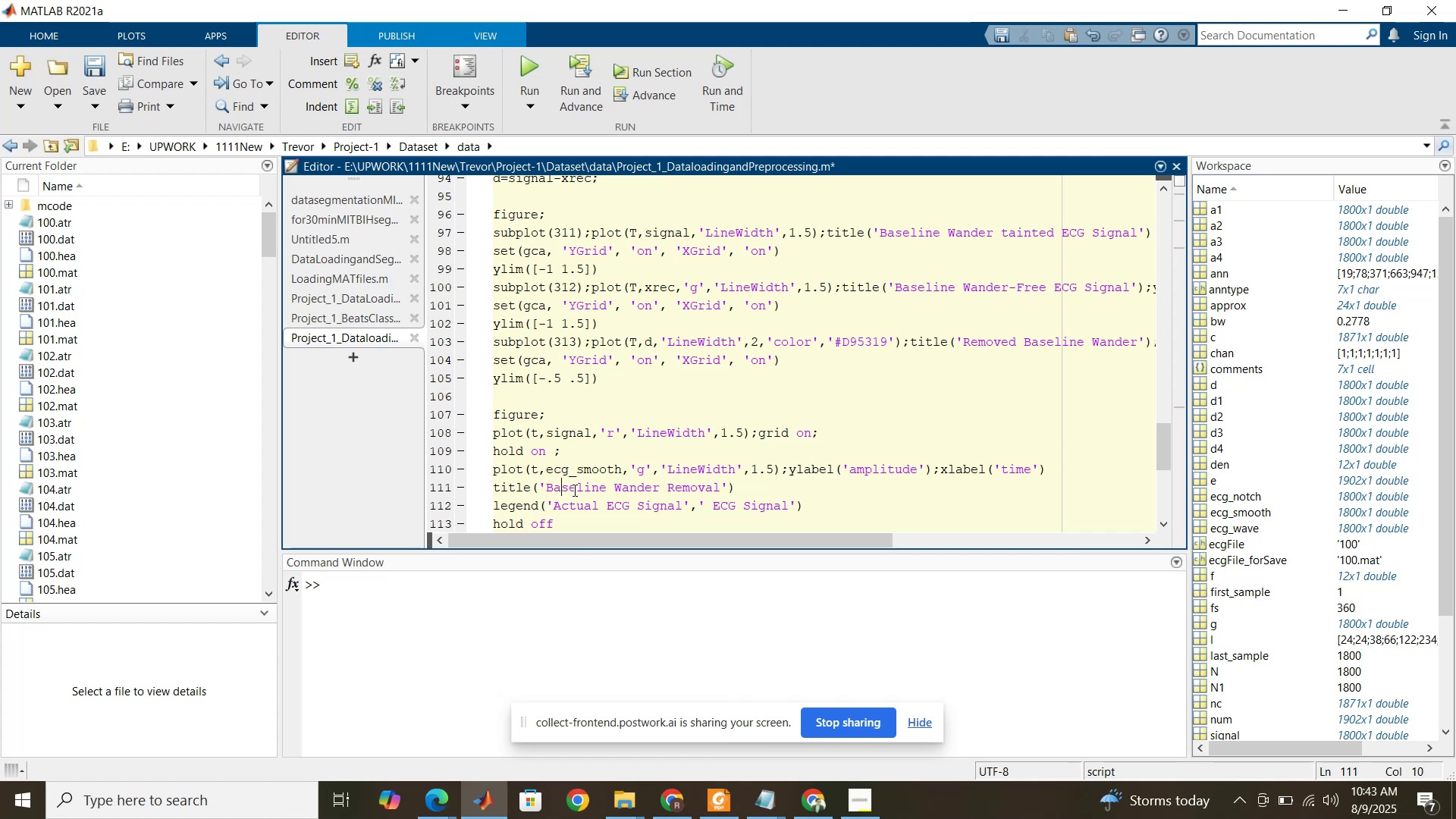 
hold_key(key=ControlLeft, duration=1.11)
 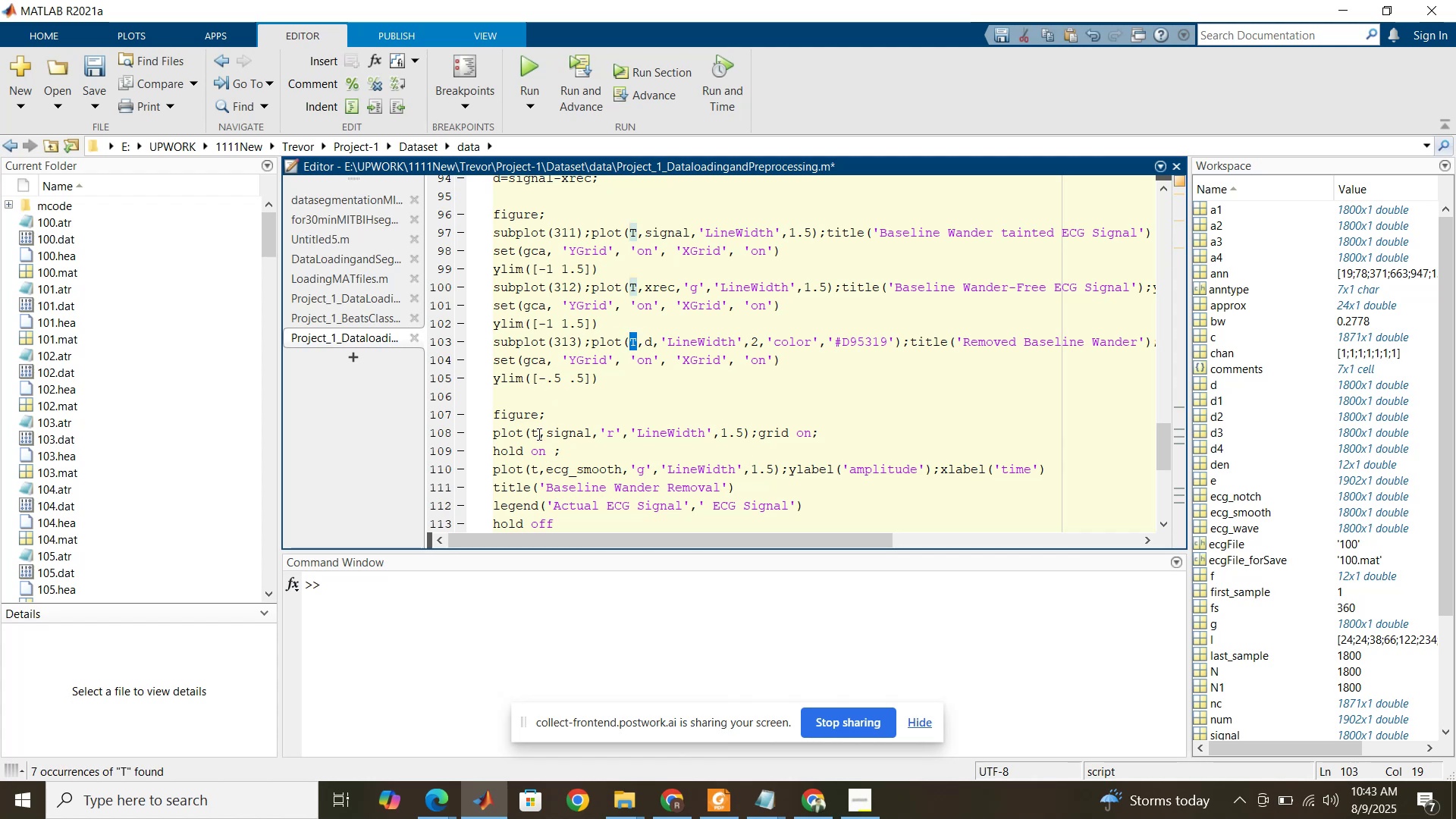 
hold_key(key=C, duration=0.3)
 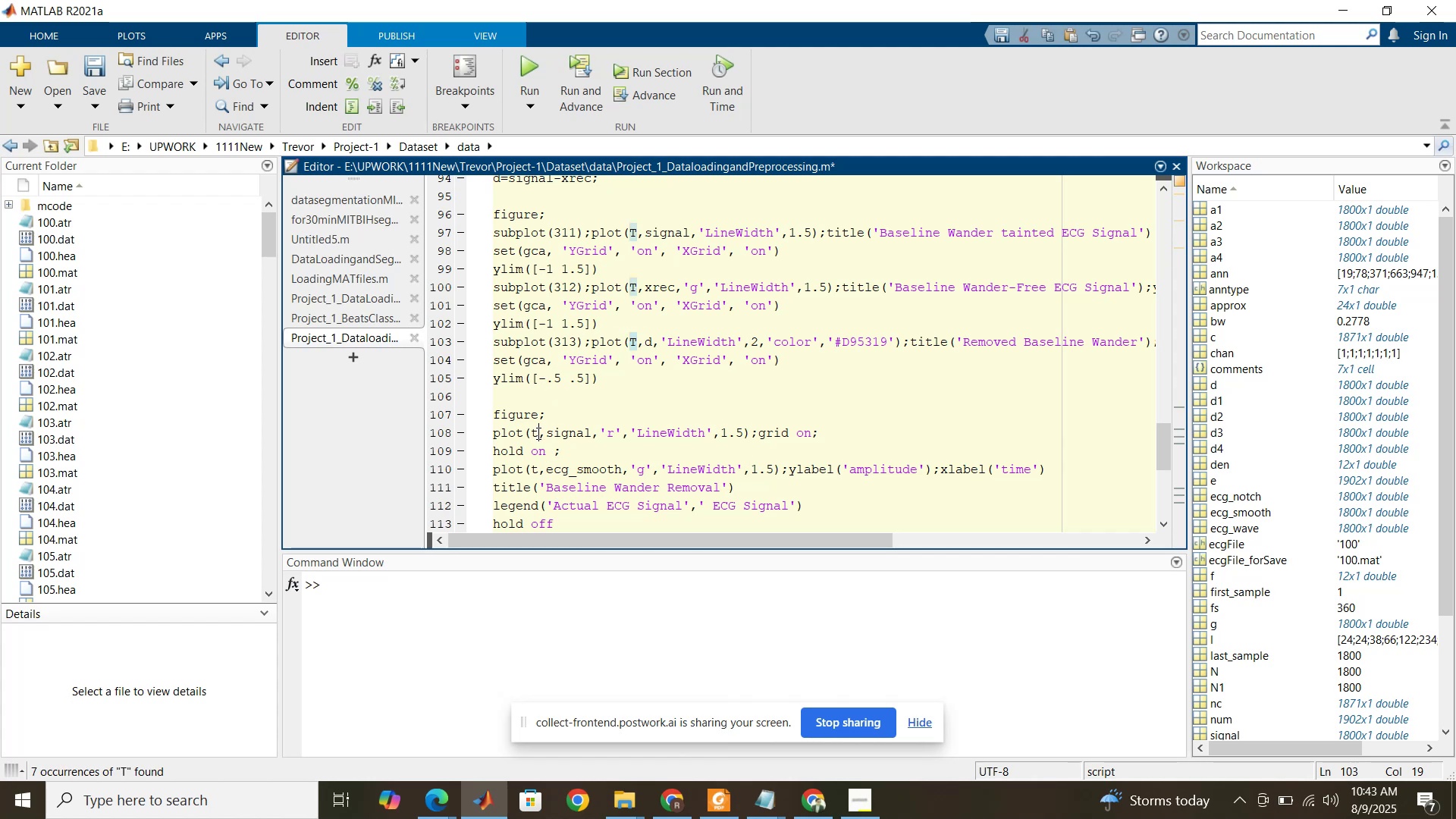 
key(Control+V)
 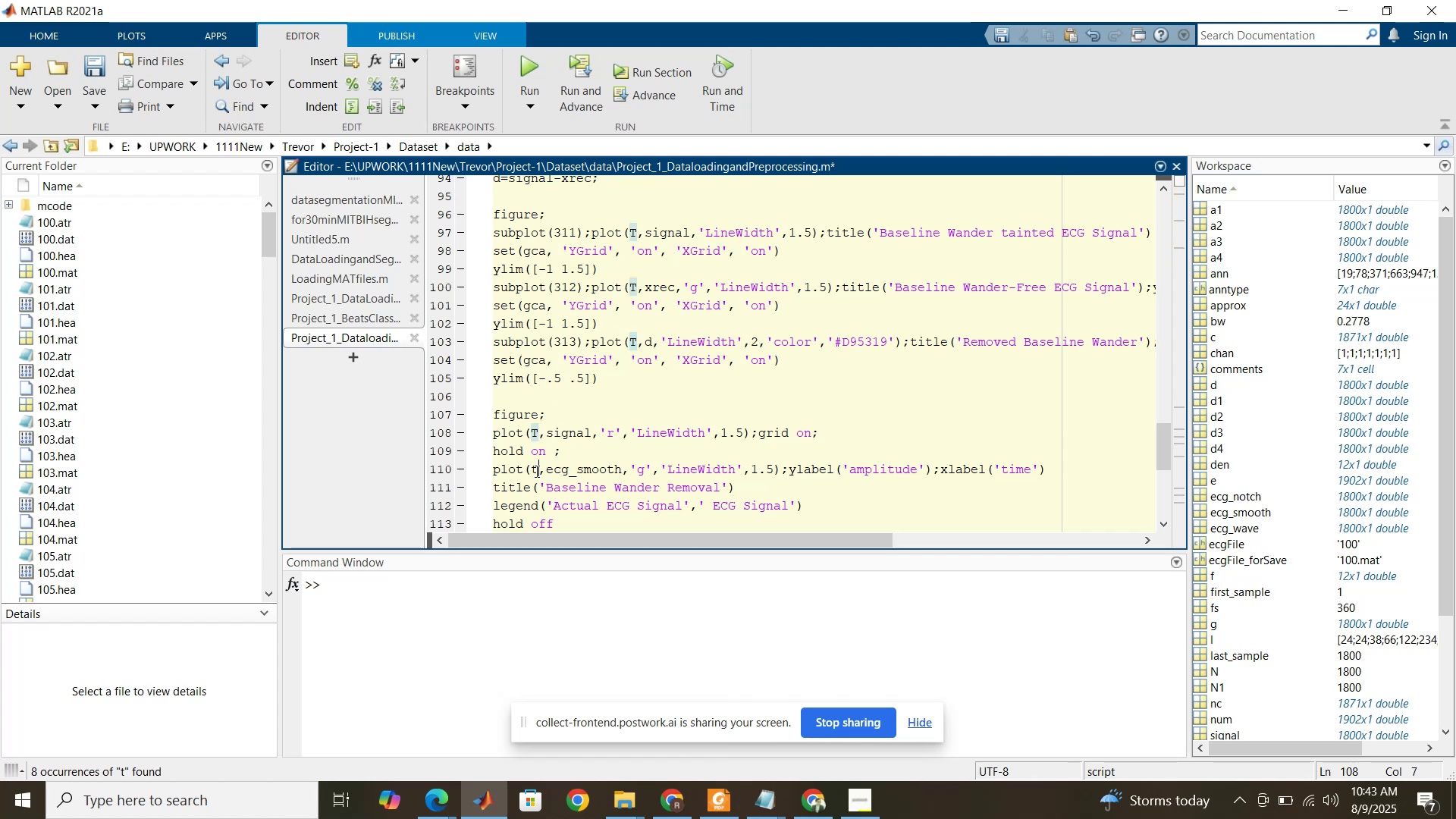 
key(Control+V)
 